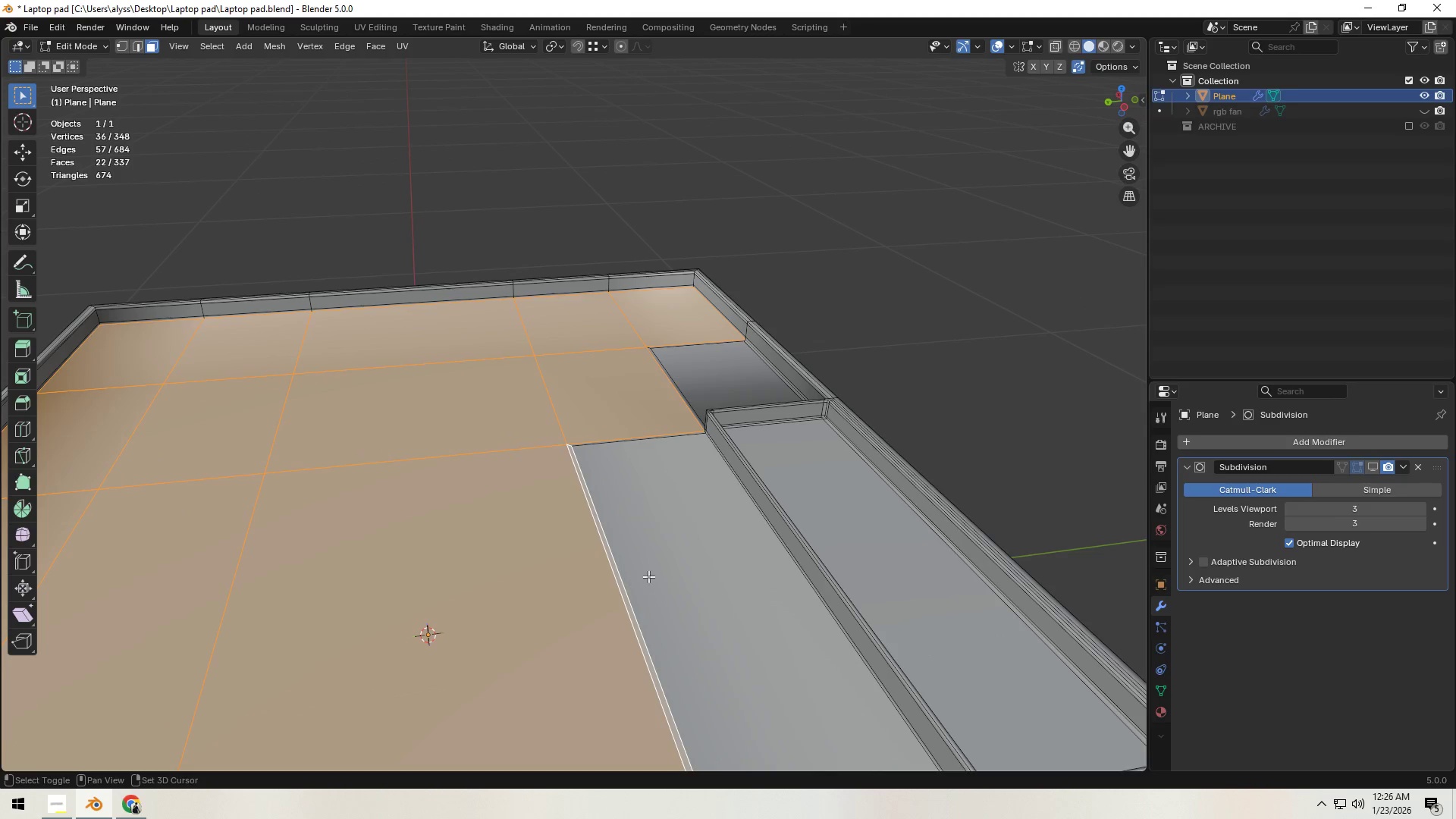 
double_click([651, 576])
 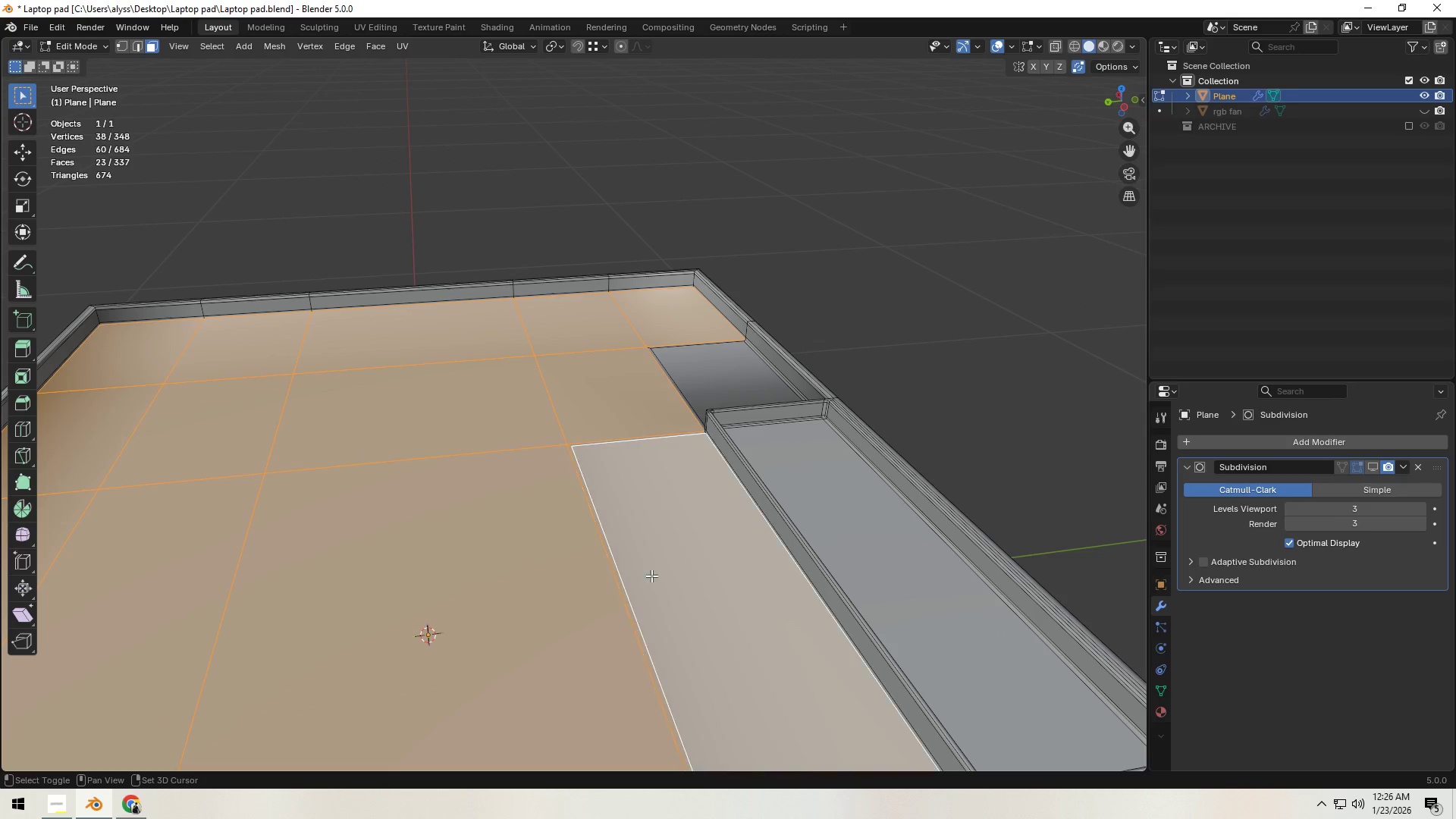 
key(Shift+ShiftLeft)
 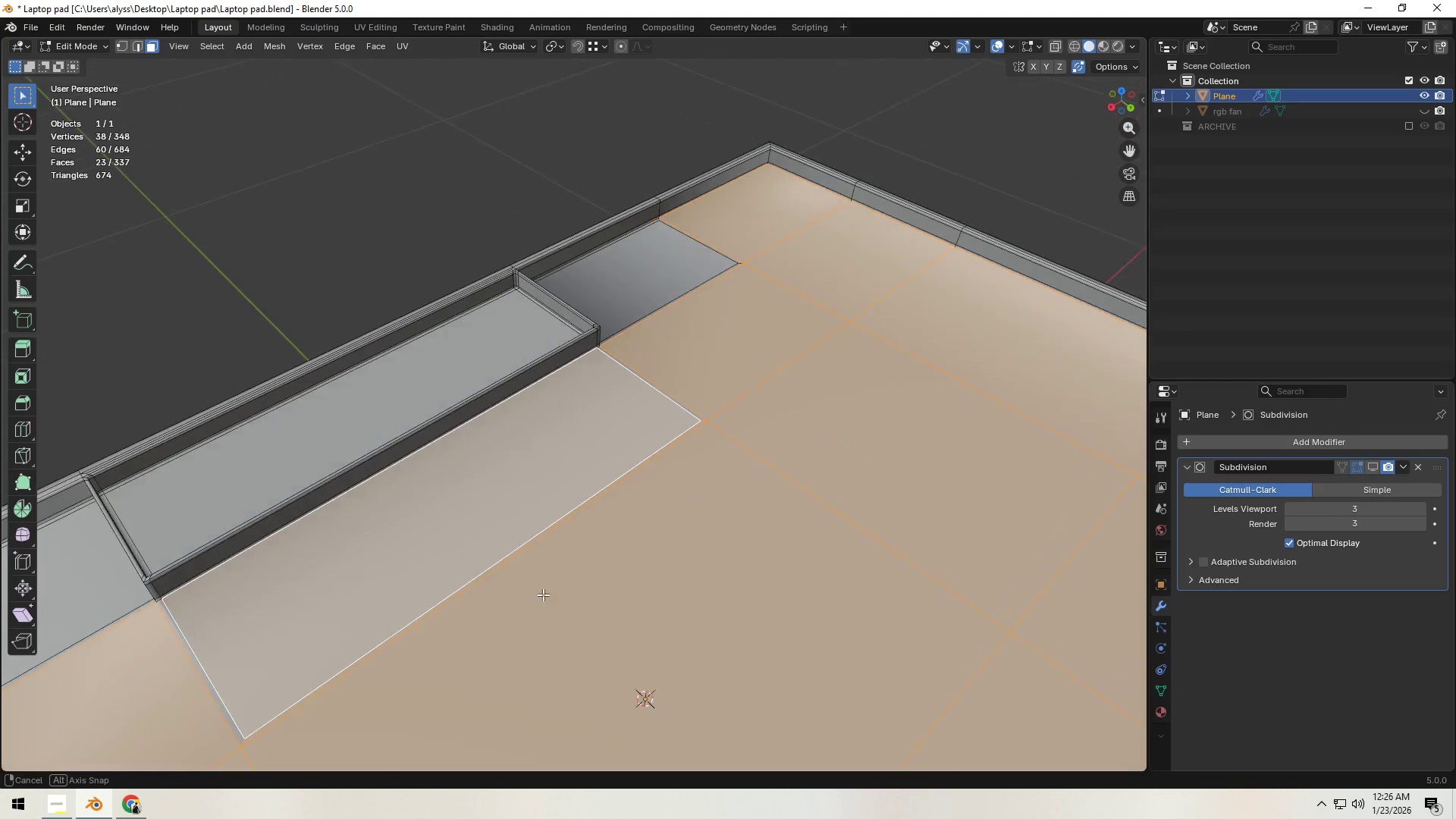 
hold_key(key=ShiftLeft, duration=0.73)
 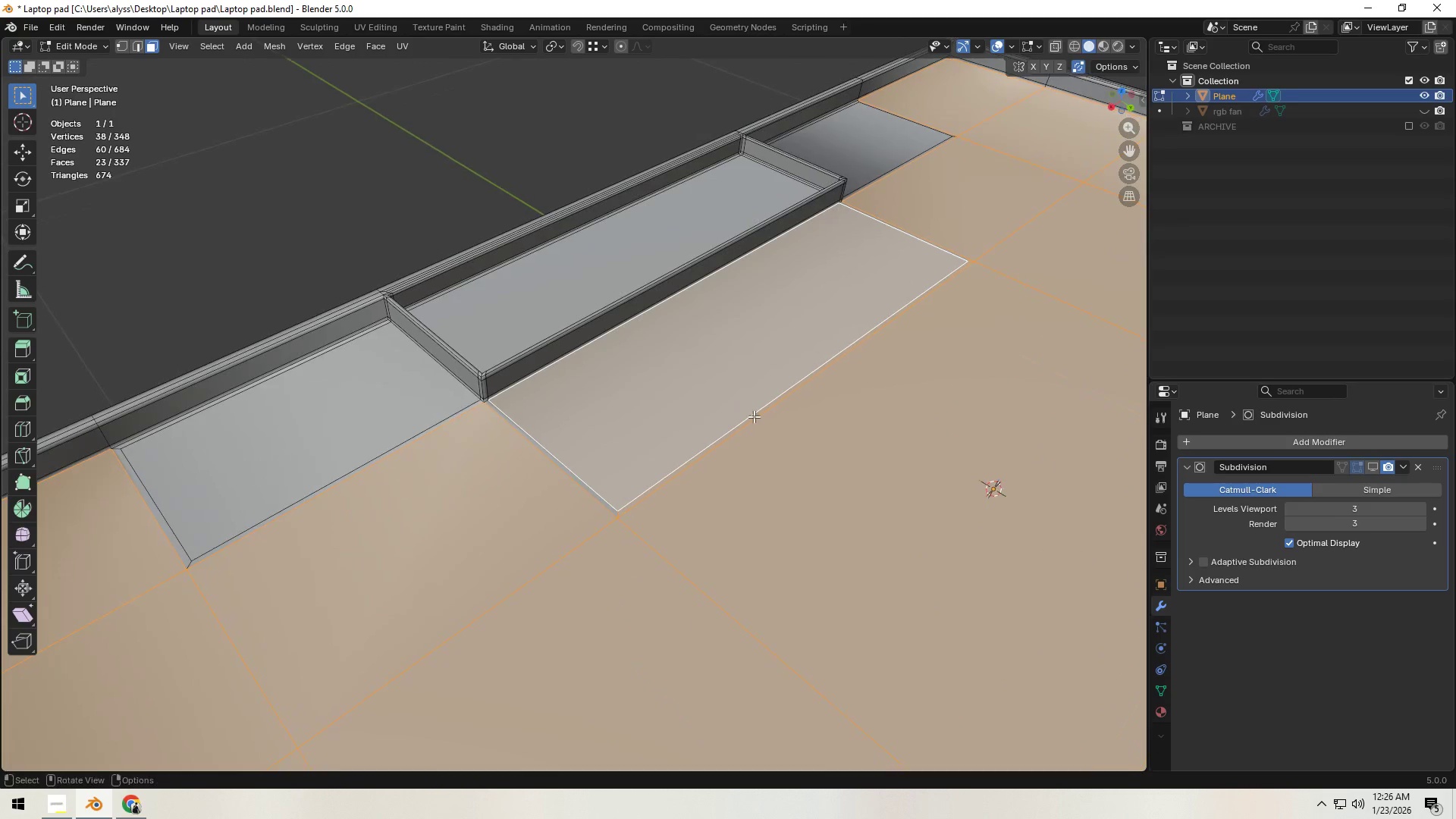 
hold_key(key=ShiftLeft, duration=1.5)
 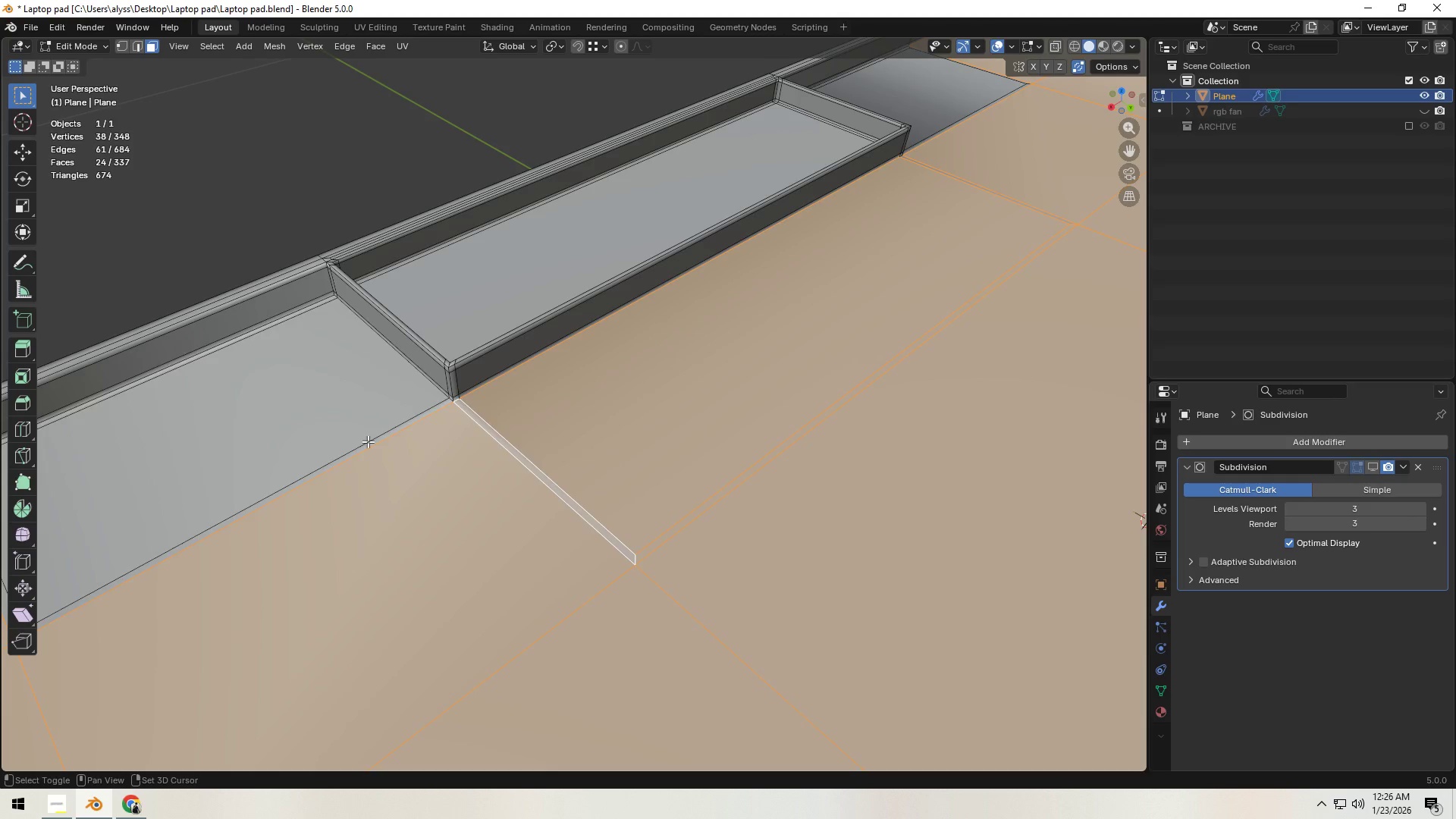 
scroll: coordinate [733, 437], scroll_direction: up, amount: 2.0
 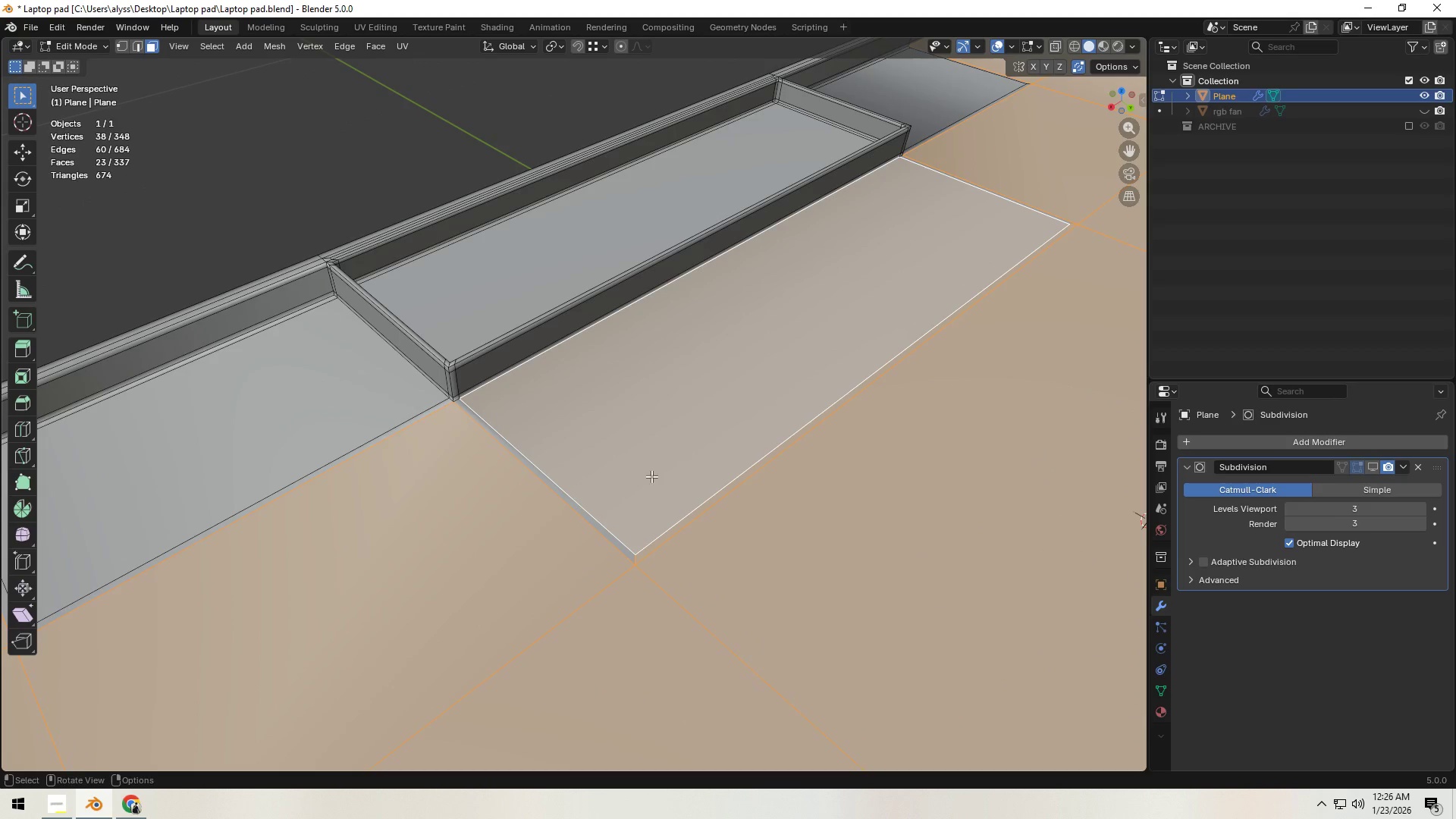 
left_click([567, 503])
 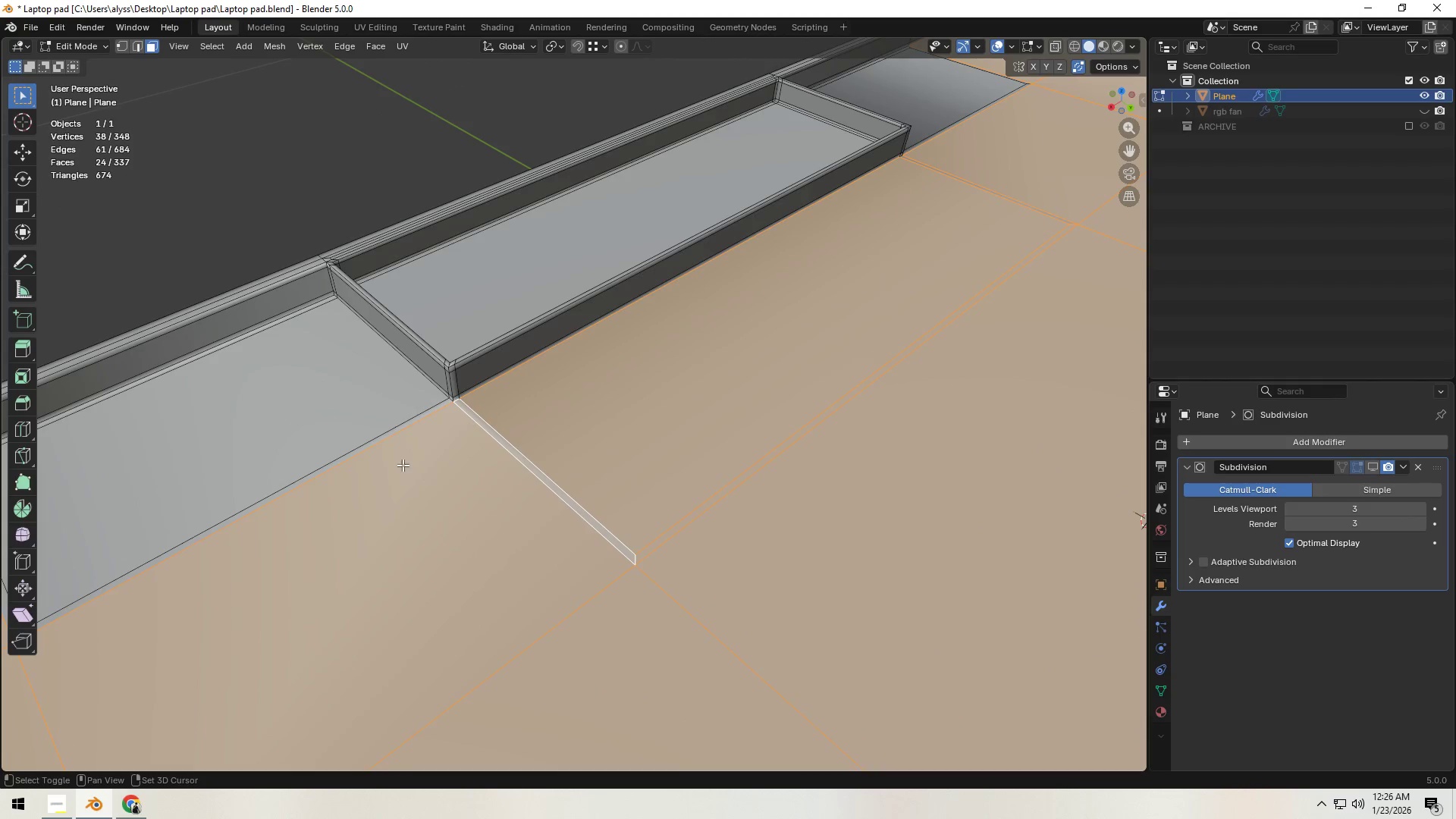 
hold_key(key=ShiftLeft, duration=1.52)
left_click([368, 441])
 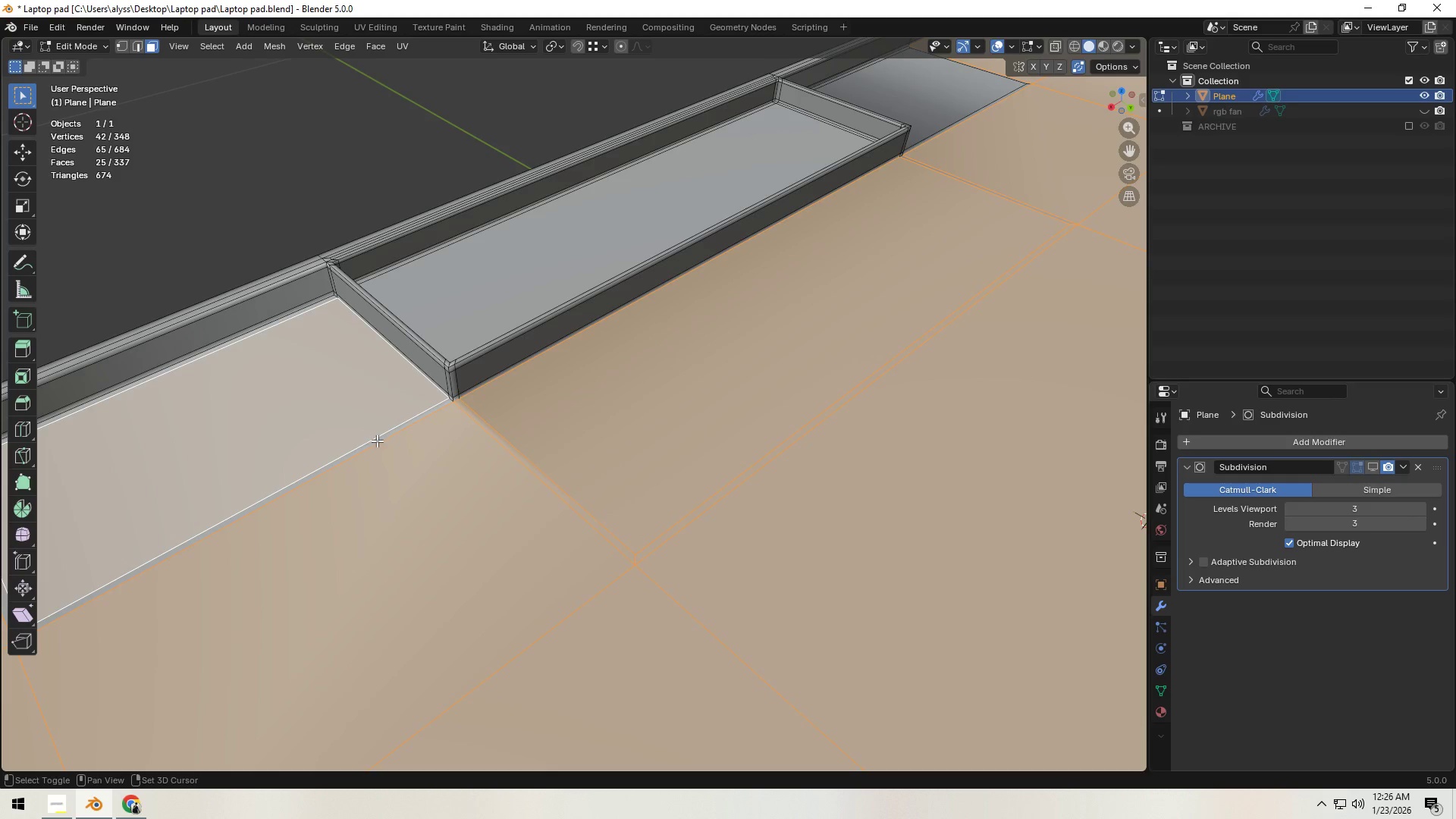 
left_click([377, 441])
 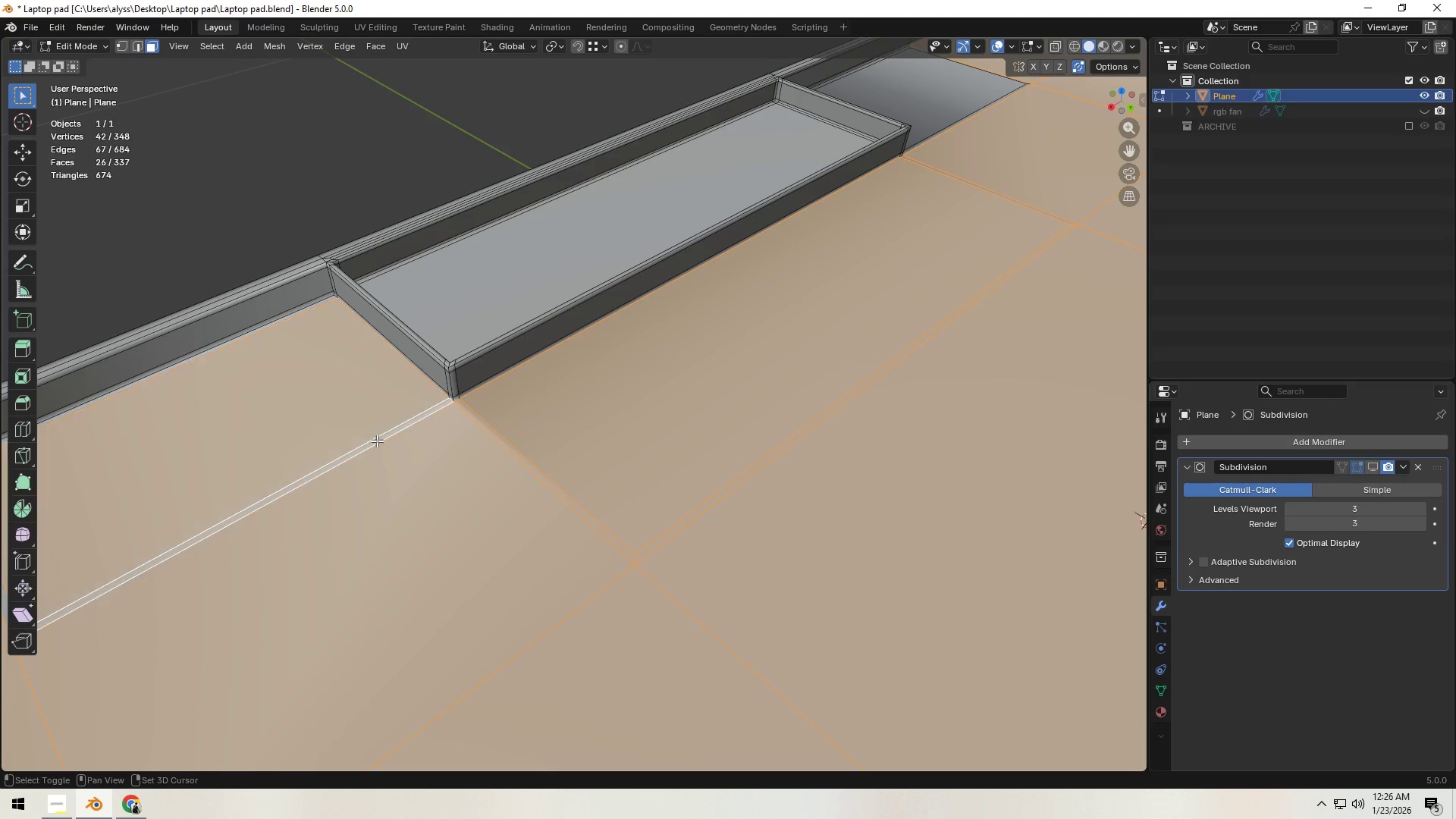 
key(Shift+ShiftLeft)
 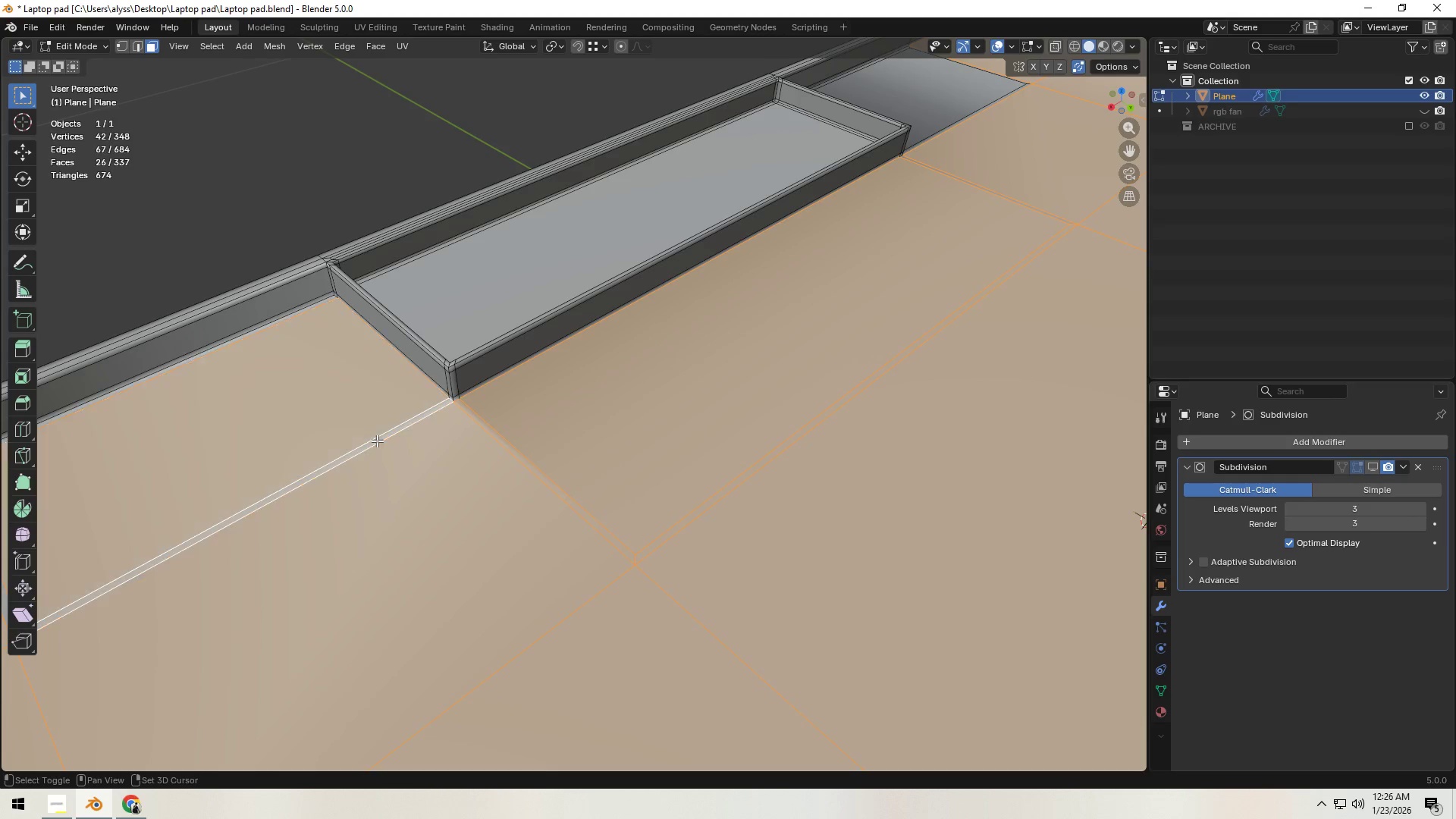 
key(Shift+ShiftLeft)
 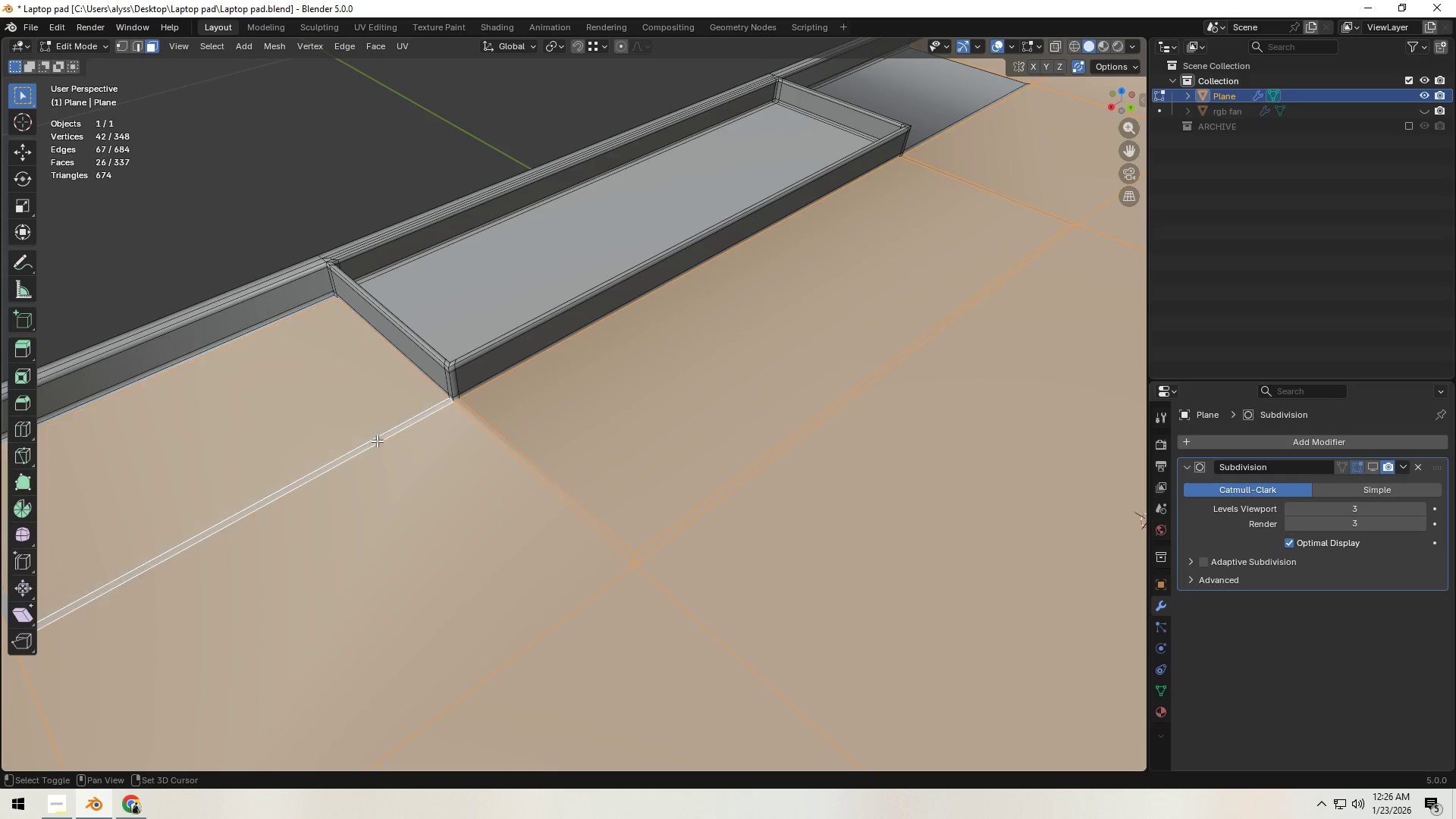 
key(Shift+ShiftLeft)
 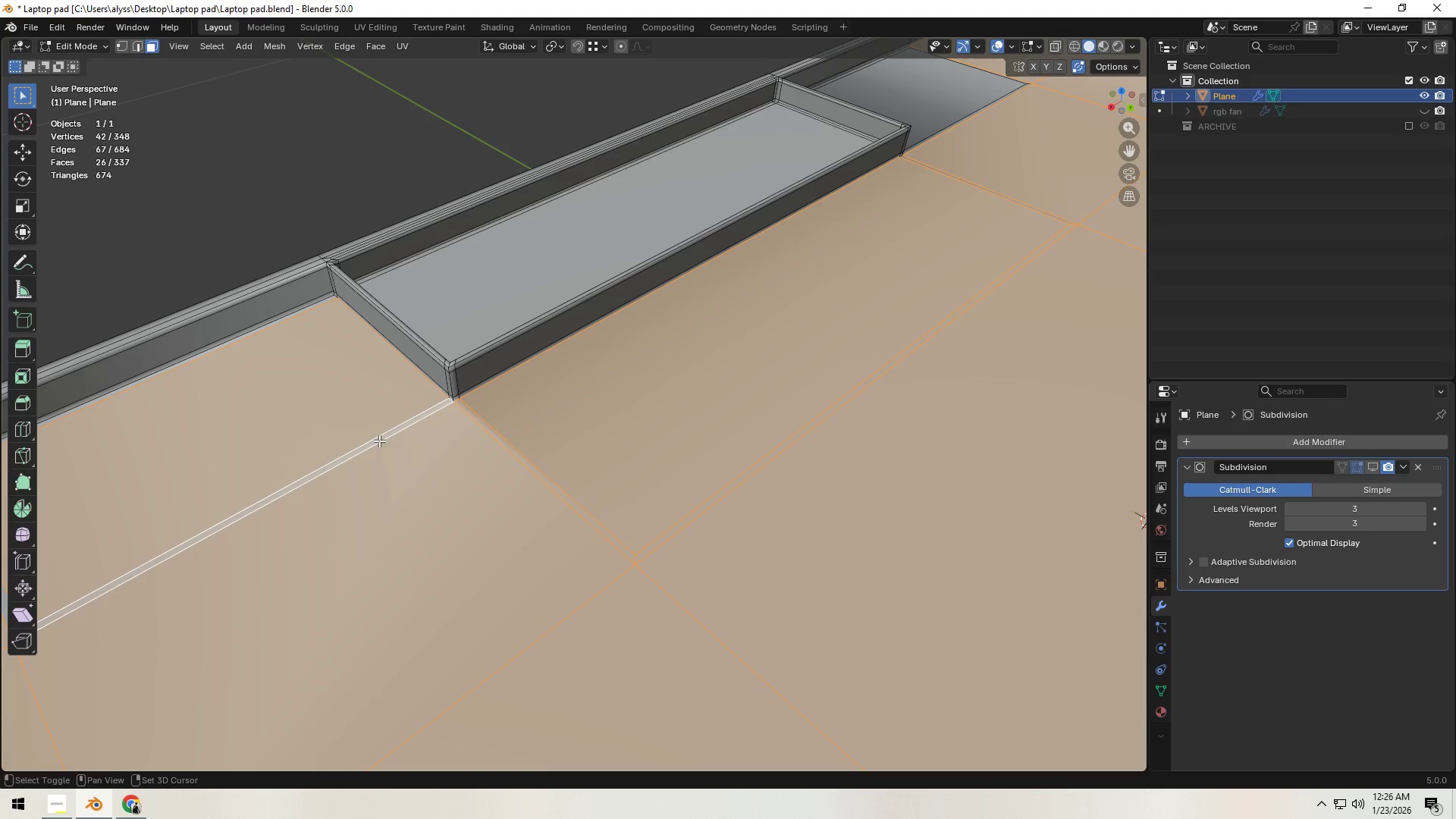 
key(Shift+ShiftLeft)
 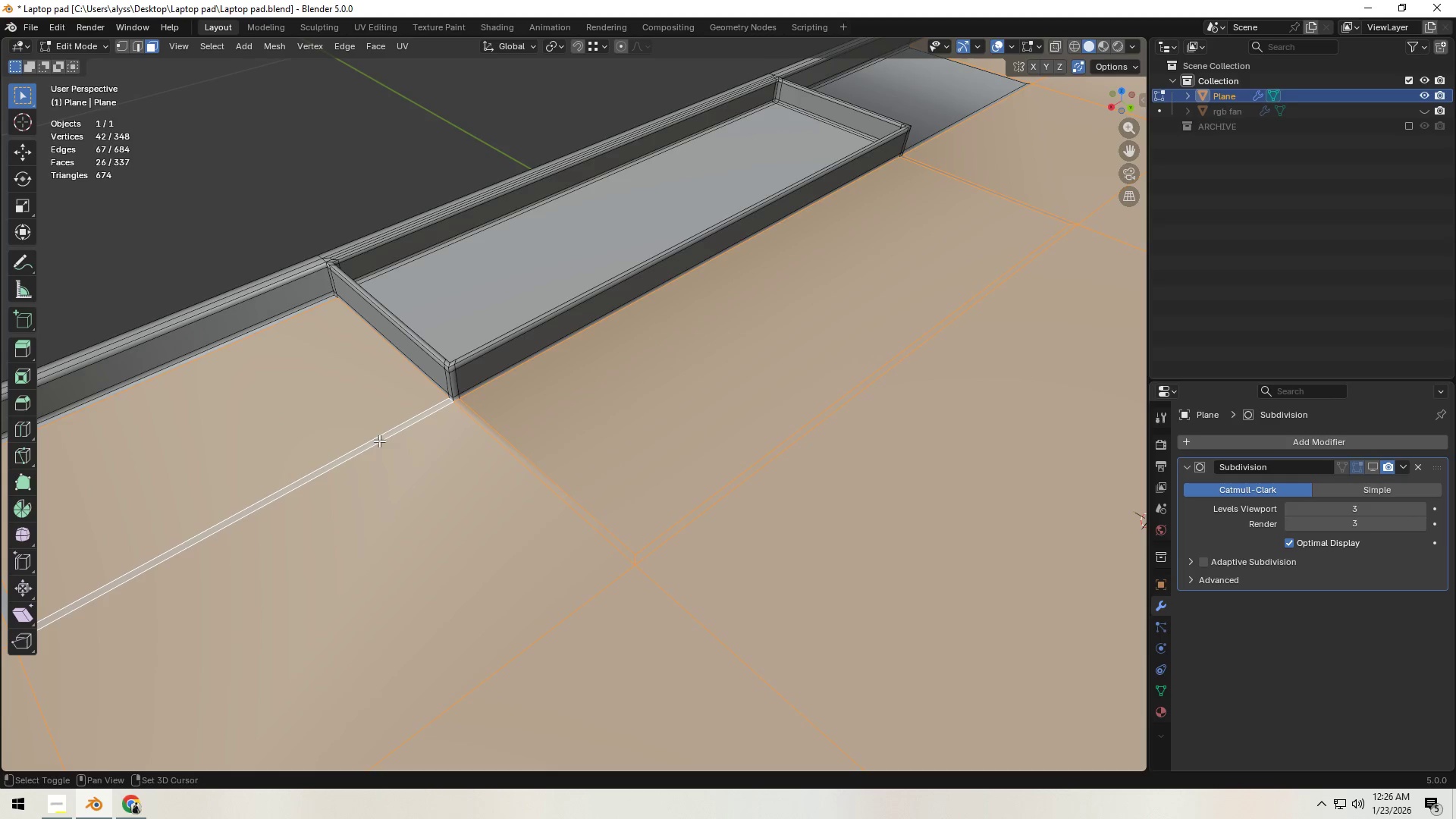 
key(Shift+ShiftLeft)
 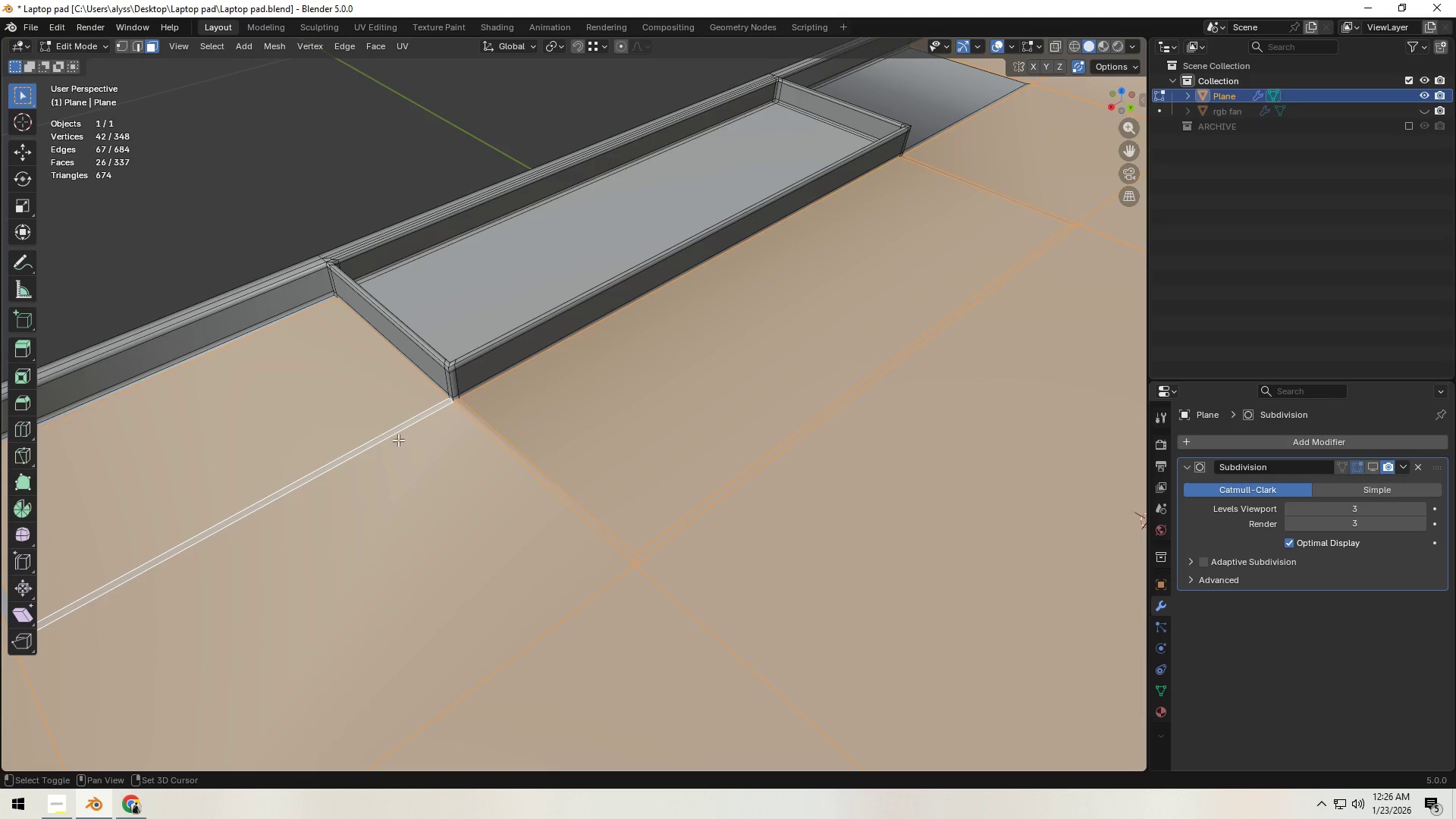 
key(Shift+ShiftLeft)
 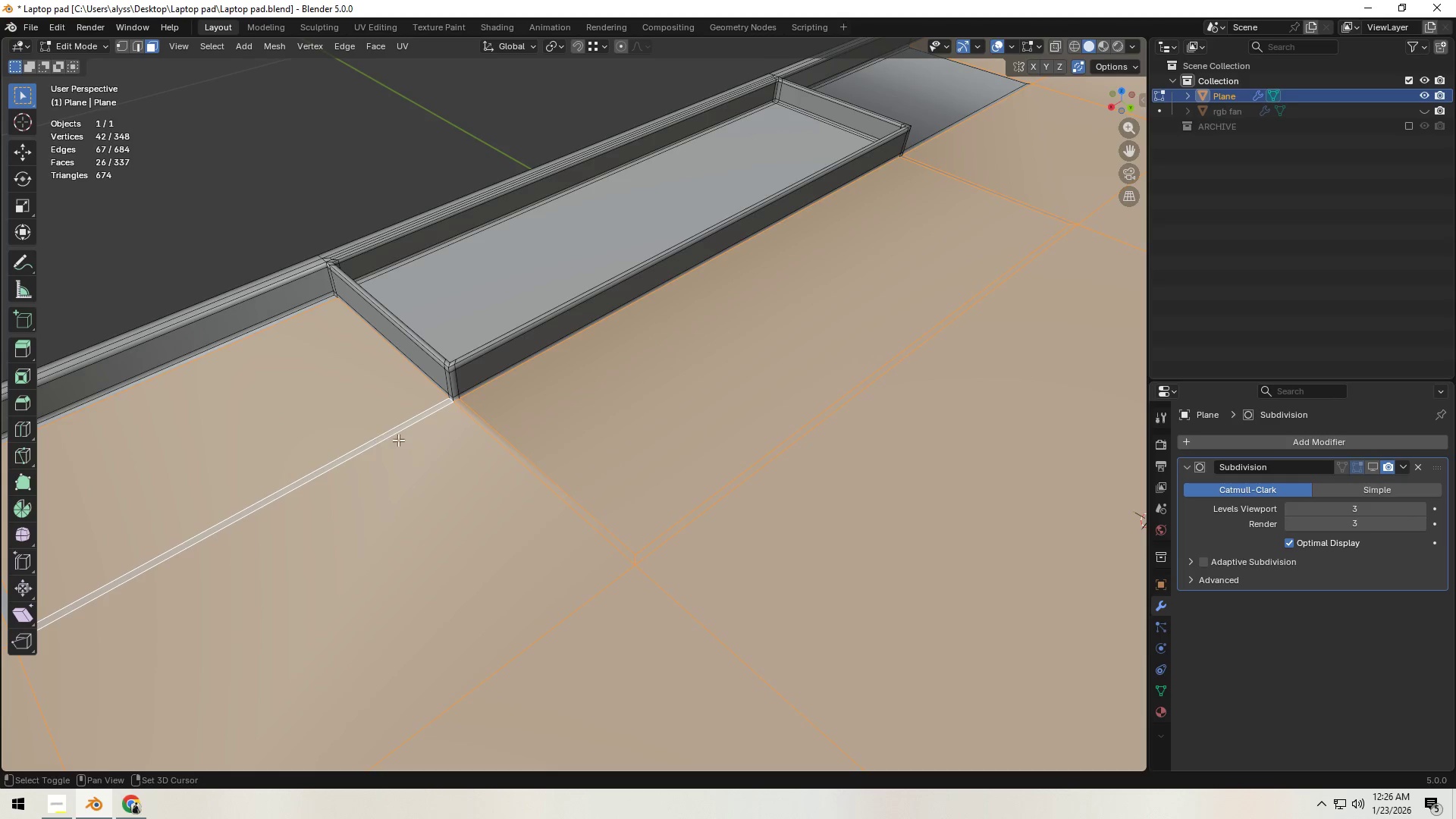 
key(Shift+ShiftLeft)
 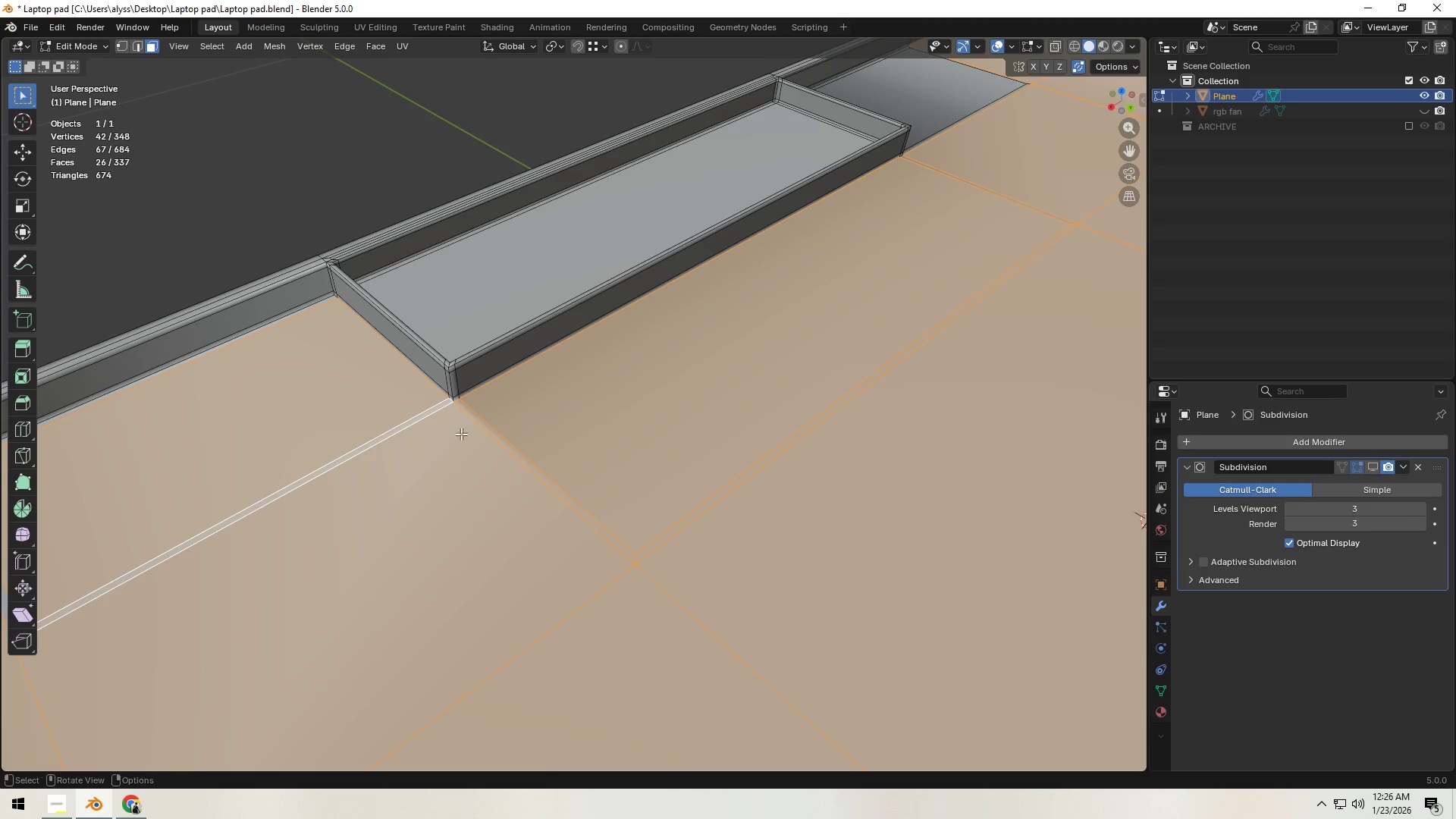 
key(Shift+ShiftLeft)
 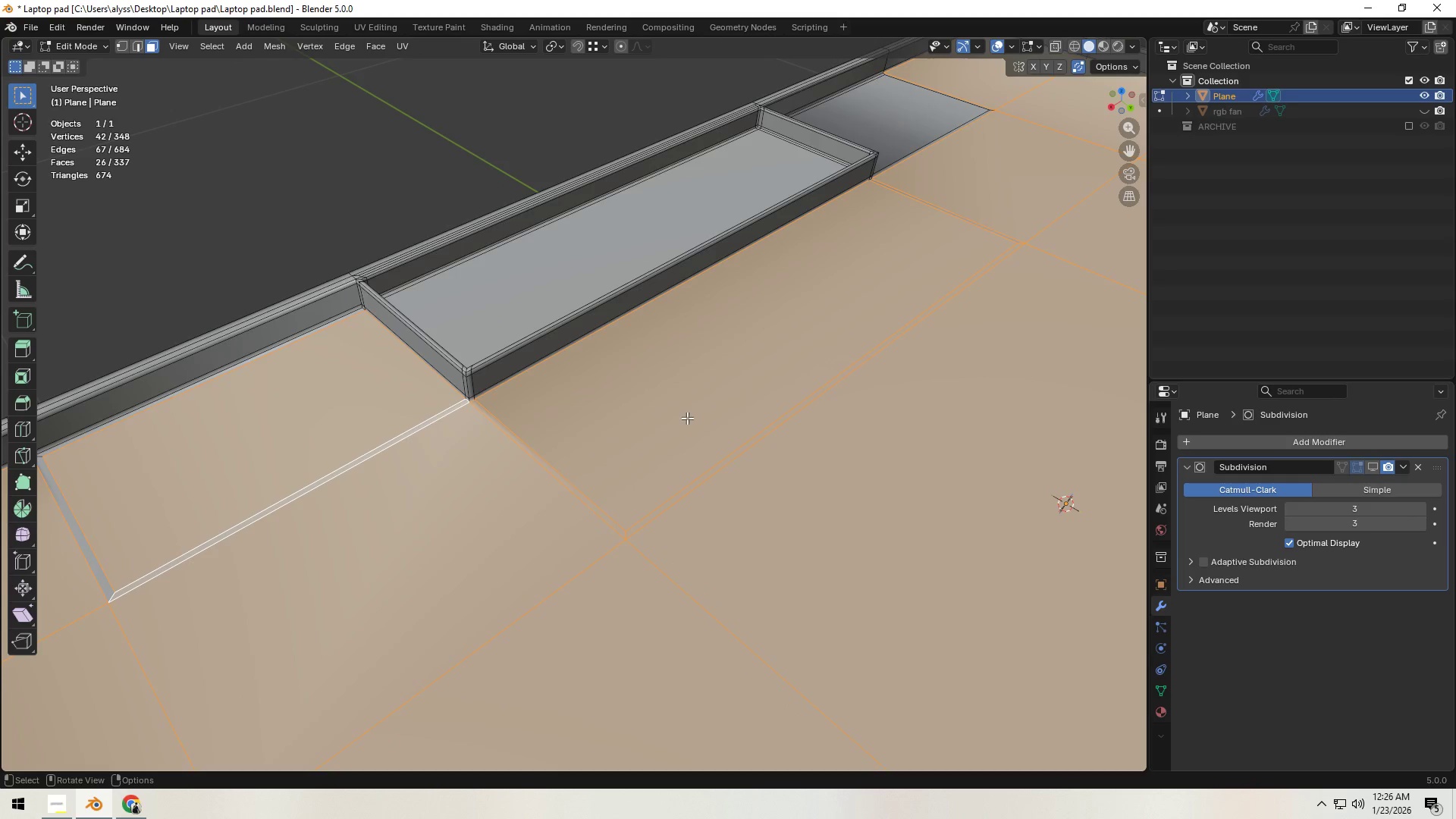 
scroll: coordinate [687, 418], scroll_direction: down, amount: 1.0
 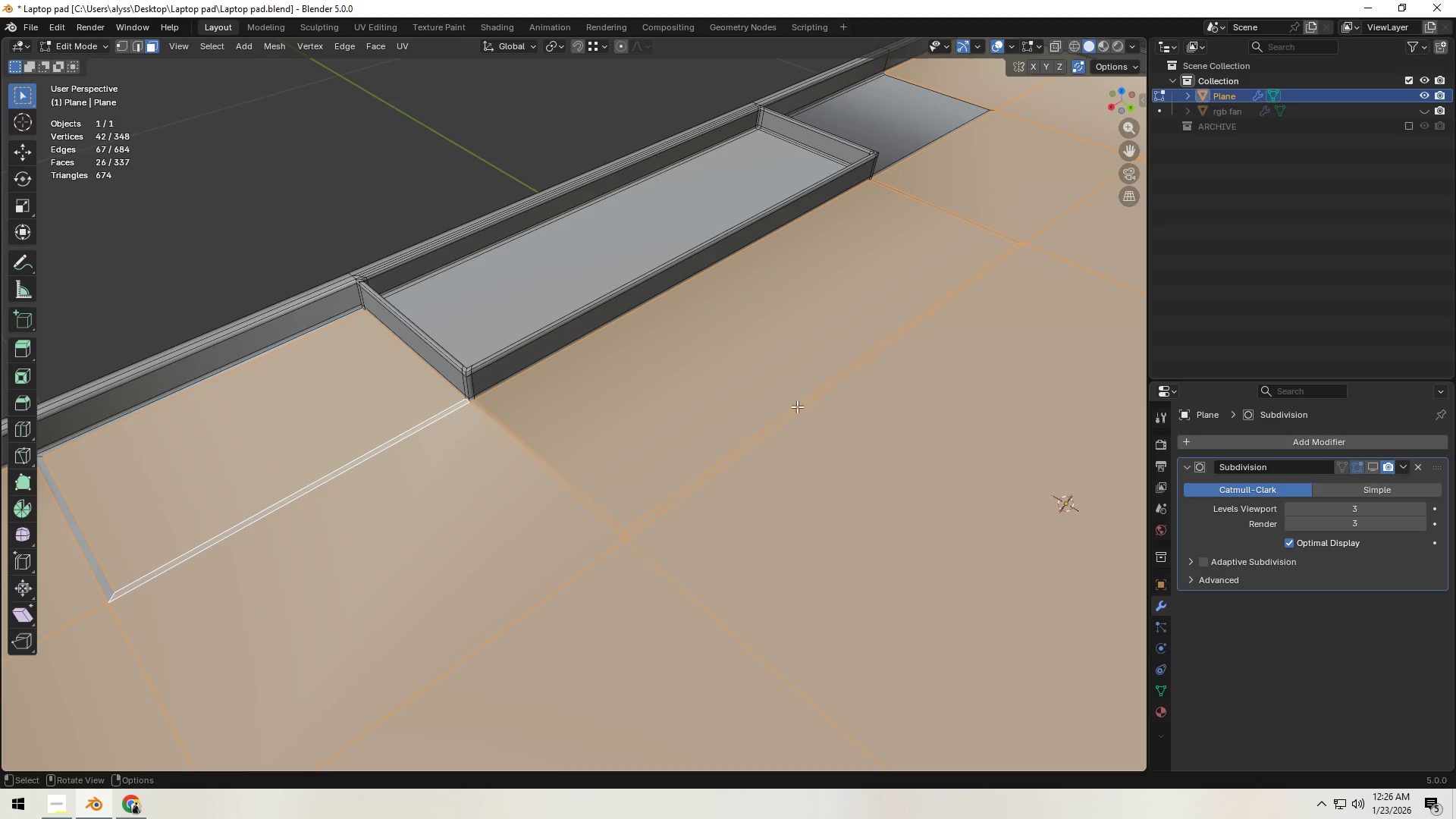 
hold_key(key=ShiftLeft, duration=1.12)
left_click([83, 551])
 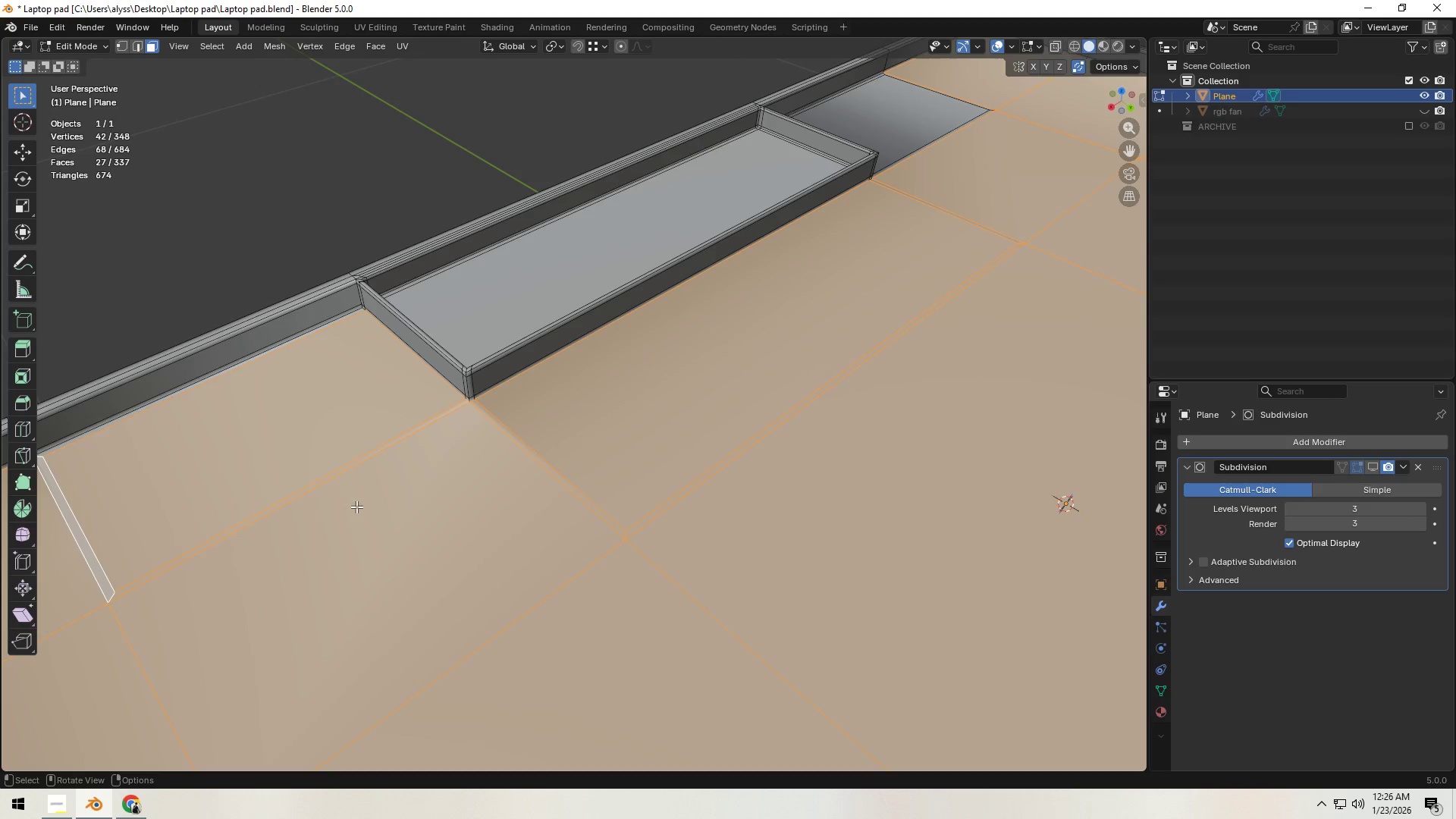 
scroll: coordinate [582, 482], scroll_direction: down, amount: 2.0
 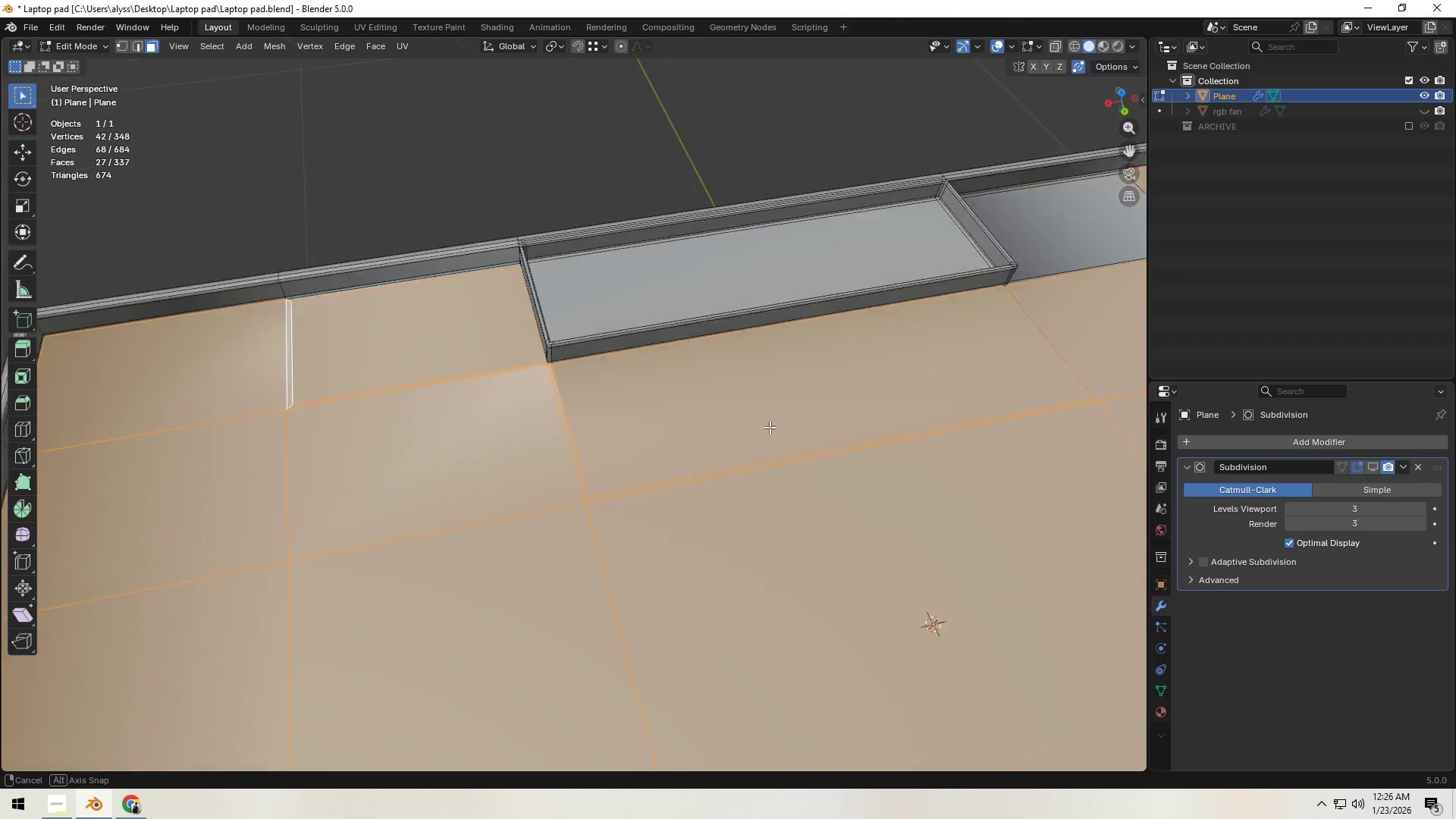 
hold_key(key=ShiftLeft, duration=1.31)
left_click([821, 482])
 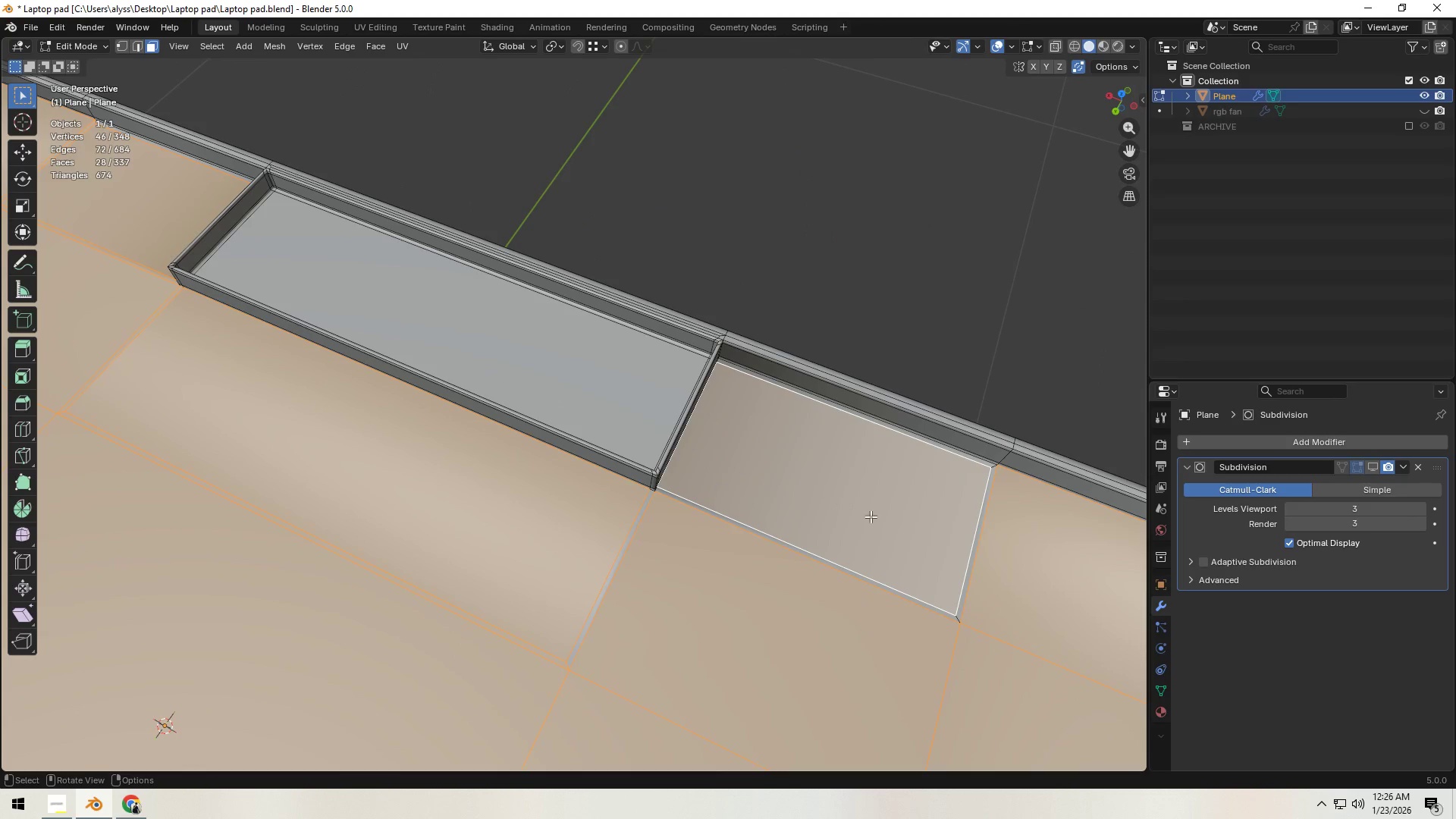 
hold_key(key=ShiftLeft, duration=0.38)
 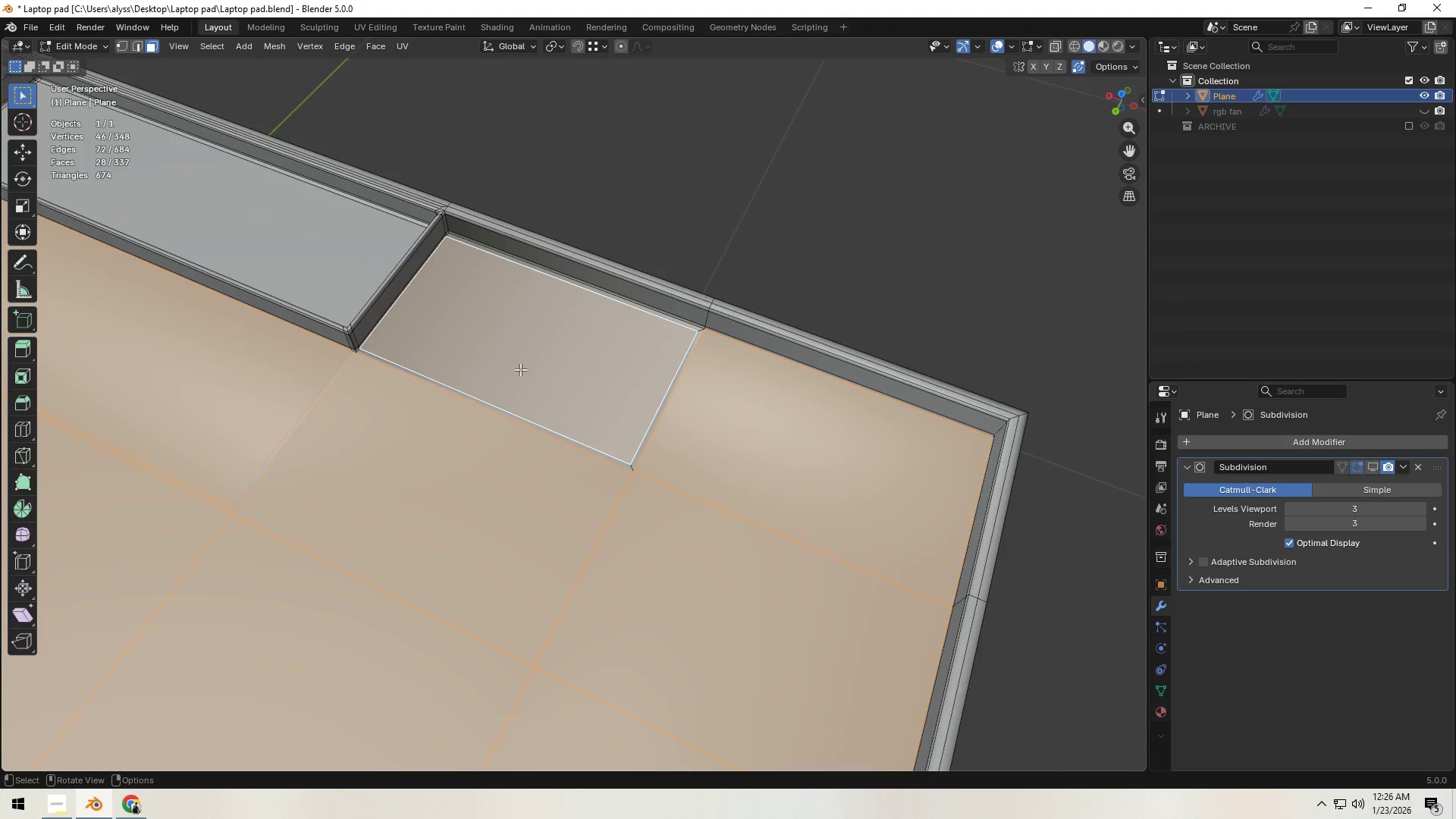 
hold_key(key=ShiftLeft, duration=1.23)
 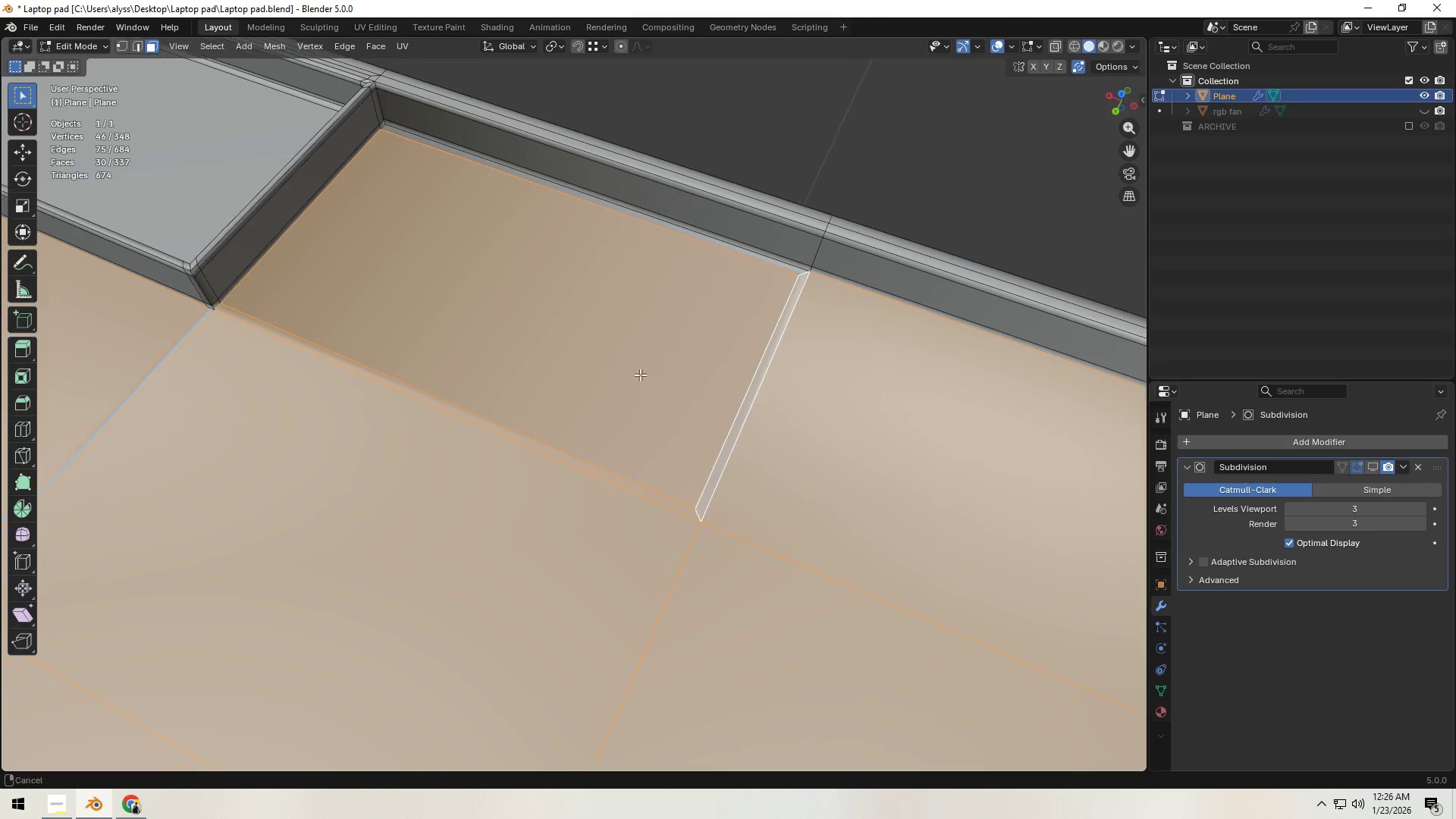 
scroll: coordinate [524, 384], scroll_direction: up, amount: 3.0
 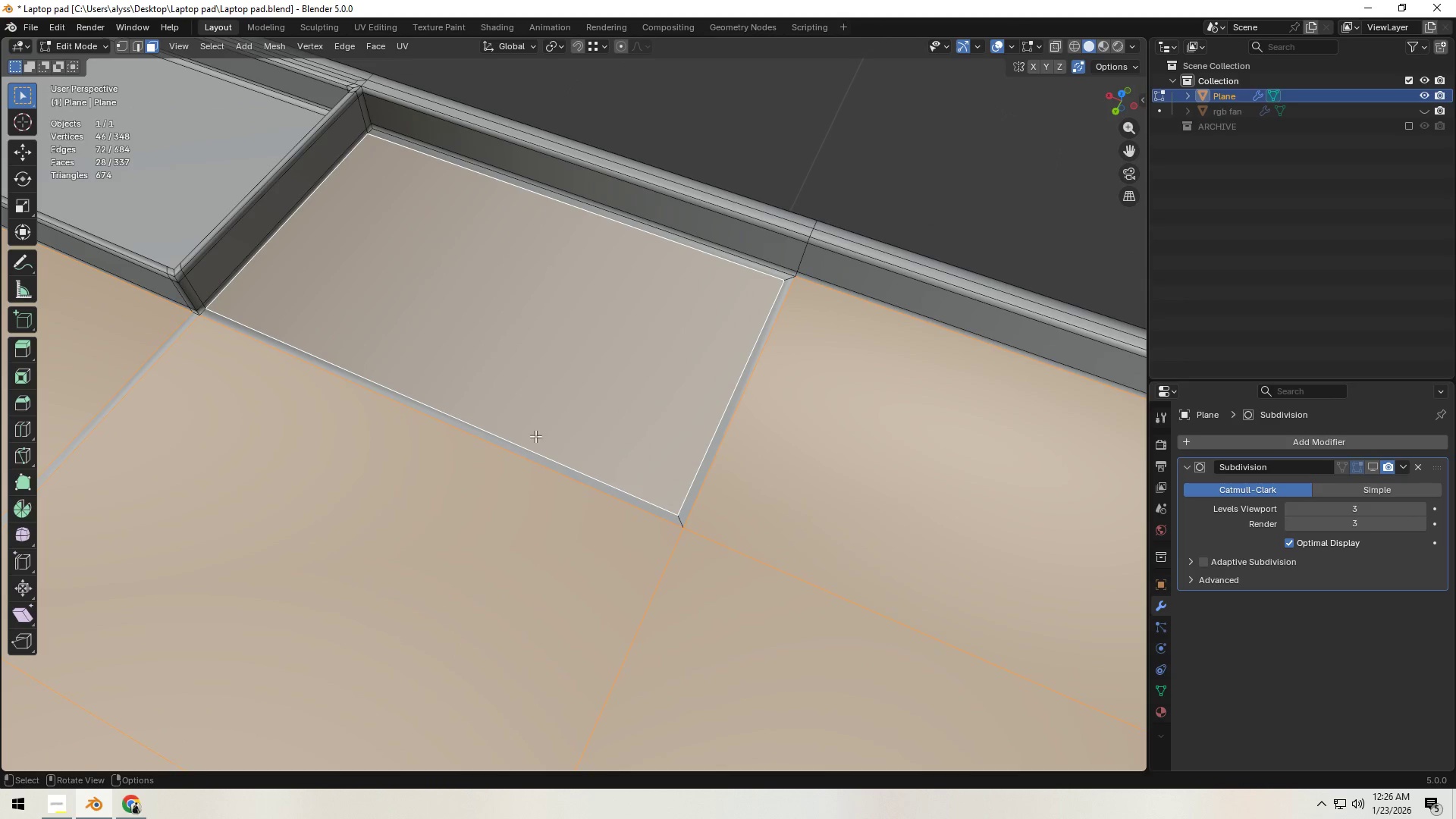 
left_click([530, 455])
 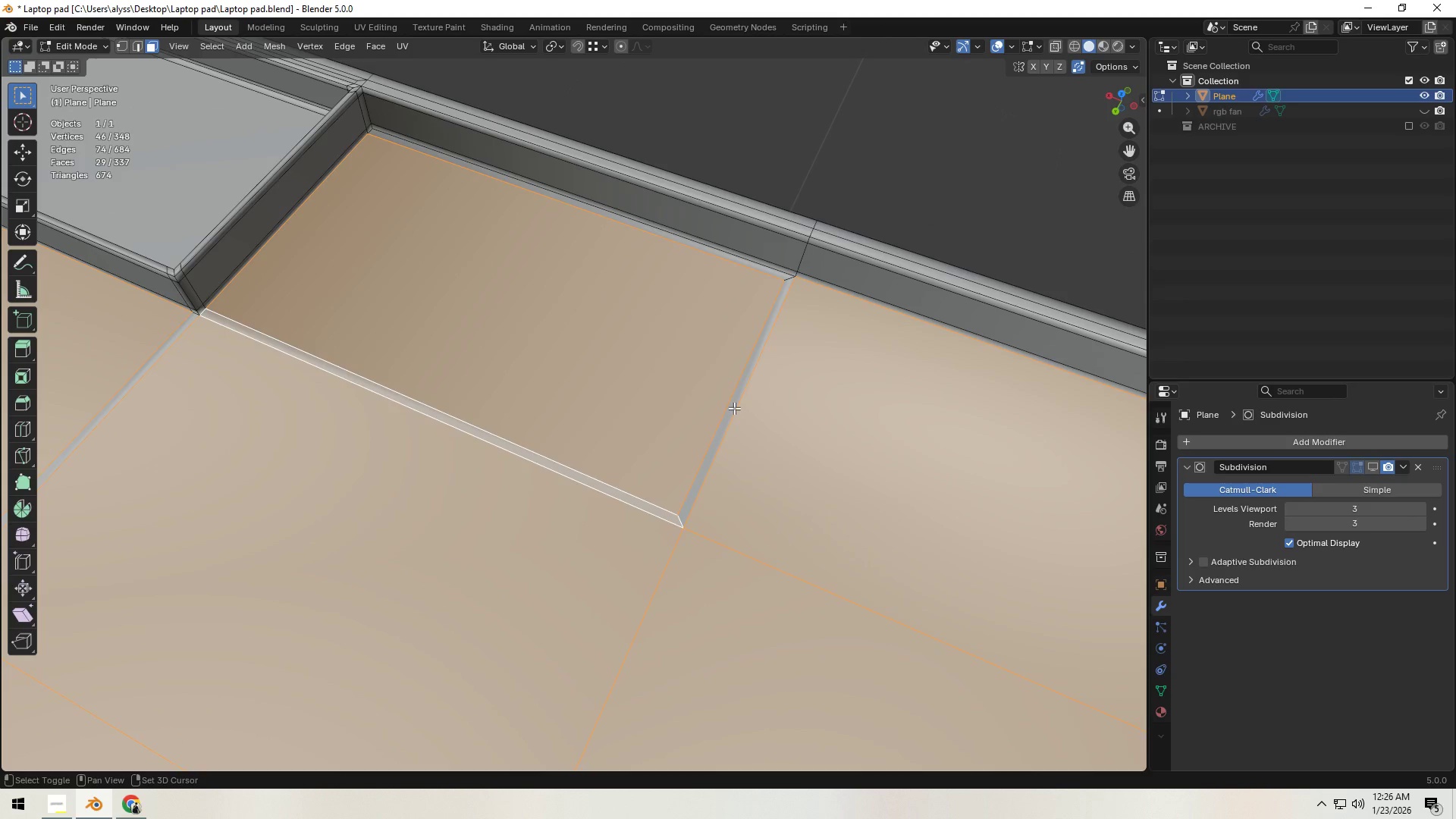 
left_click([734, 408])
 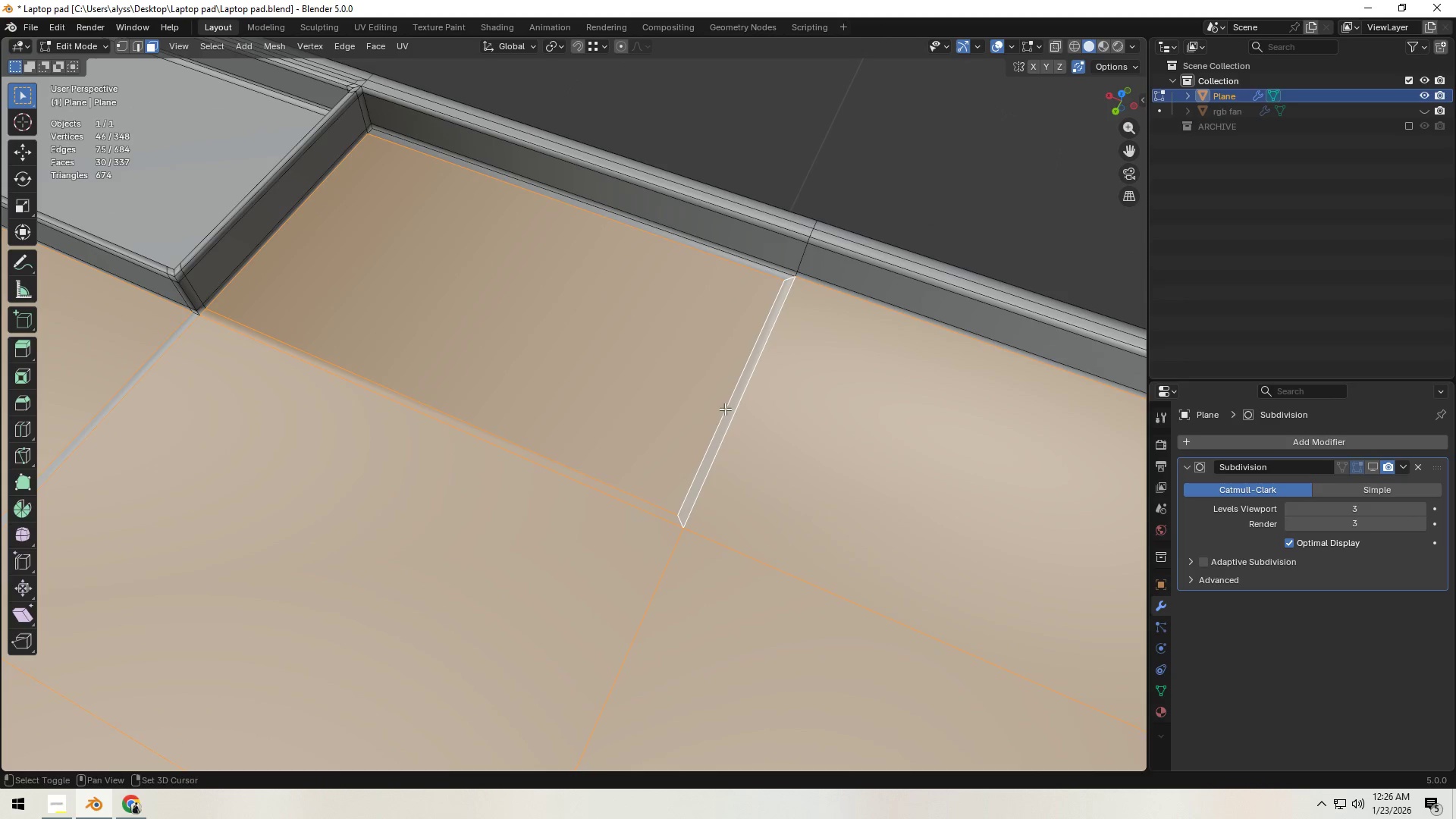 
hold_key(key=ShiftLeft, duration=1.5)
 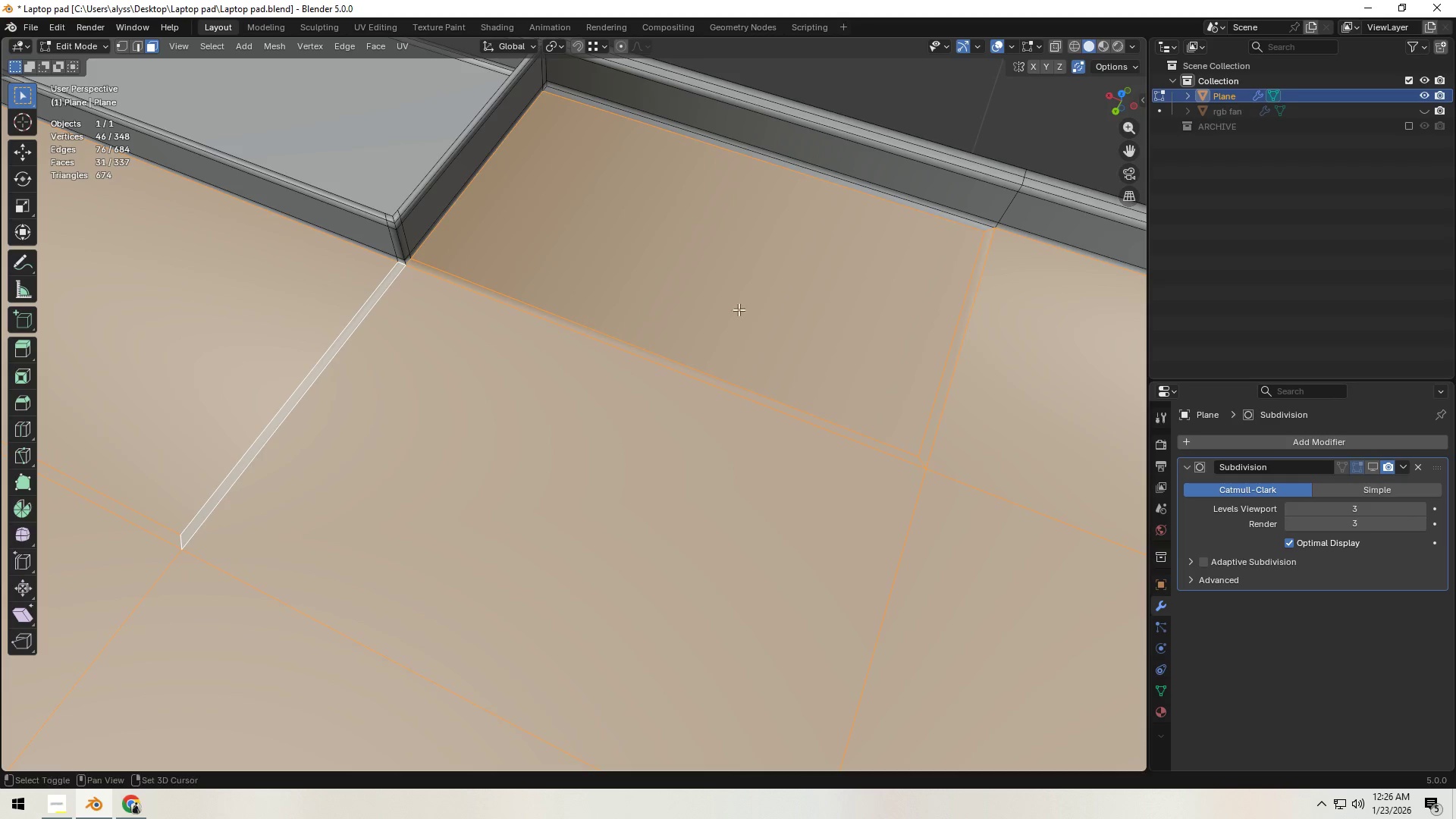 
hold_key(key=ShiftLeft, duration=0.31)
left_click([347, 331])
 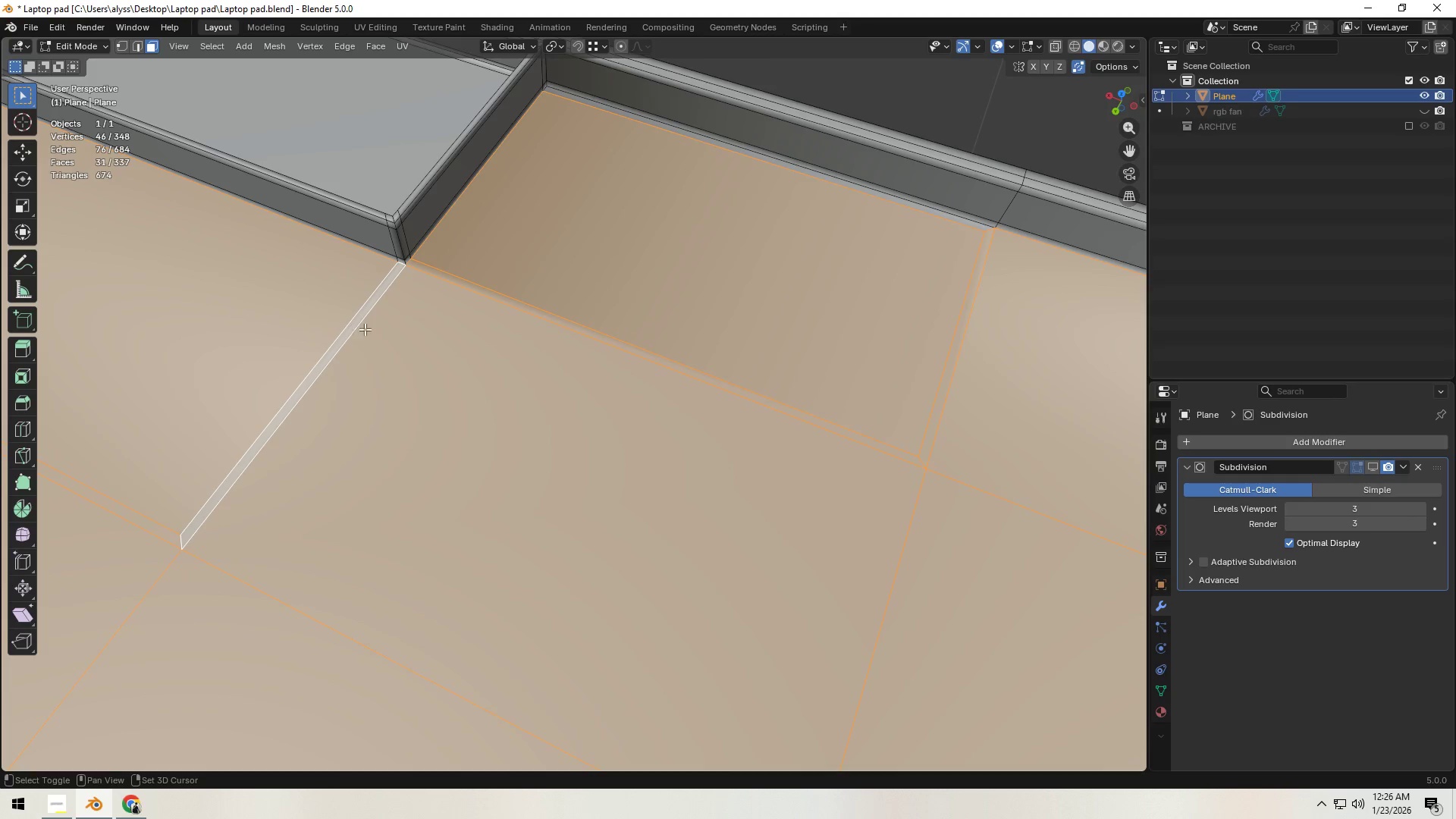 
hold_key(key=ShiftLeft, duration=0.52)
 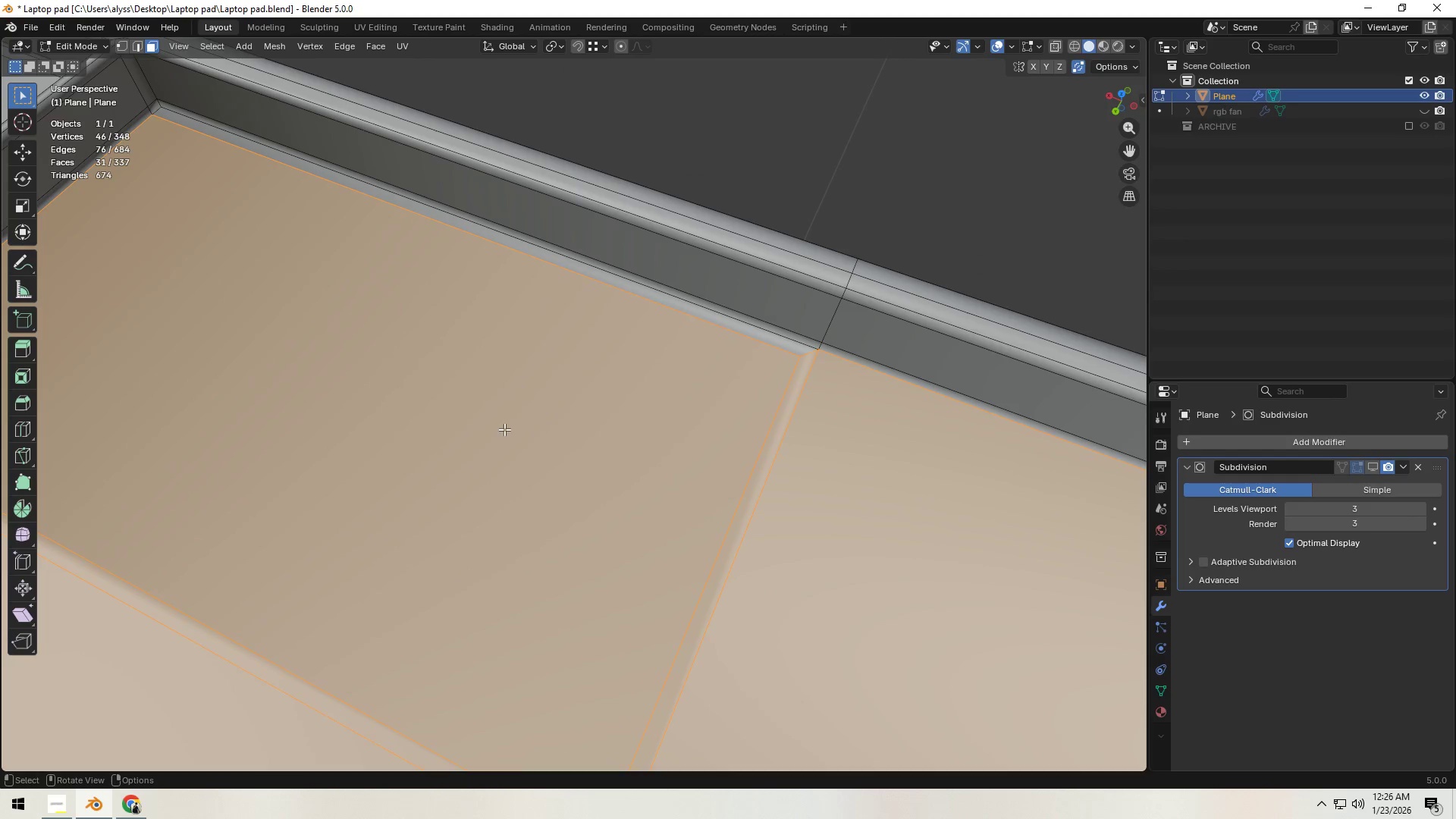 
hold_key(key=ShiftLeft, duration=1.03)
scroll: coordinate [472, 454], scroll_direction: up, amount: 3.0
 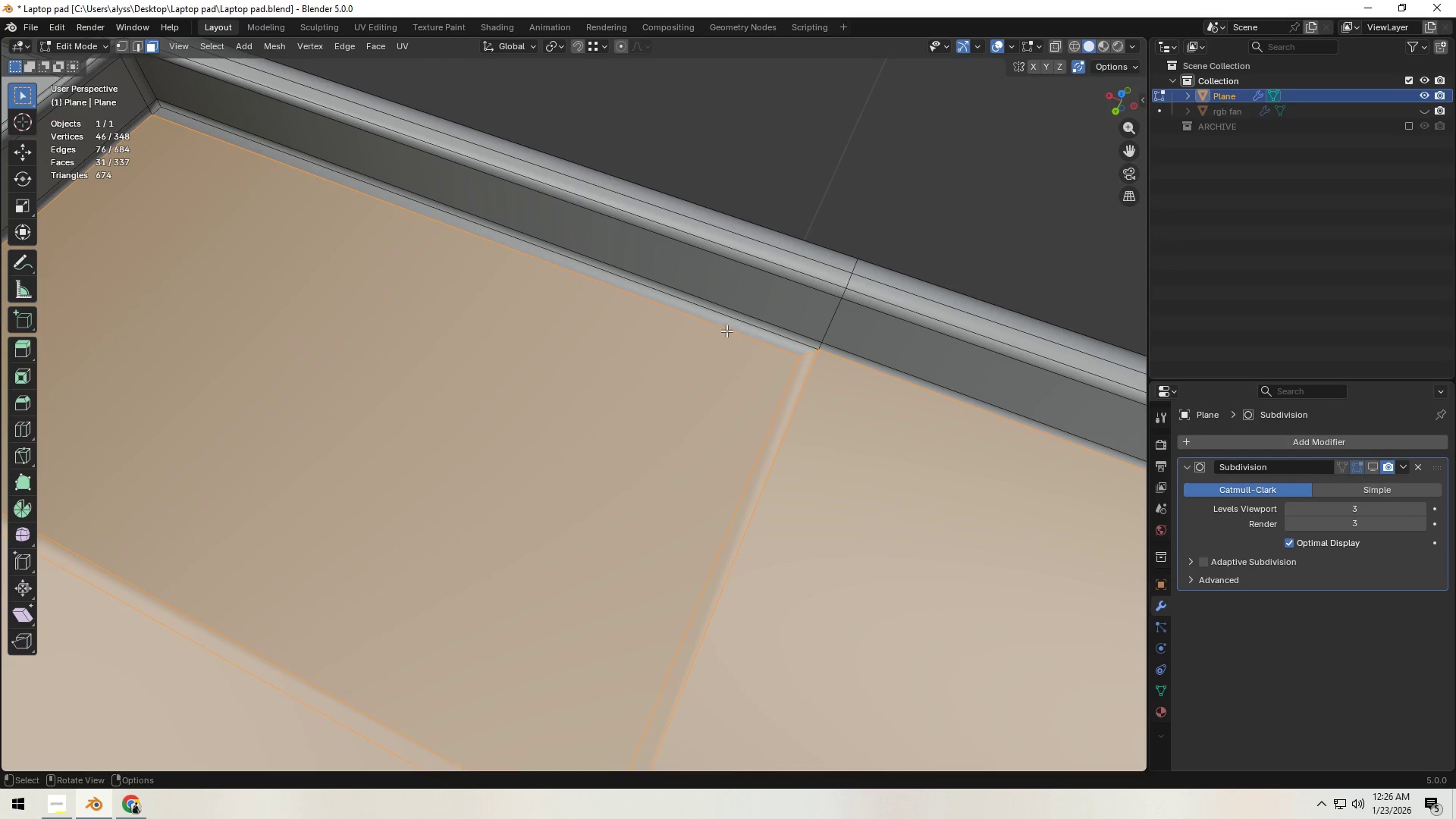 
hold_key(key=ShiftLeft, duration=1.5)
left_click([742, 330])
 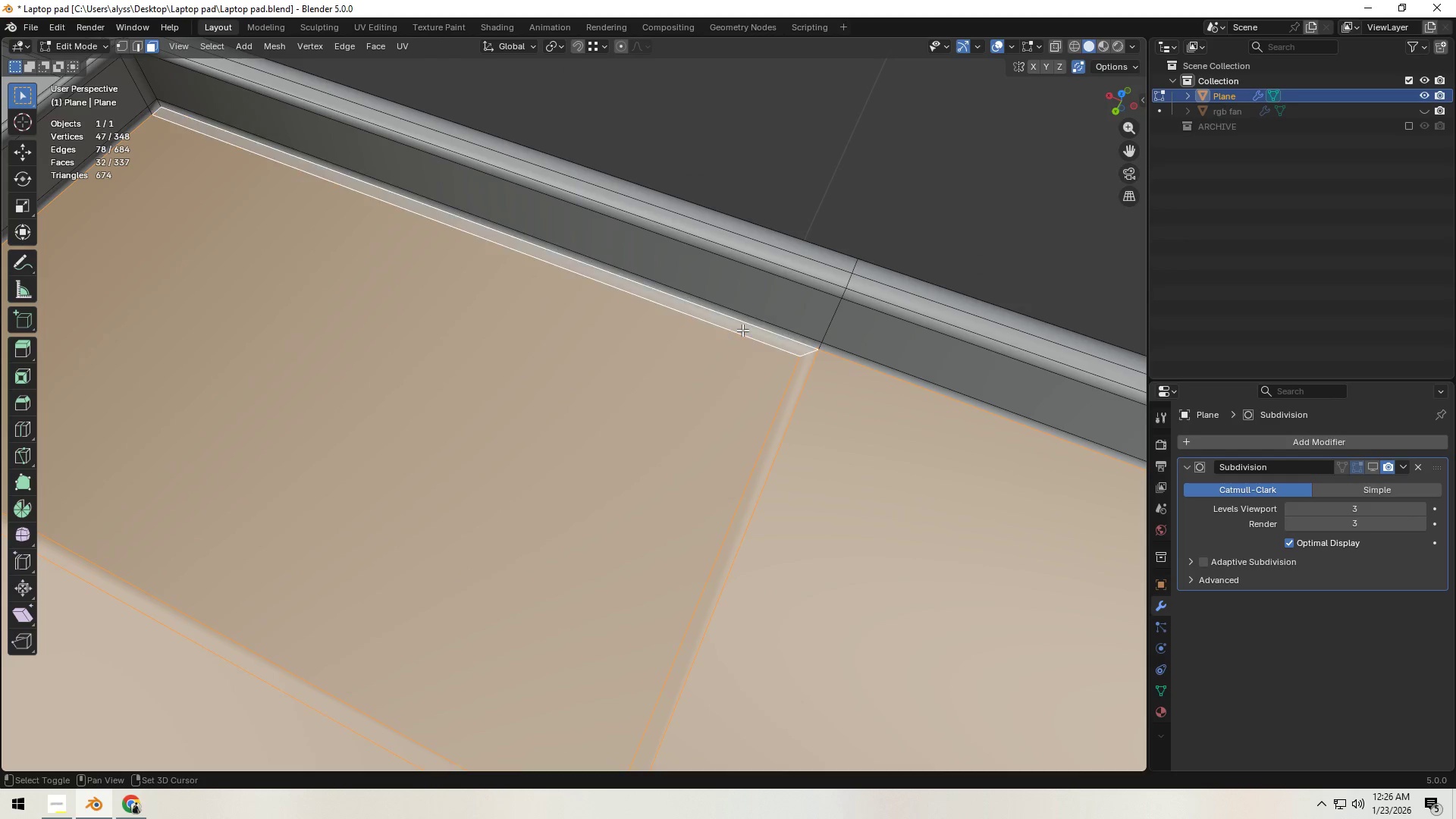 
key(Shift+ShiftLeft)
 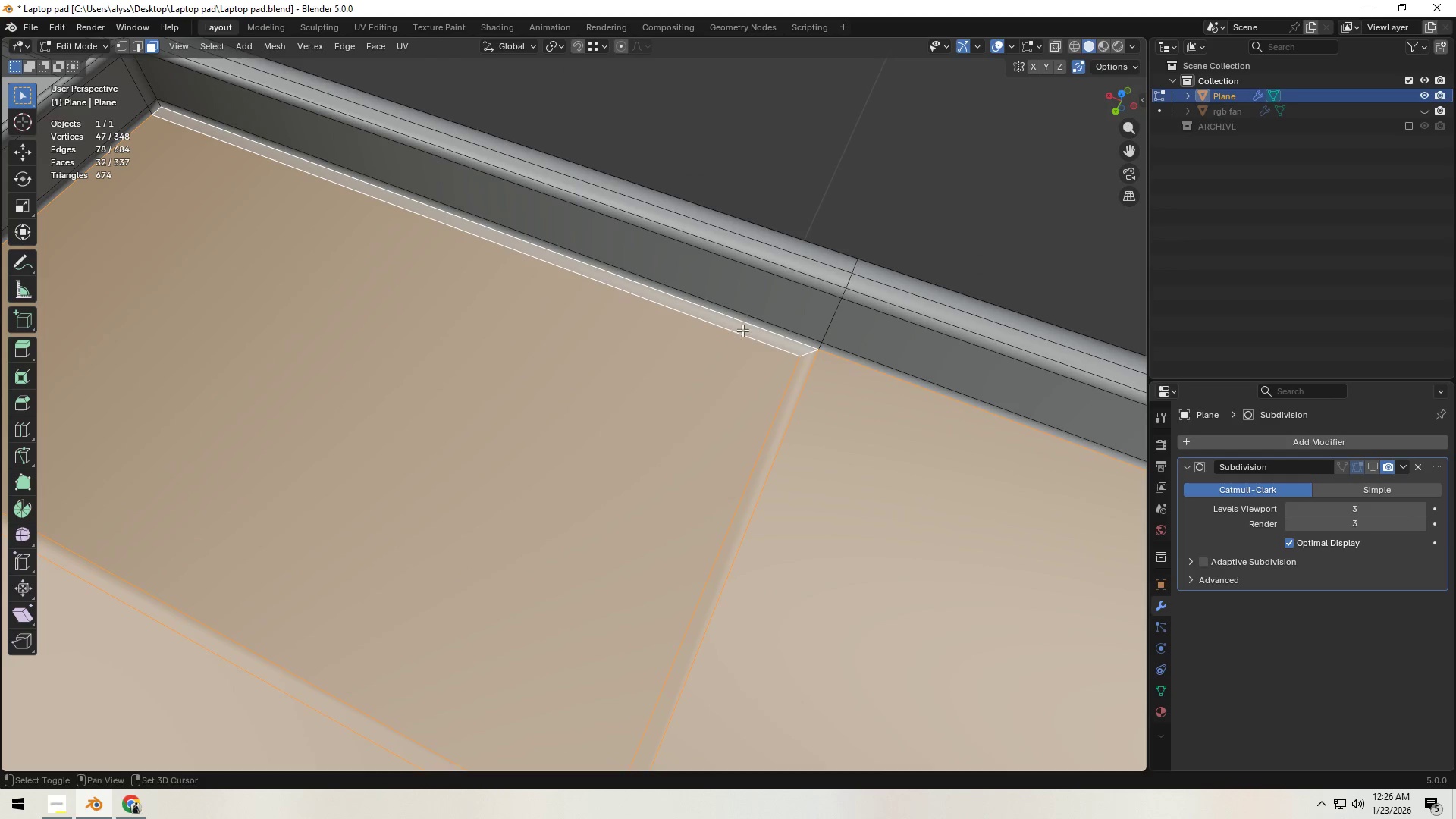 
key(Shift+ShiftLeft)
 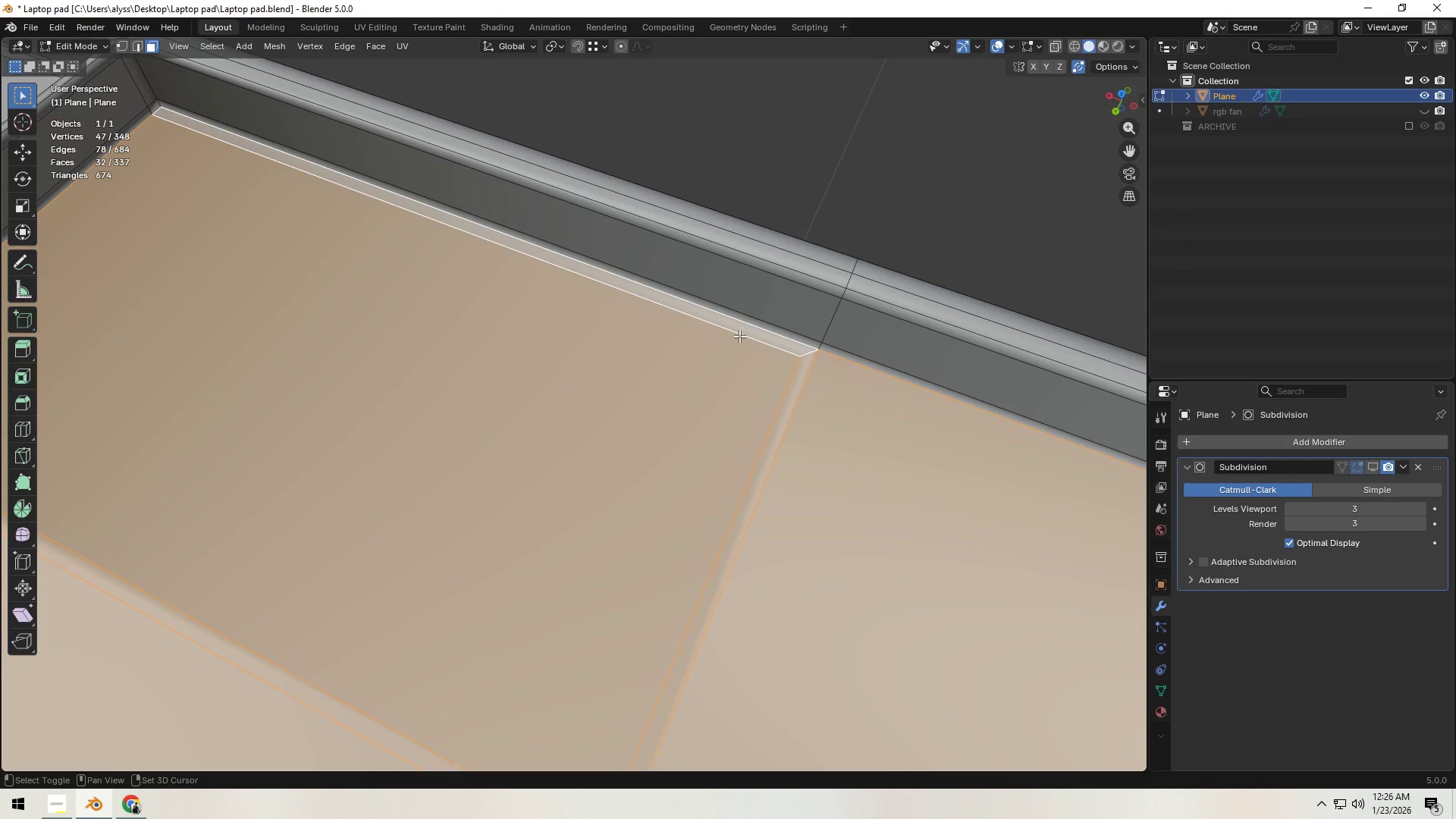 
key(Shift+ShiftLeft)
 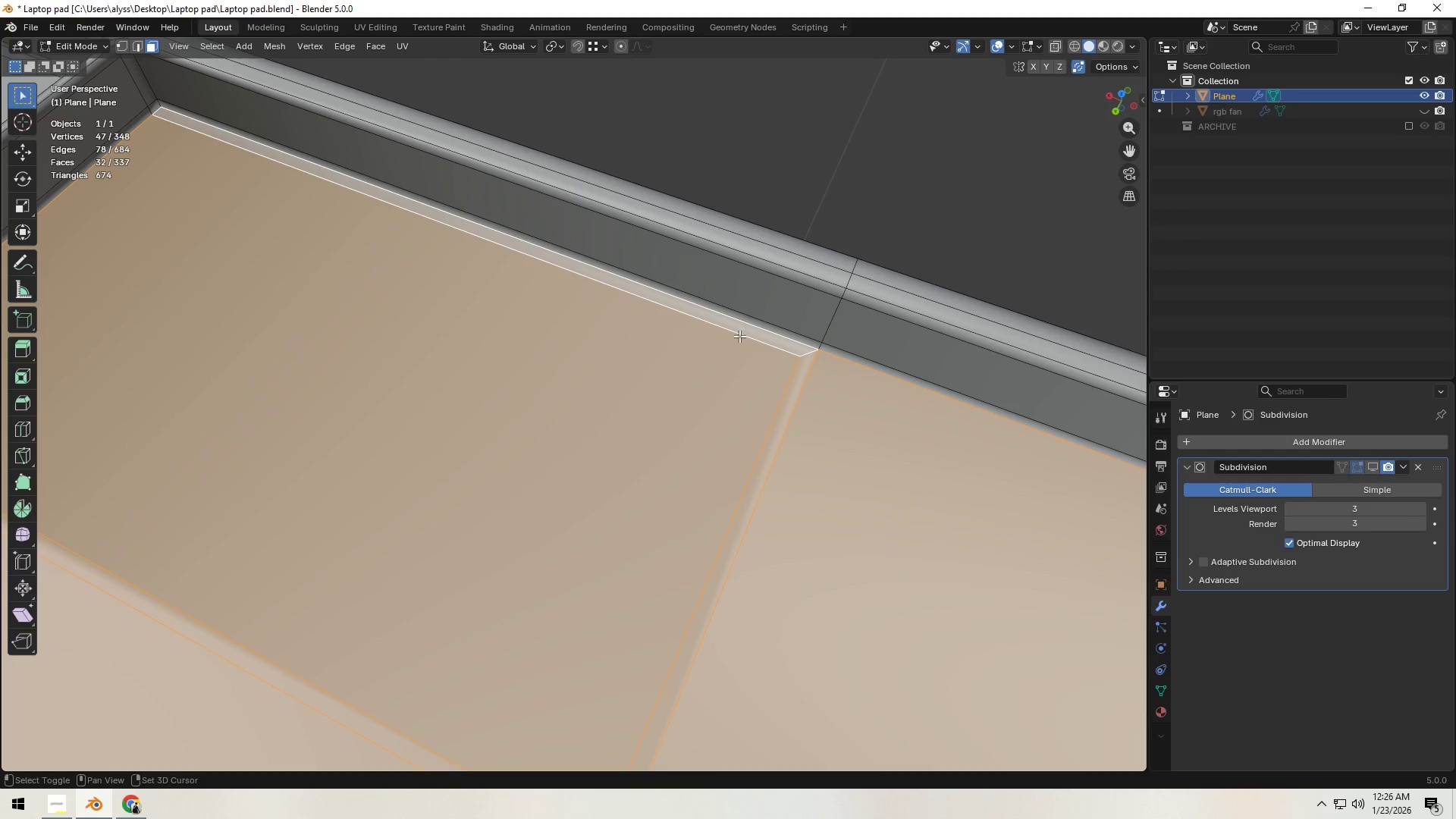 
key(Shift+ShiftLeft)
 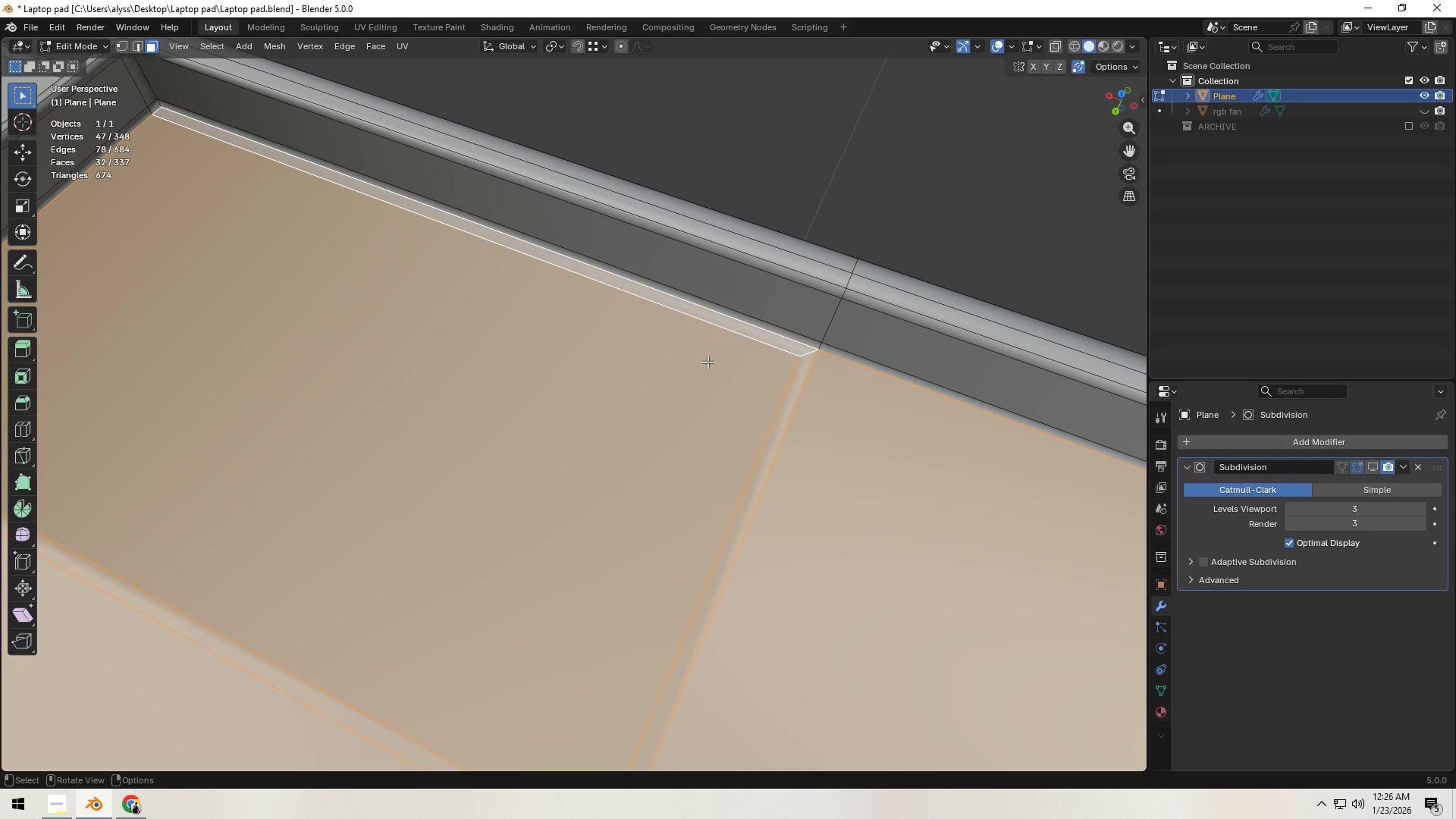 
scroll: coordinate [708, 362], scroll_direction: down, amount: 5.0
 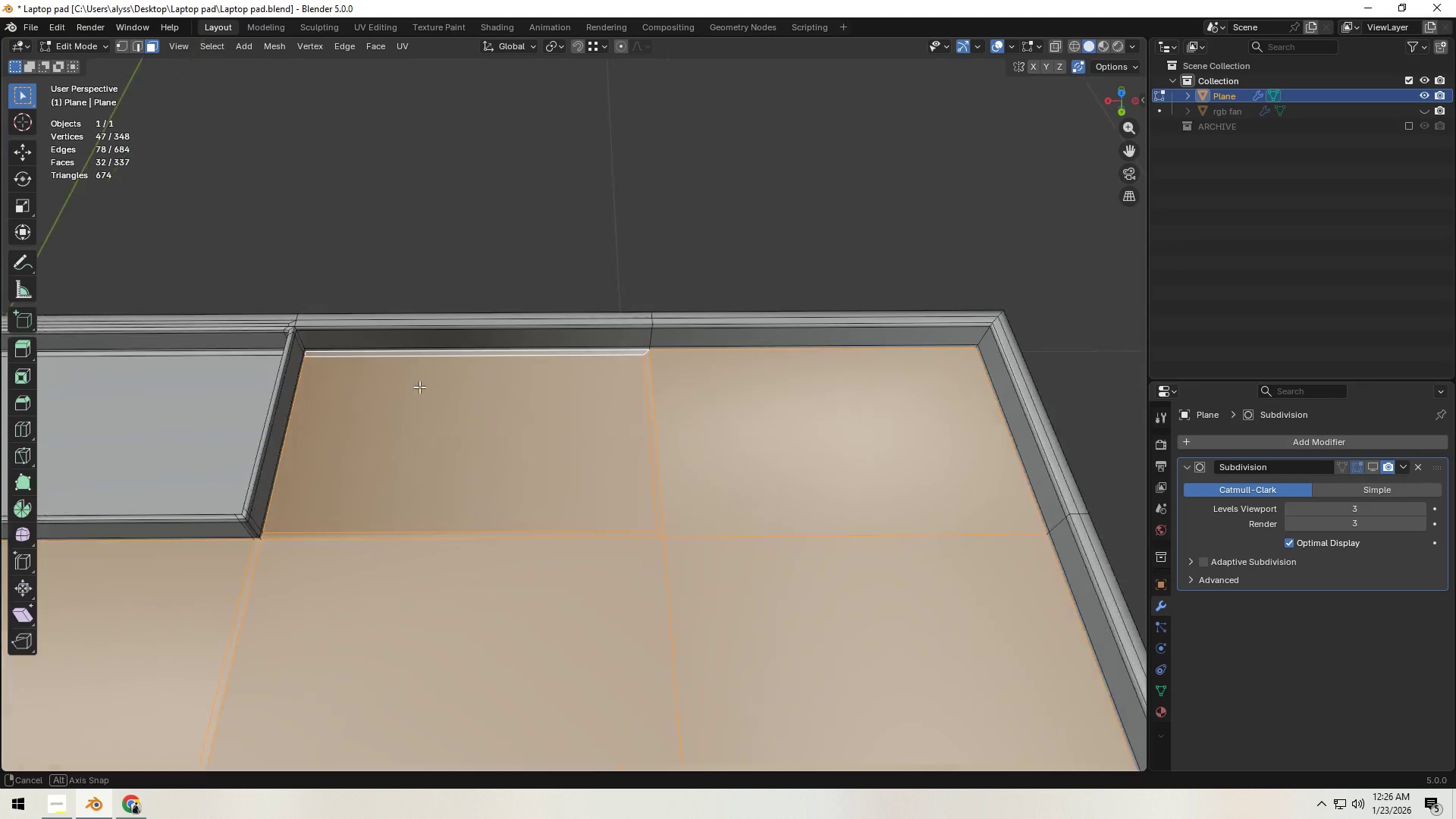 
hold_key(key=ShiftLeft, duration=0.47)
 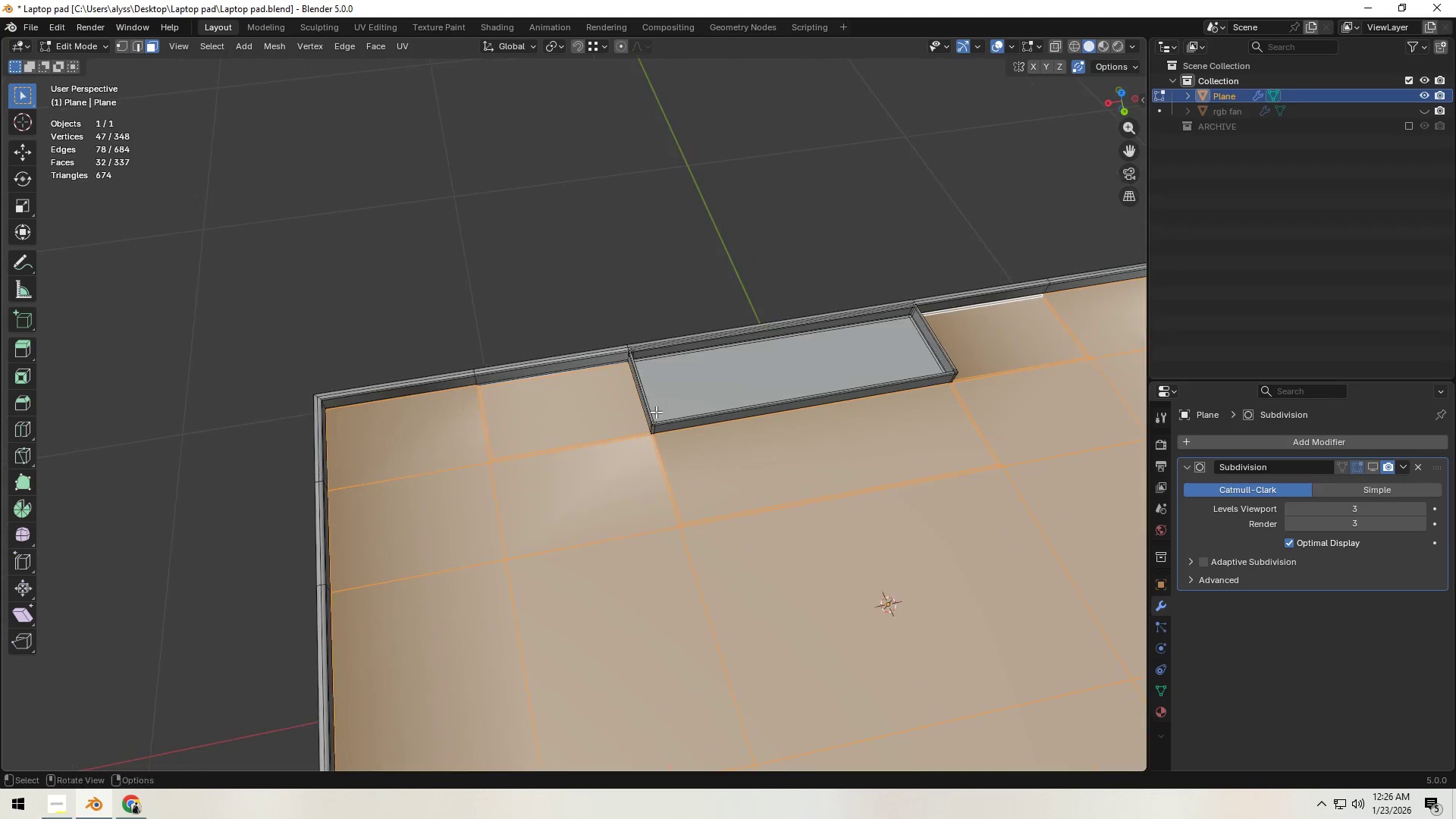 
scroll: coordinate [435, 387], scroll_direction: down, amount: 5.0
 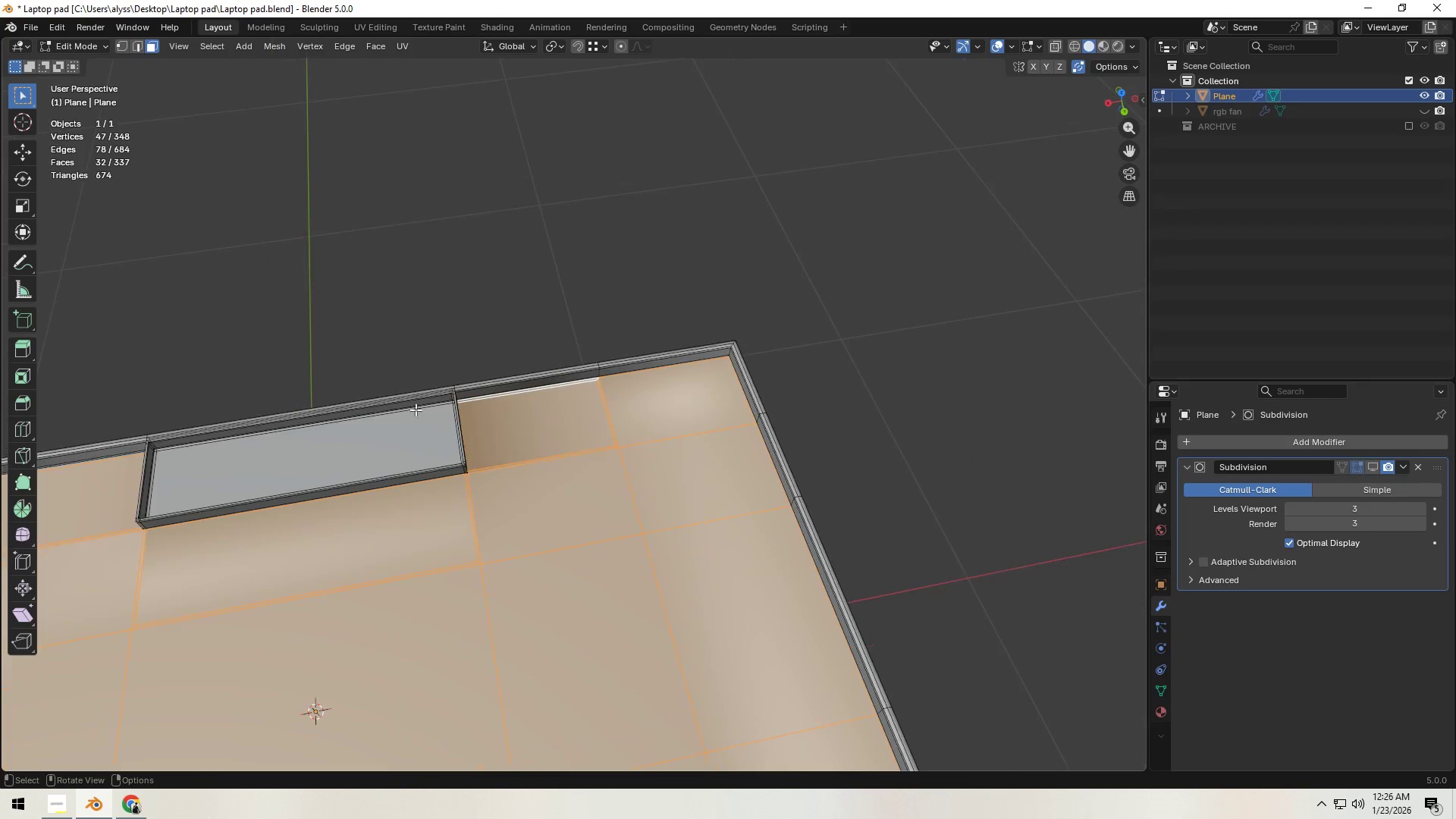 
hold_key(key=ShiftLeft, duration=1.17)
 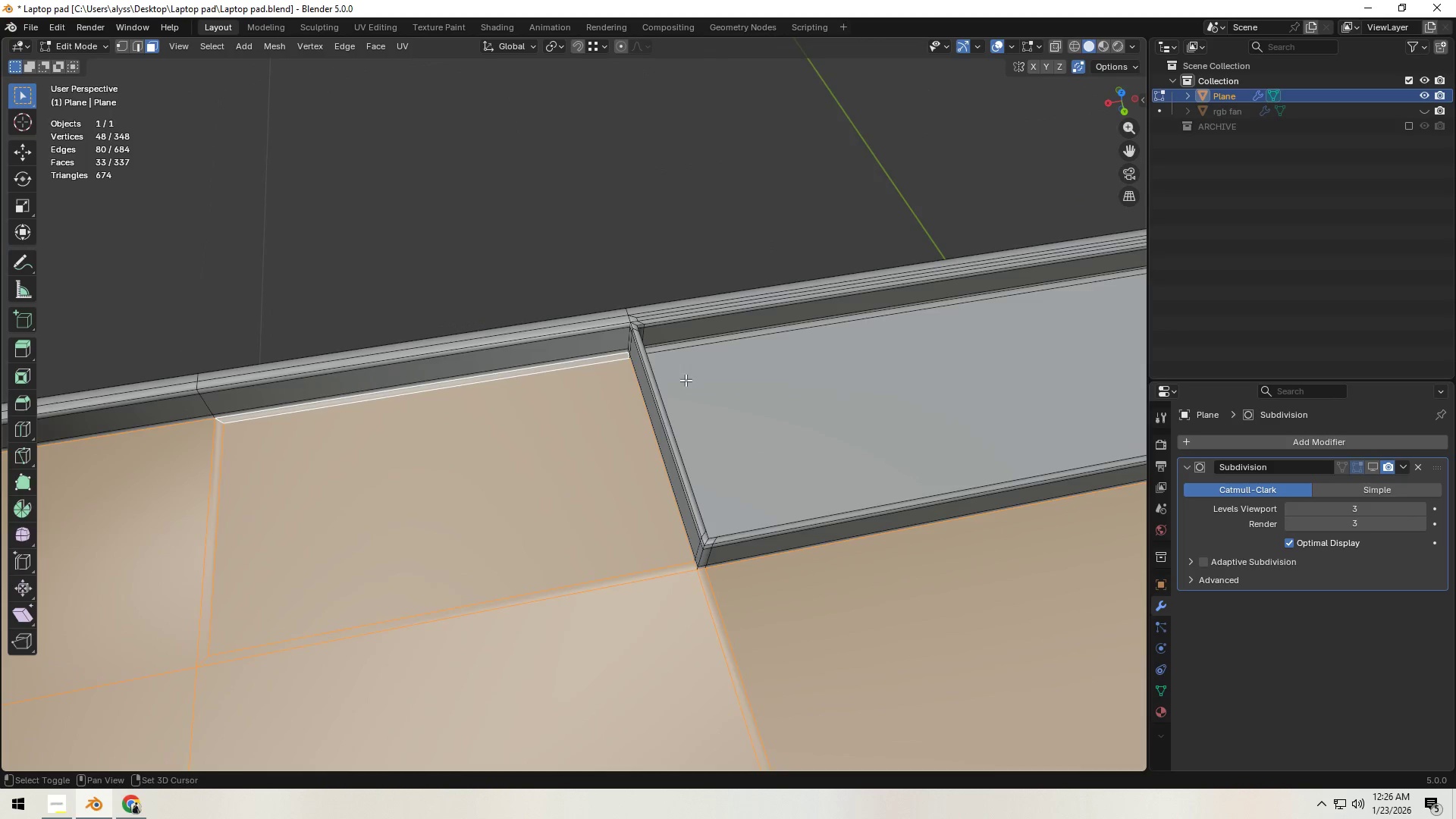 
scroll: coordinate [656, 412], scroll_direction: up, amount: 5.0
 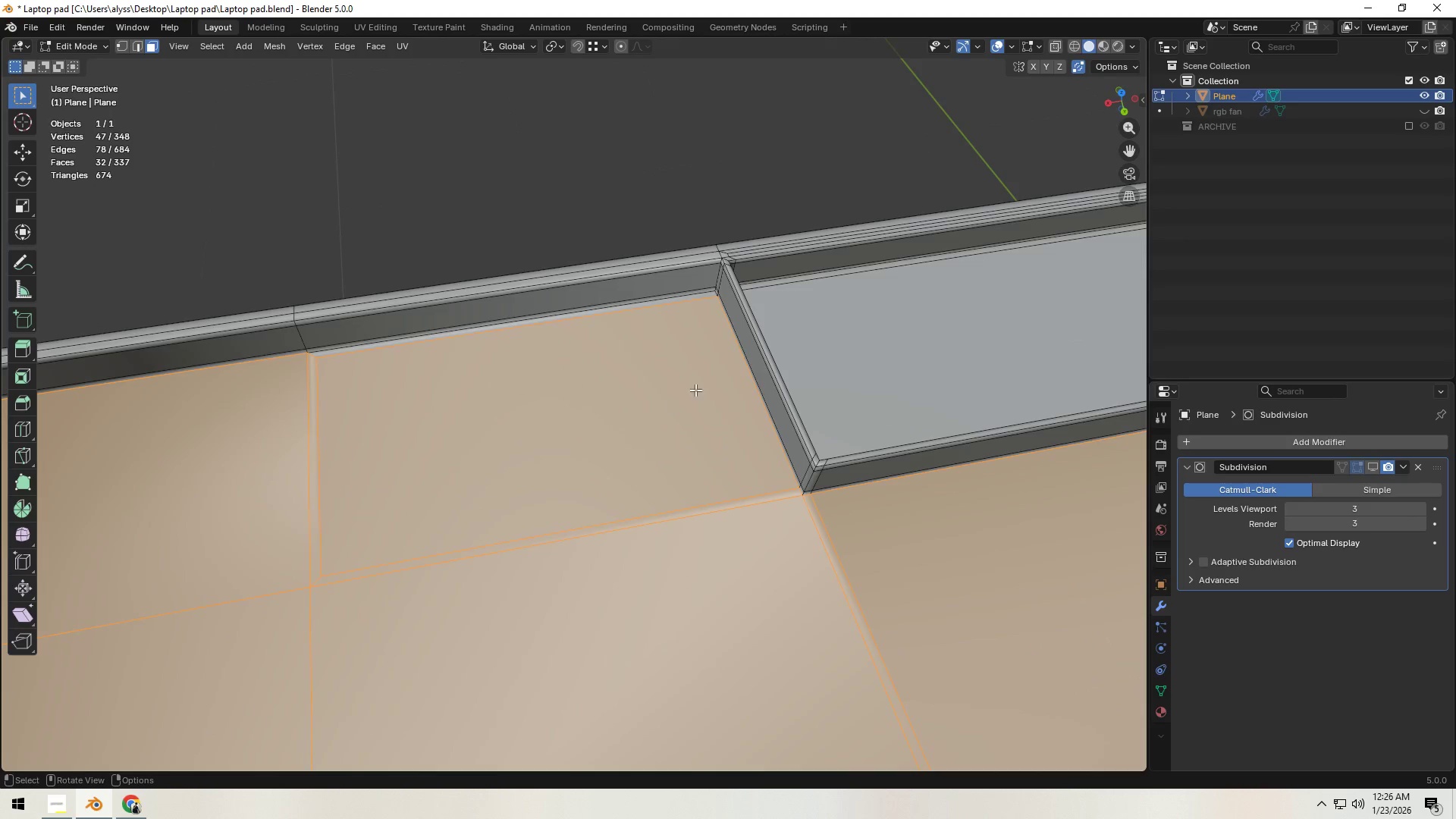 
left_click([672, 297])
 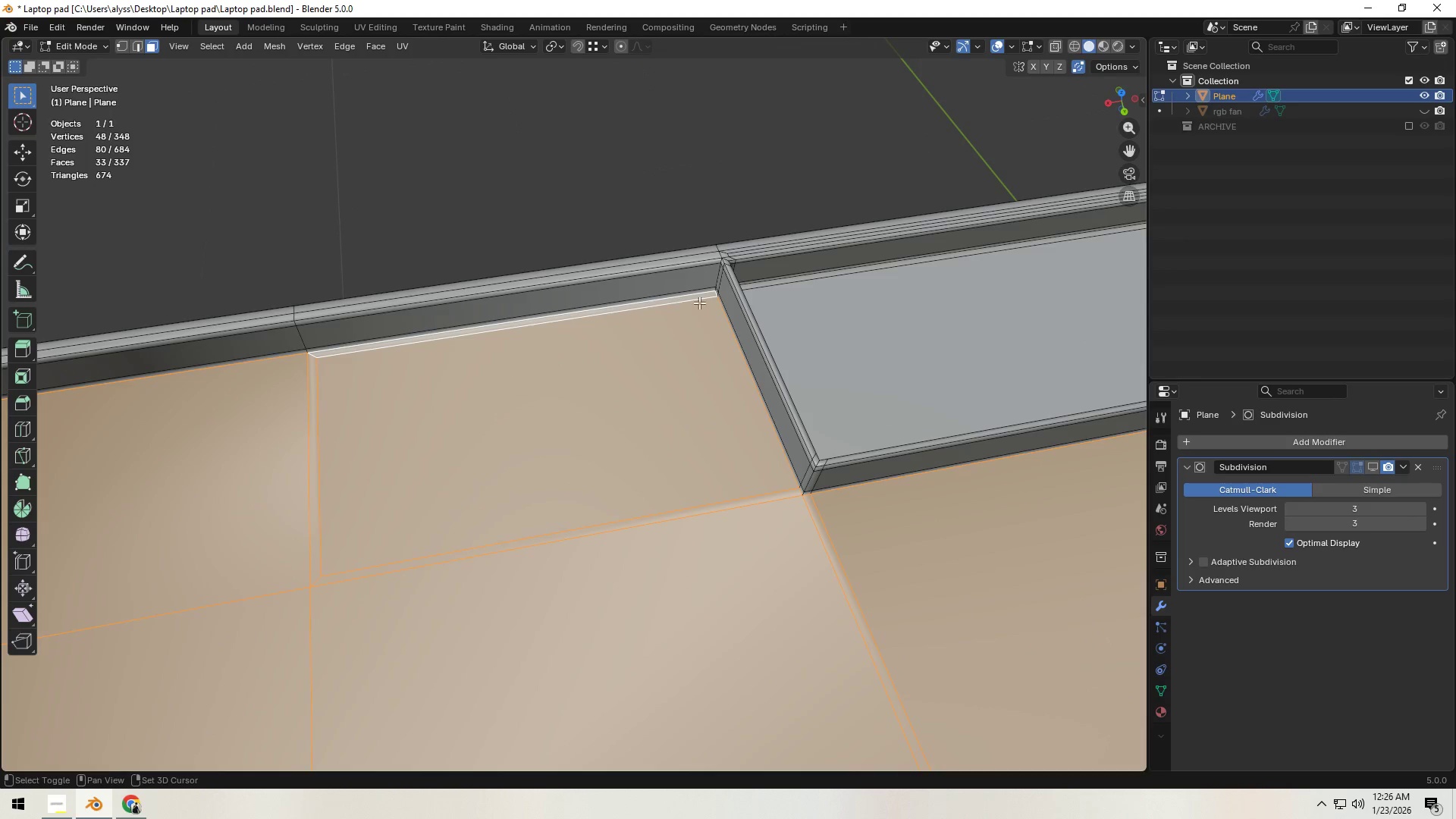 
hold_key(key=ShiftLeft, duration=0.41)
 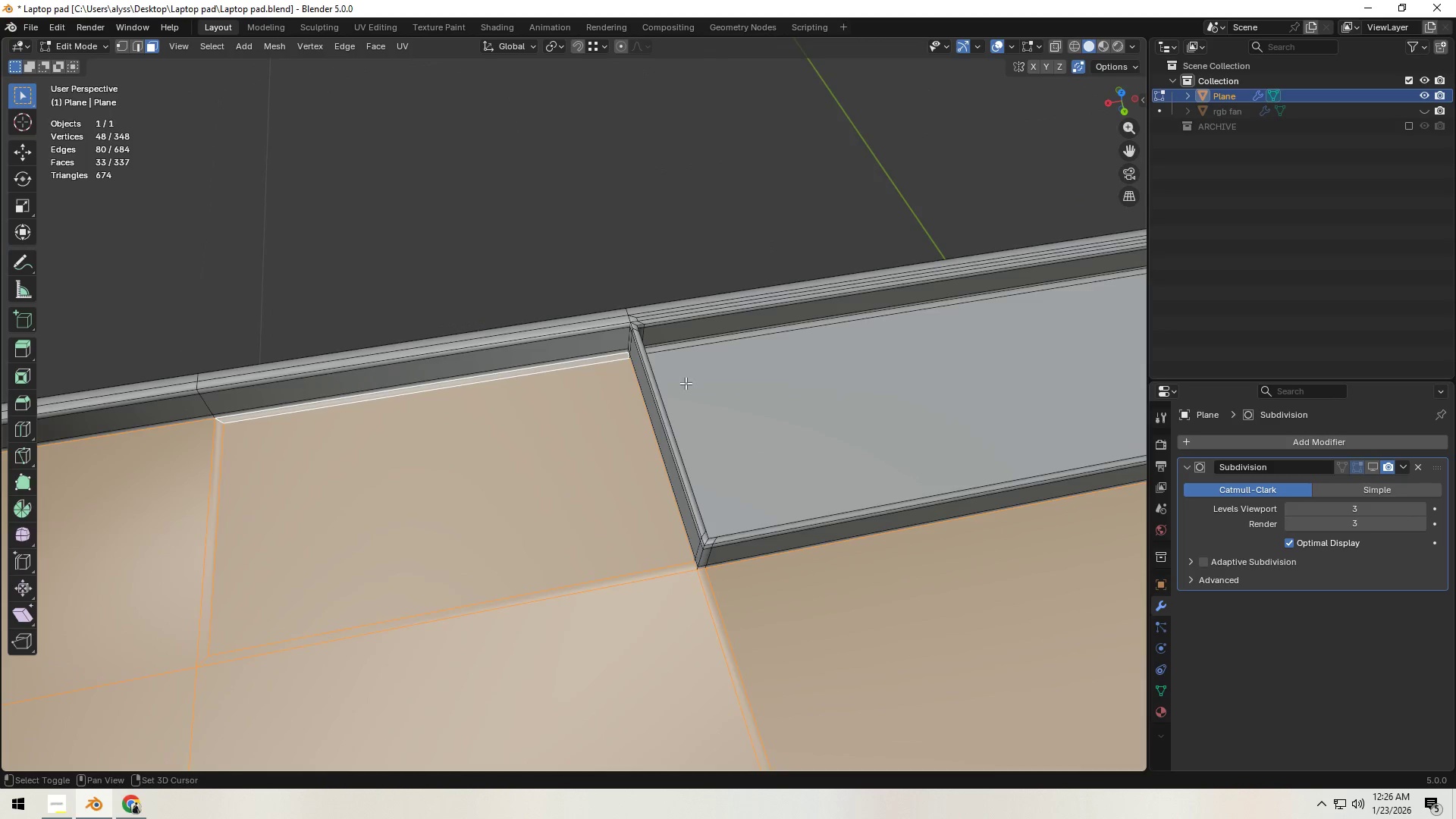 
scroll: coordinate [687, 388], scroll_direction: up, amount: 2.0
 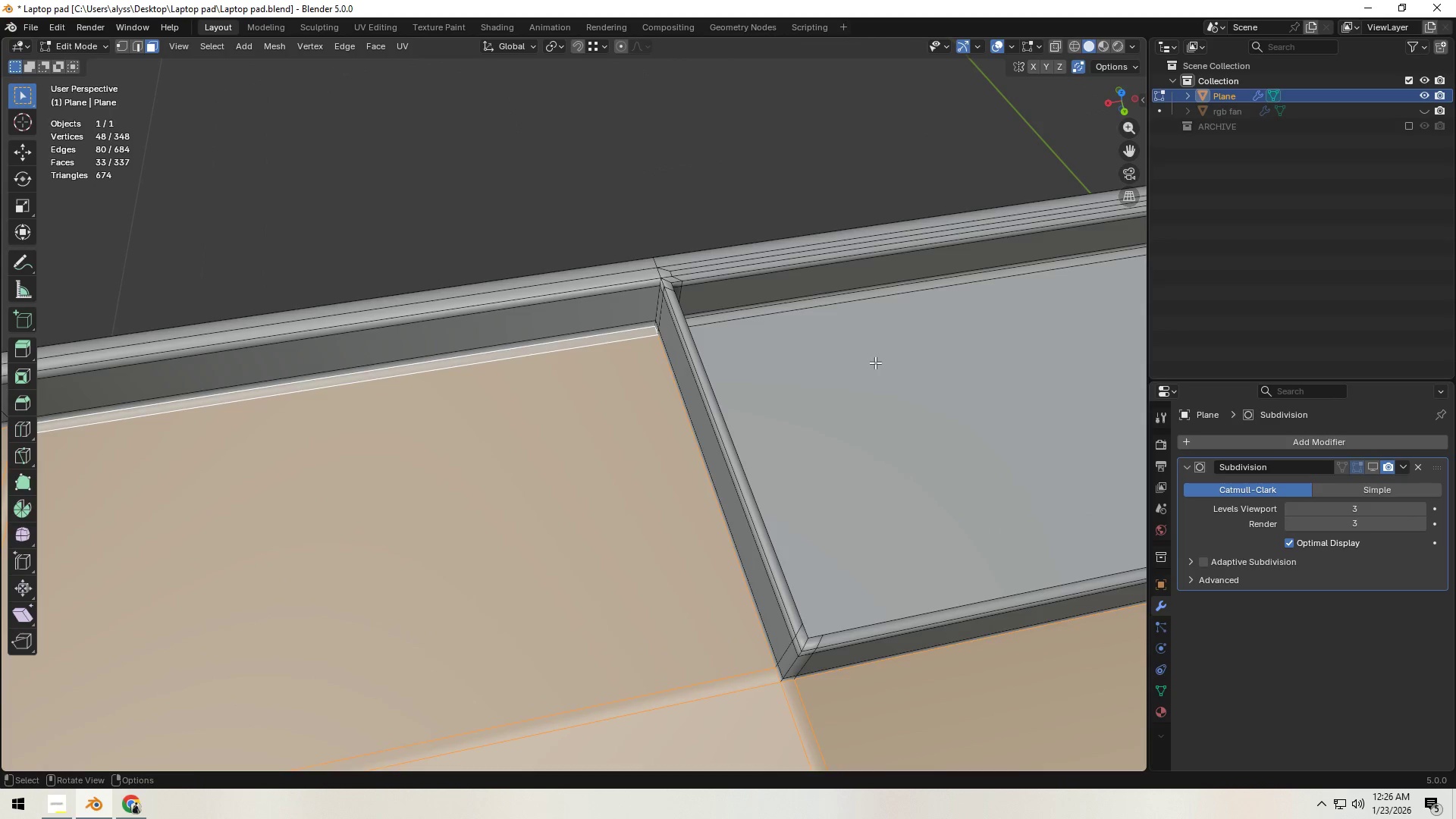 
key(I)
 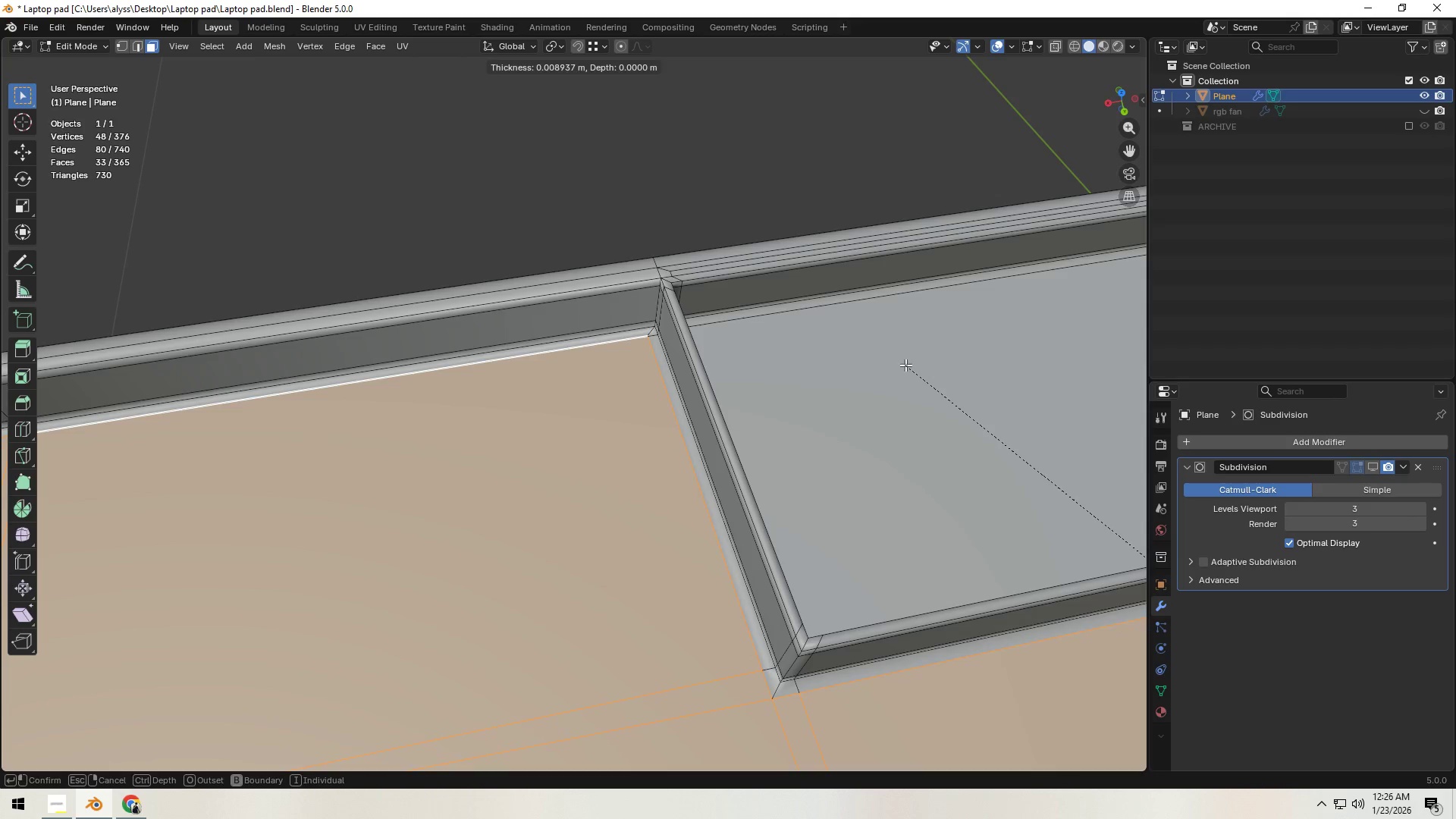 
wait(10.58)
 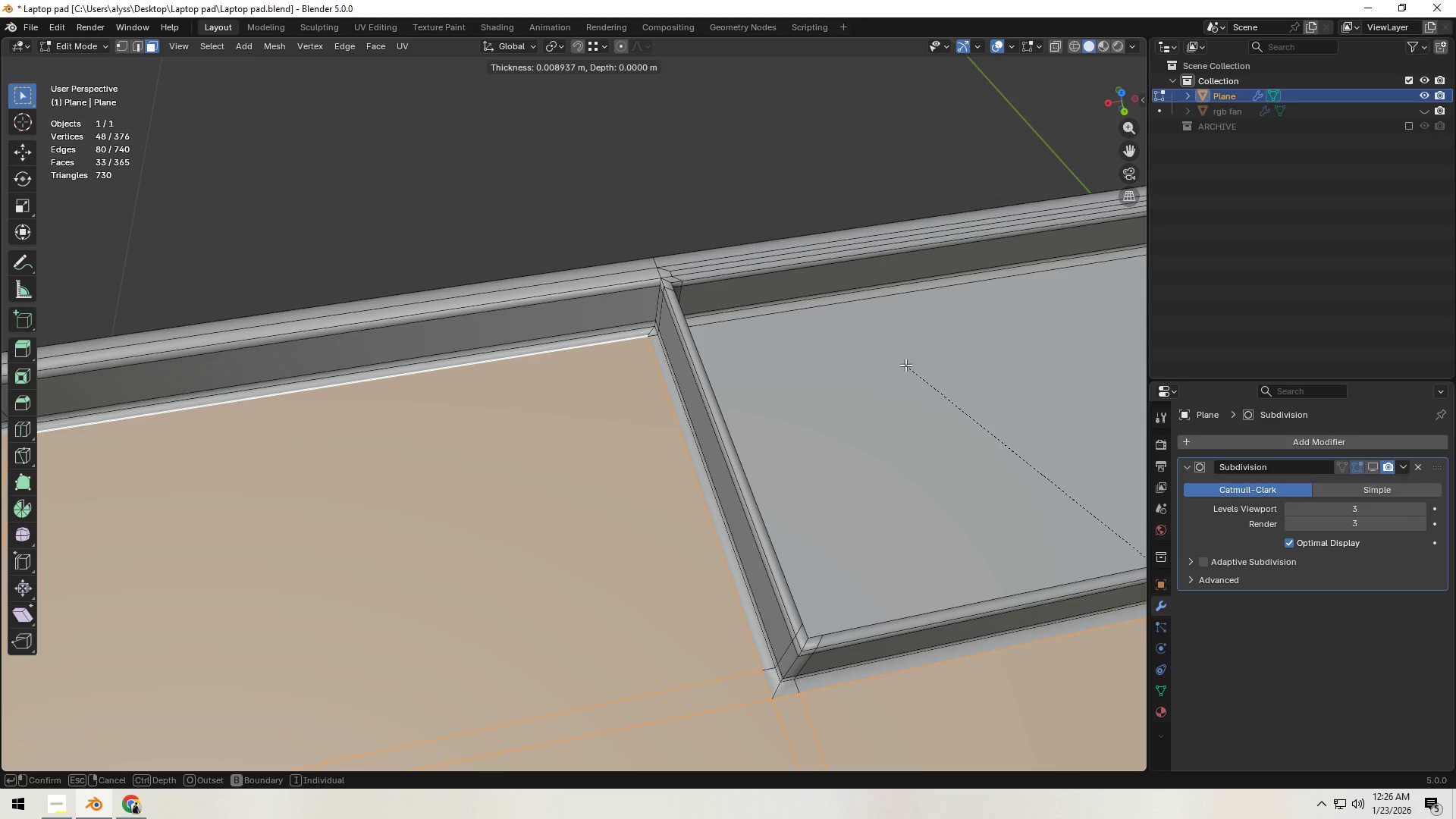 
right_click([905, 351])
 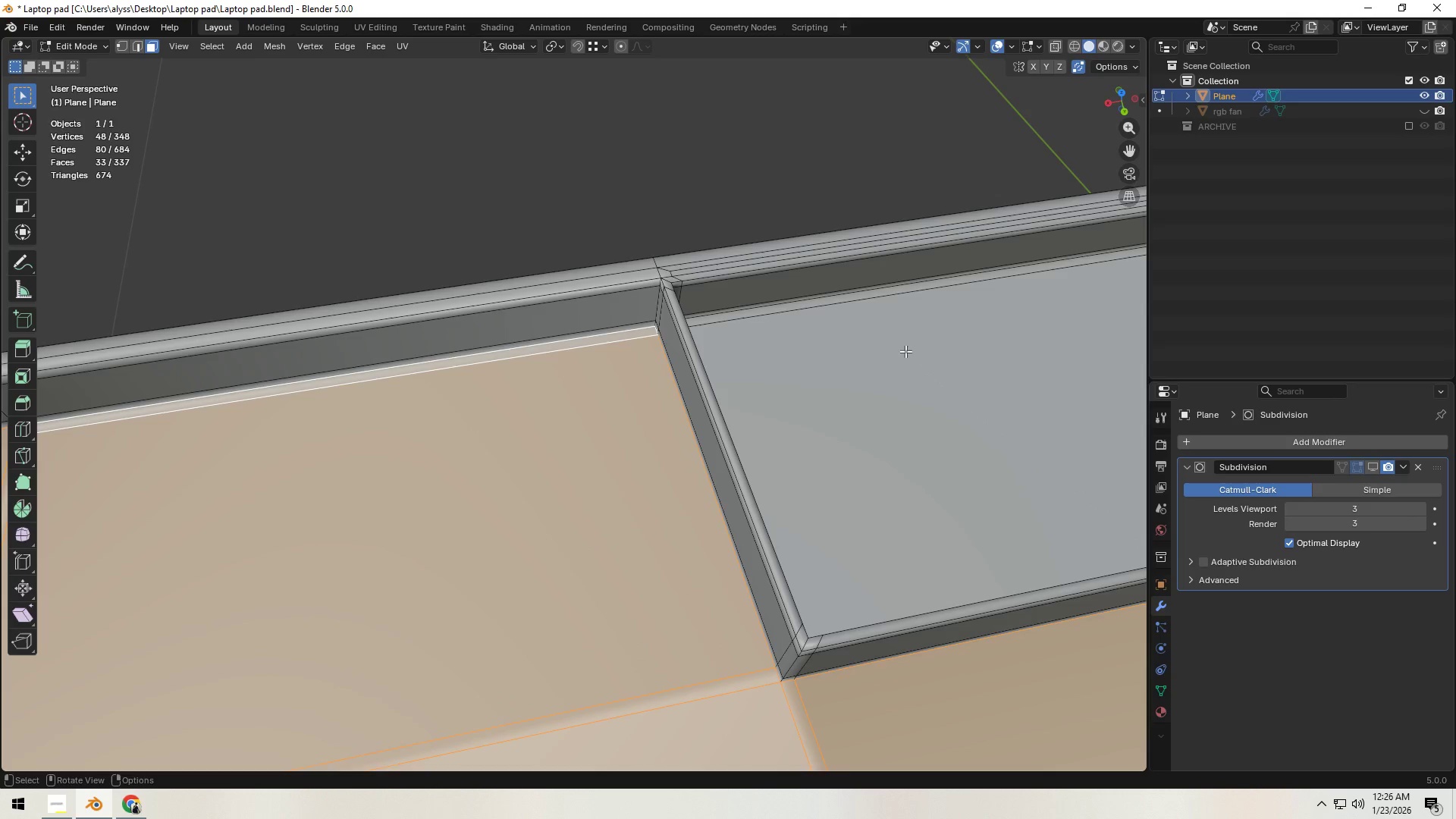 
key(Control+Z)
 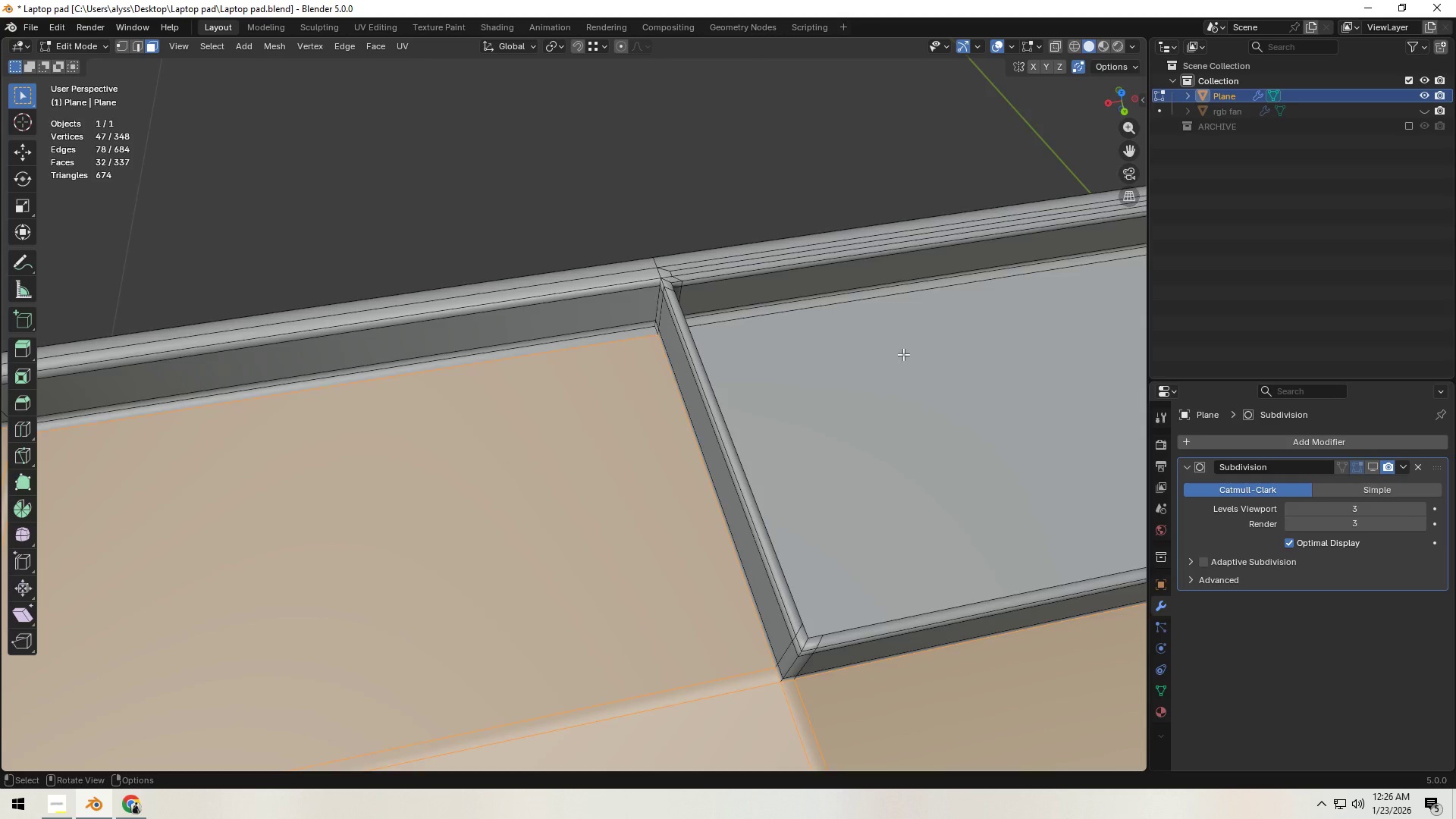 
scroll: coordinate [875, 378], scroll_direction: down, amount: 9.0
 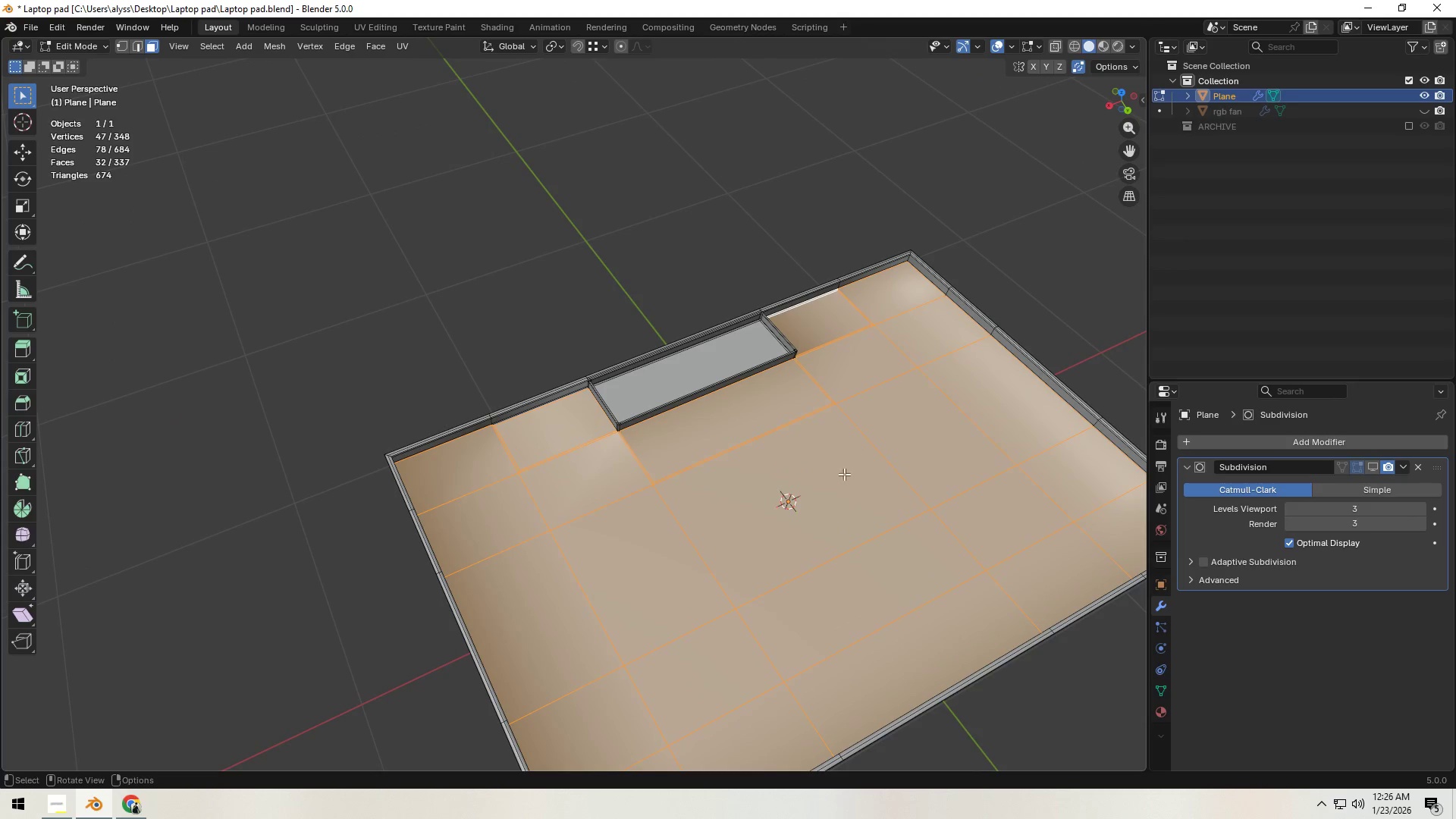 
key(1)
 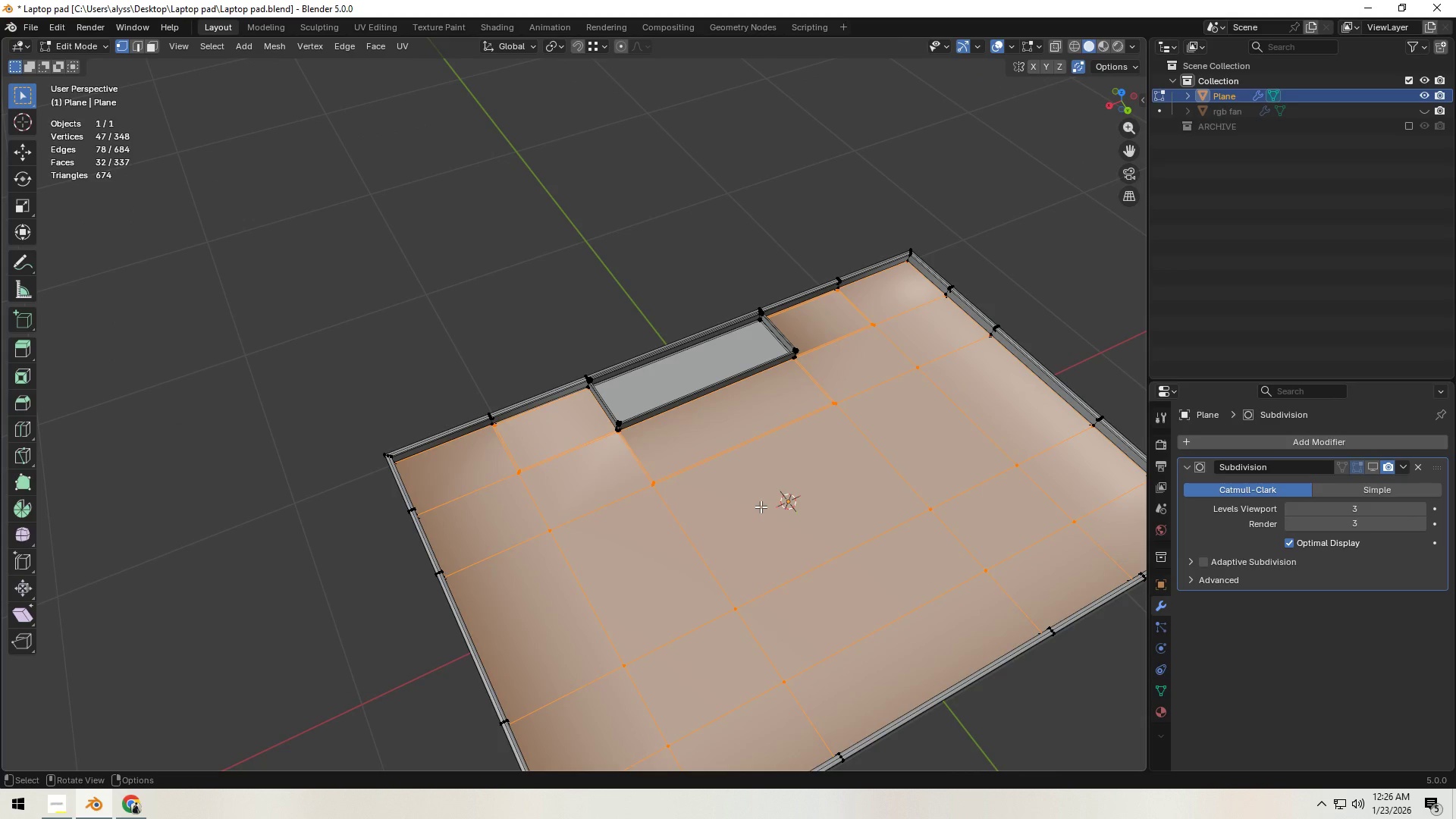 
left_click([761, 507])
 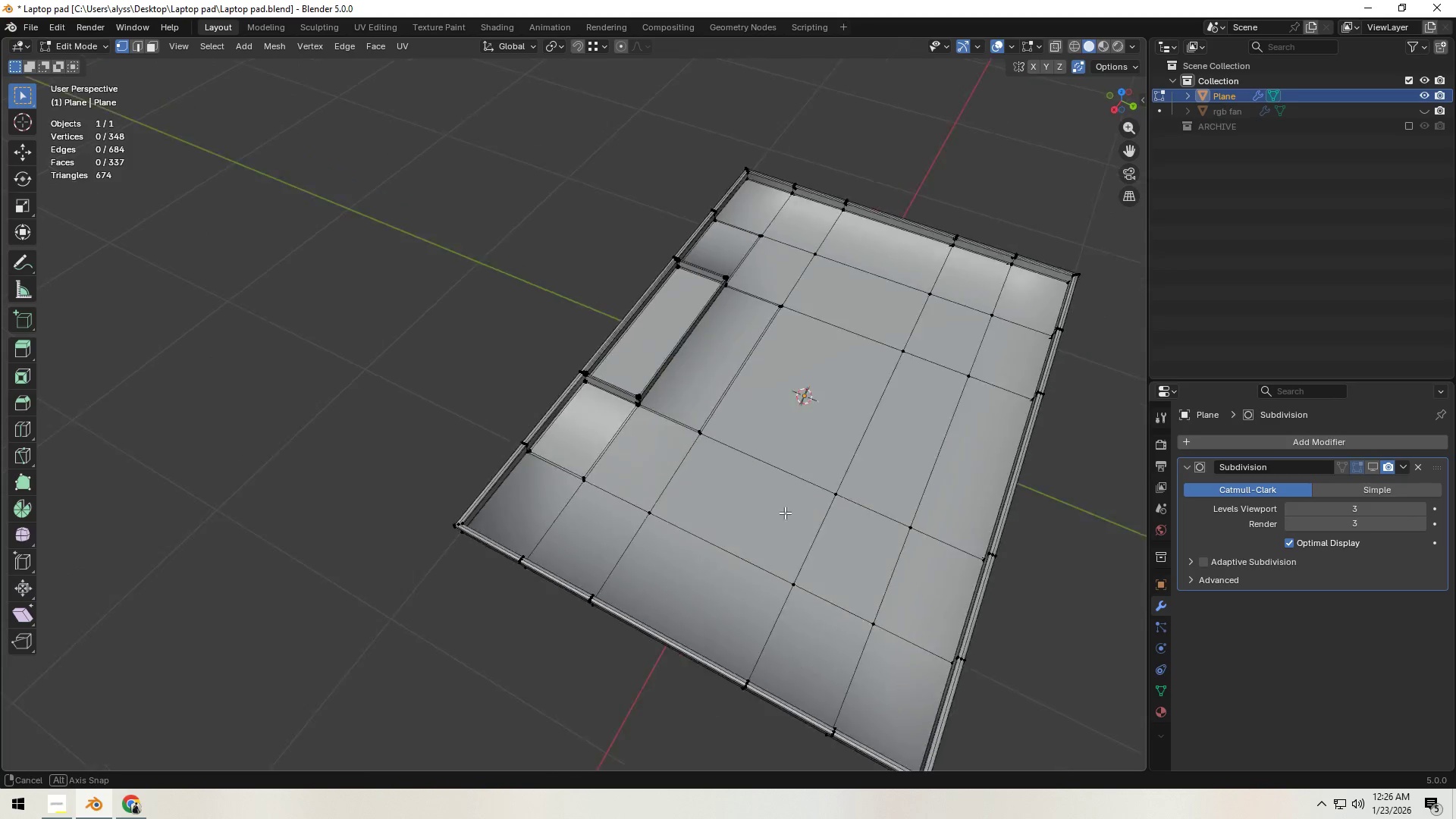 
scroll: coordinate [799, 511], scroll_direction: up, amount: 1.0
 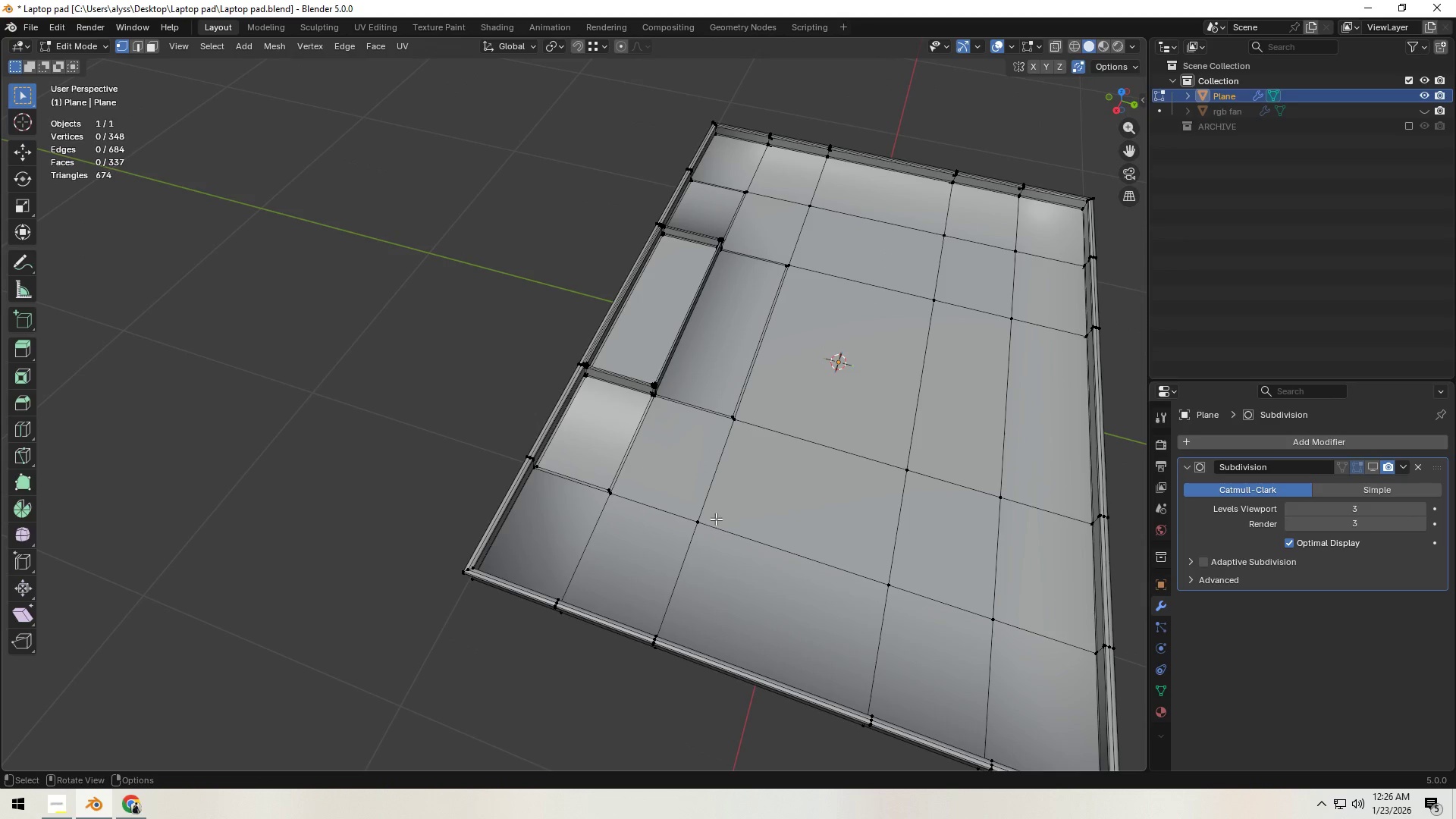 
left_click([705, 522])
 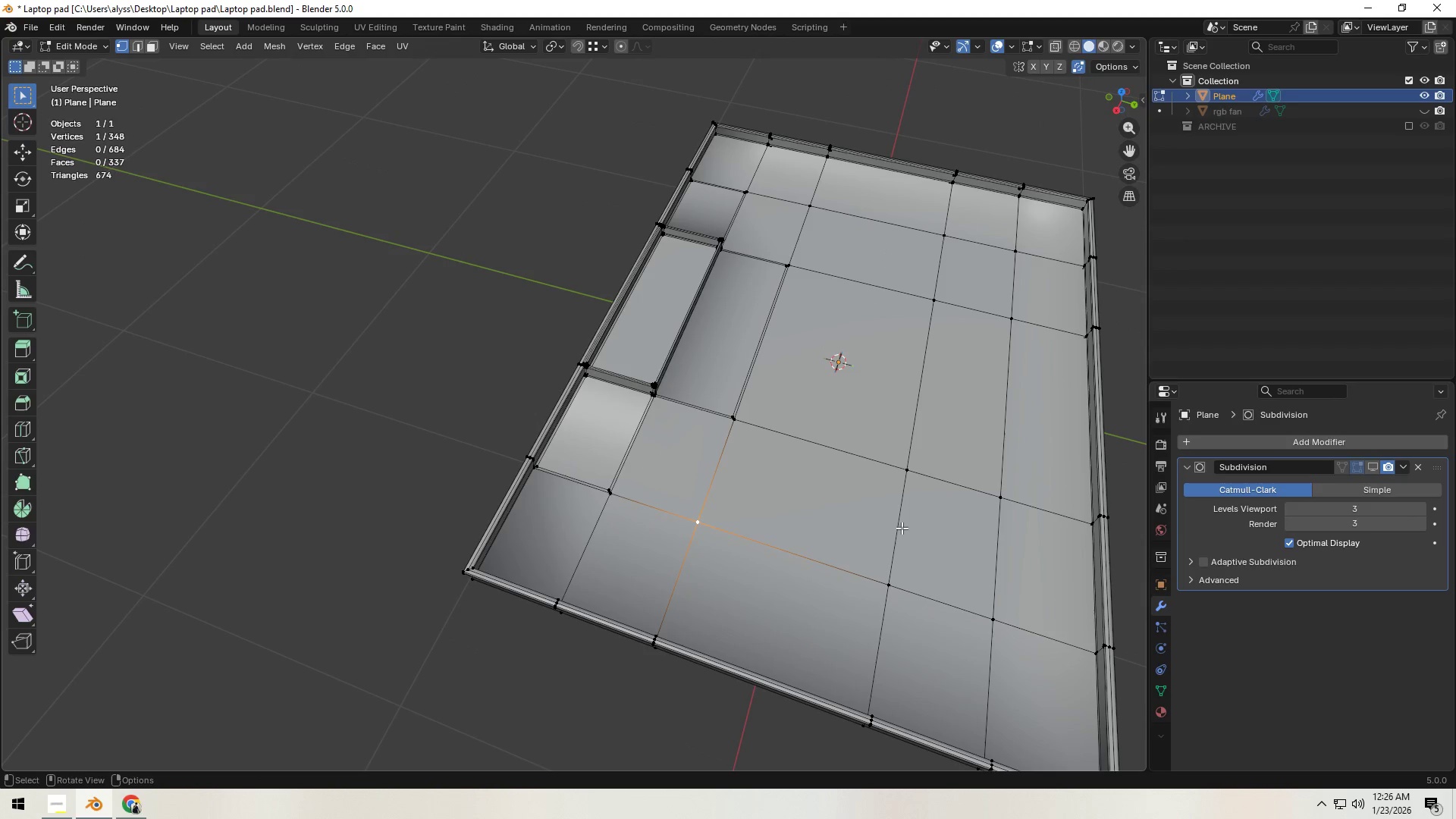 
hold_key(key=ShiftLeft, duration=1.5)
double_click([899, 483])
 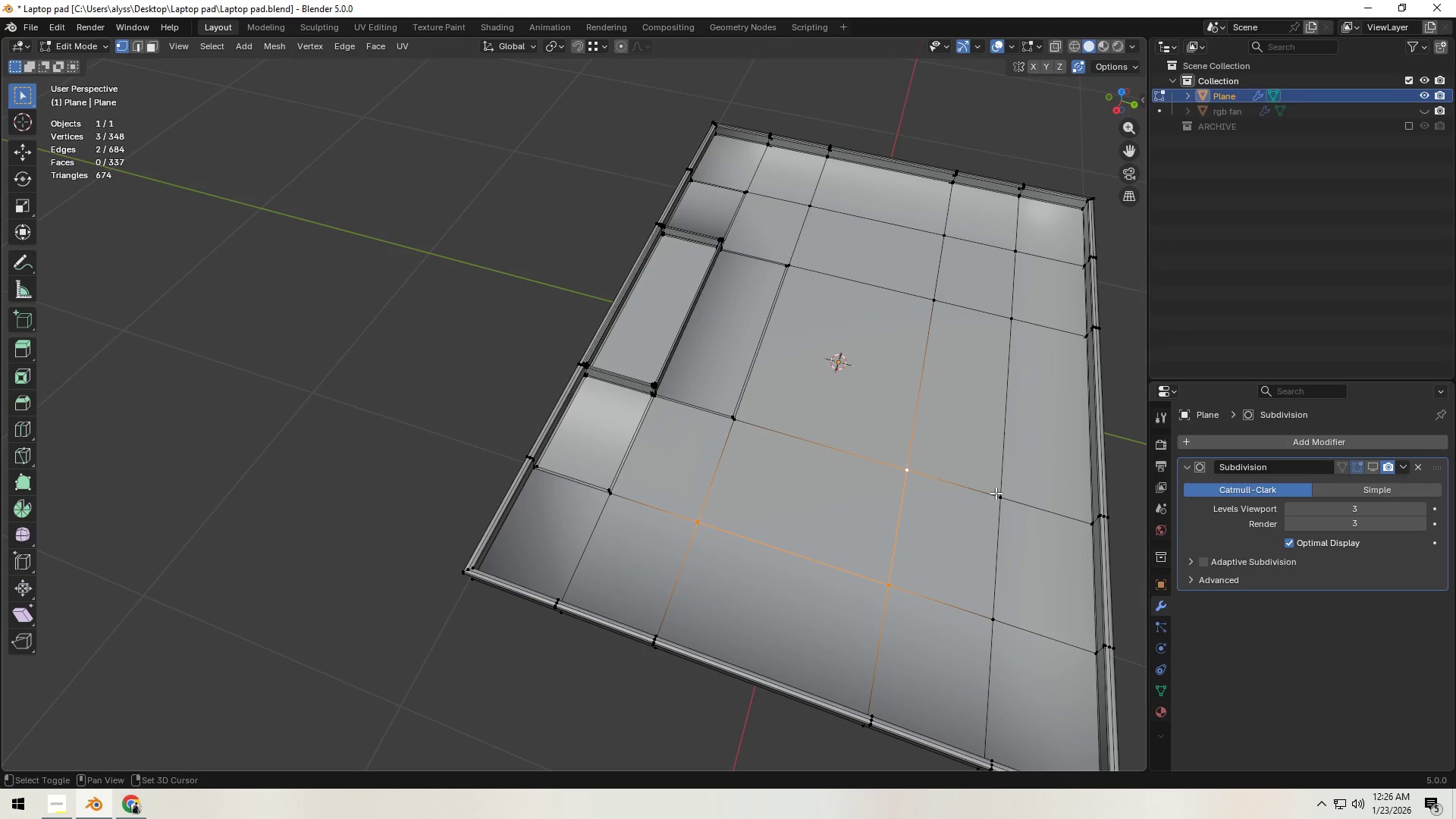 
triple_click([999, 492])
 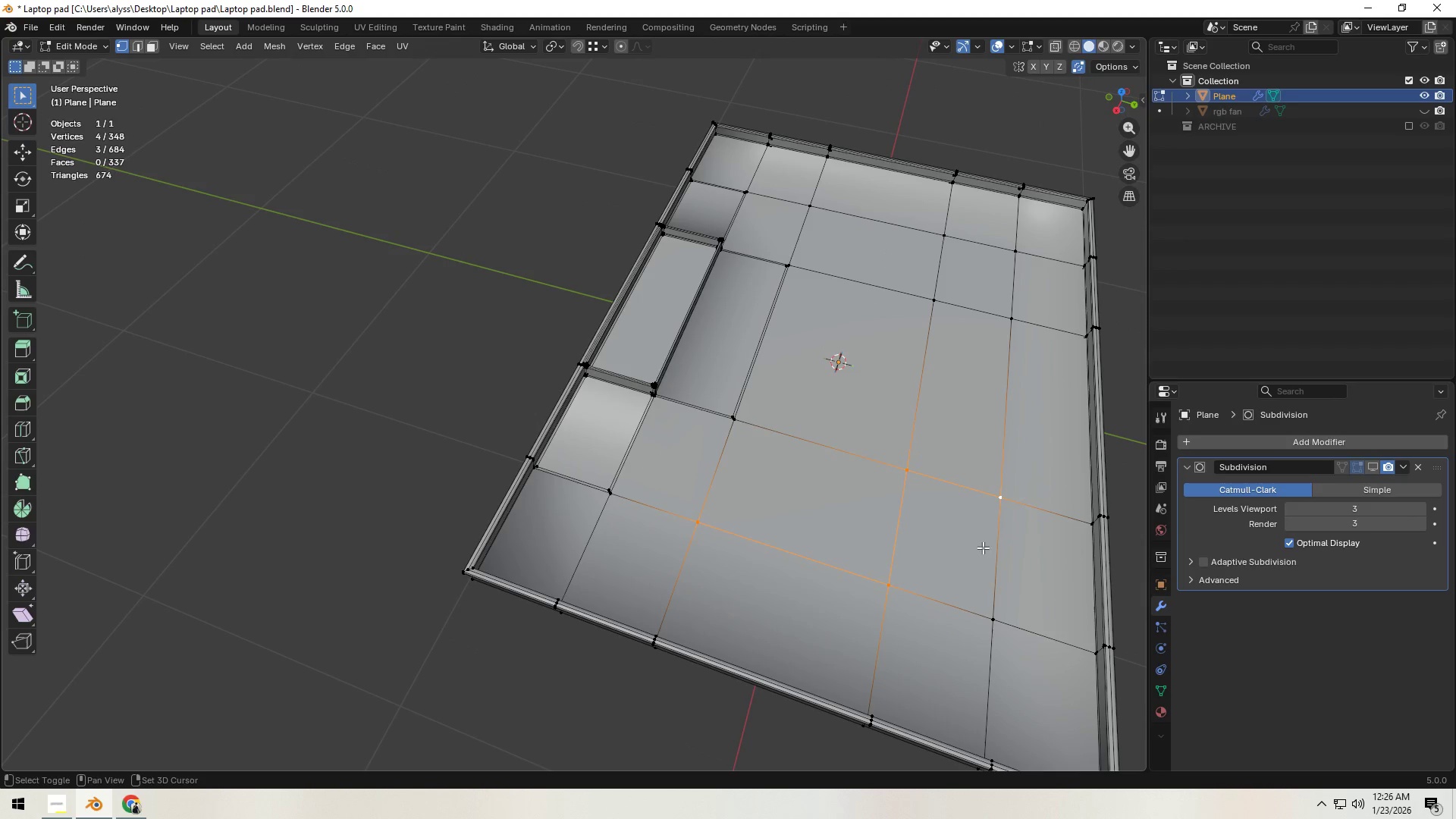 
hold_key(key=ShiftLeft, duration=1.52)
left_click([981, 609])
 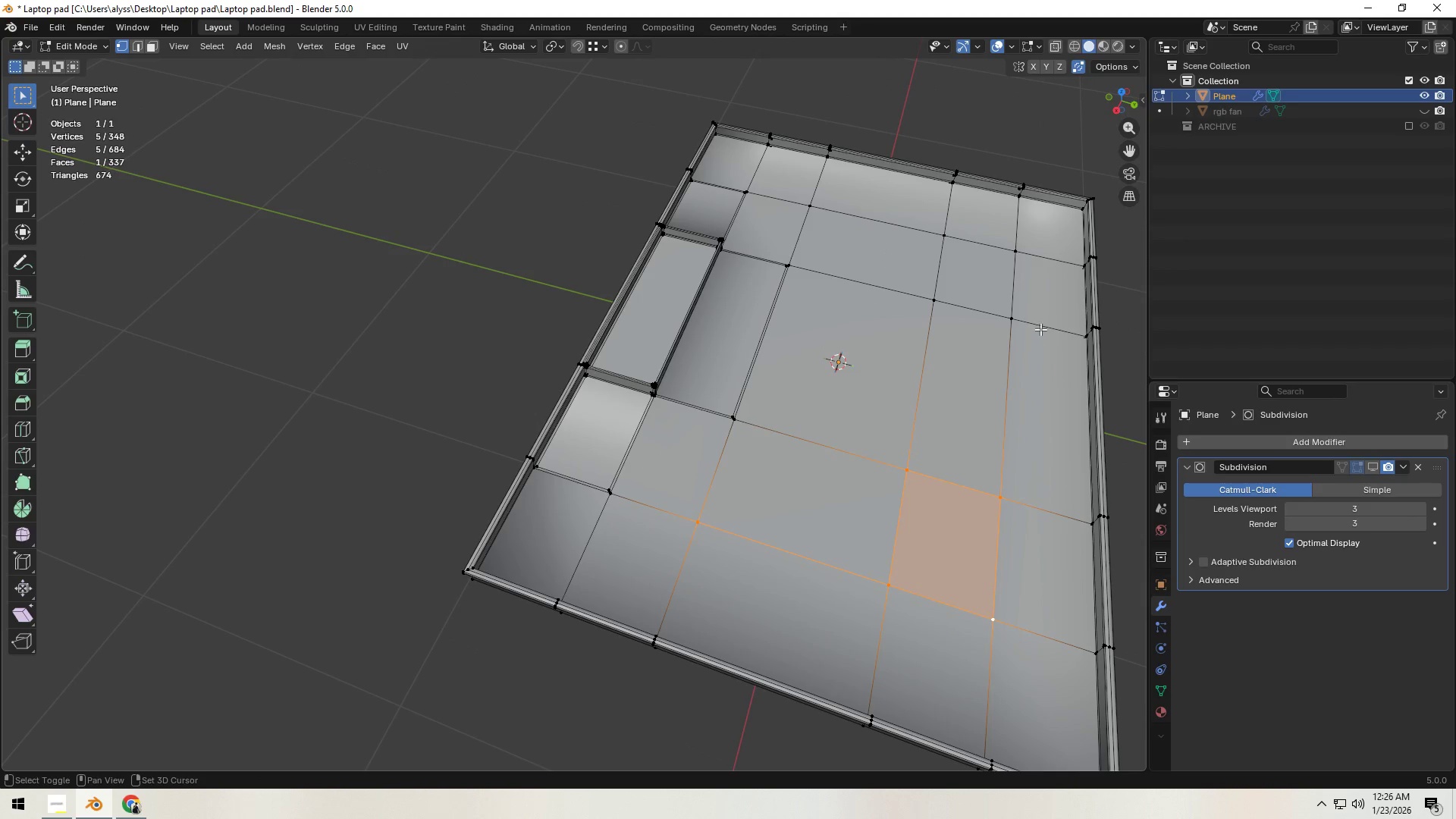 
left_click([1011, 322])
 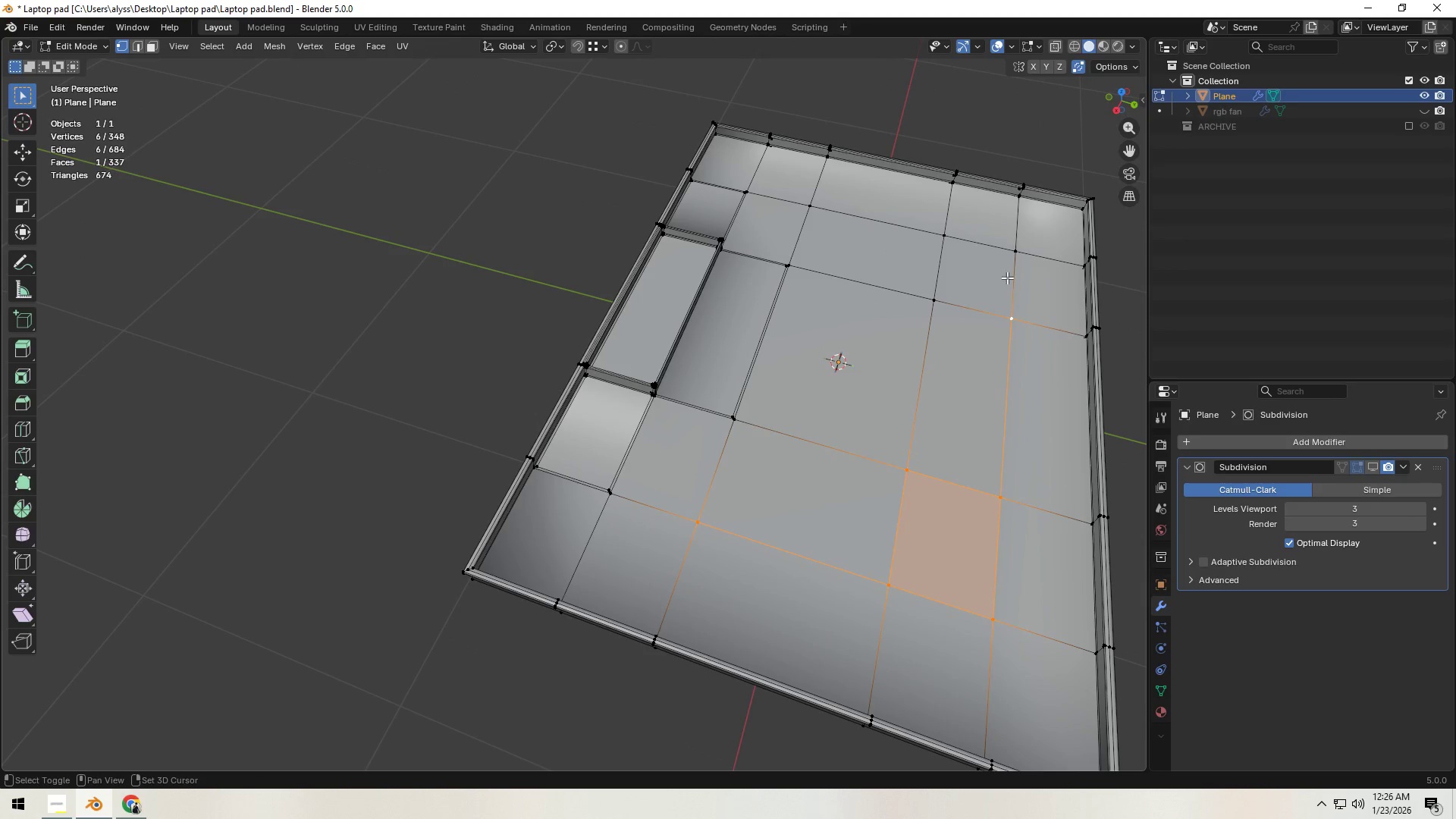 
hold_key(key=ShiftLeft, duration=1.51)
double_click([1007, 271])
 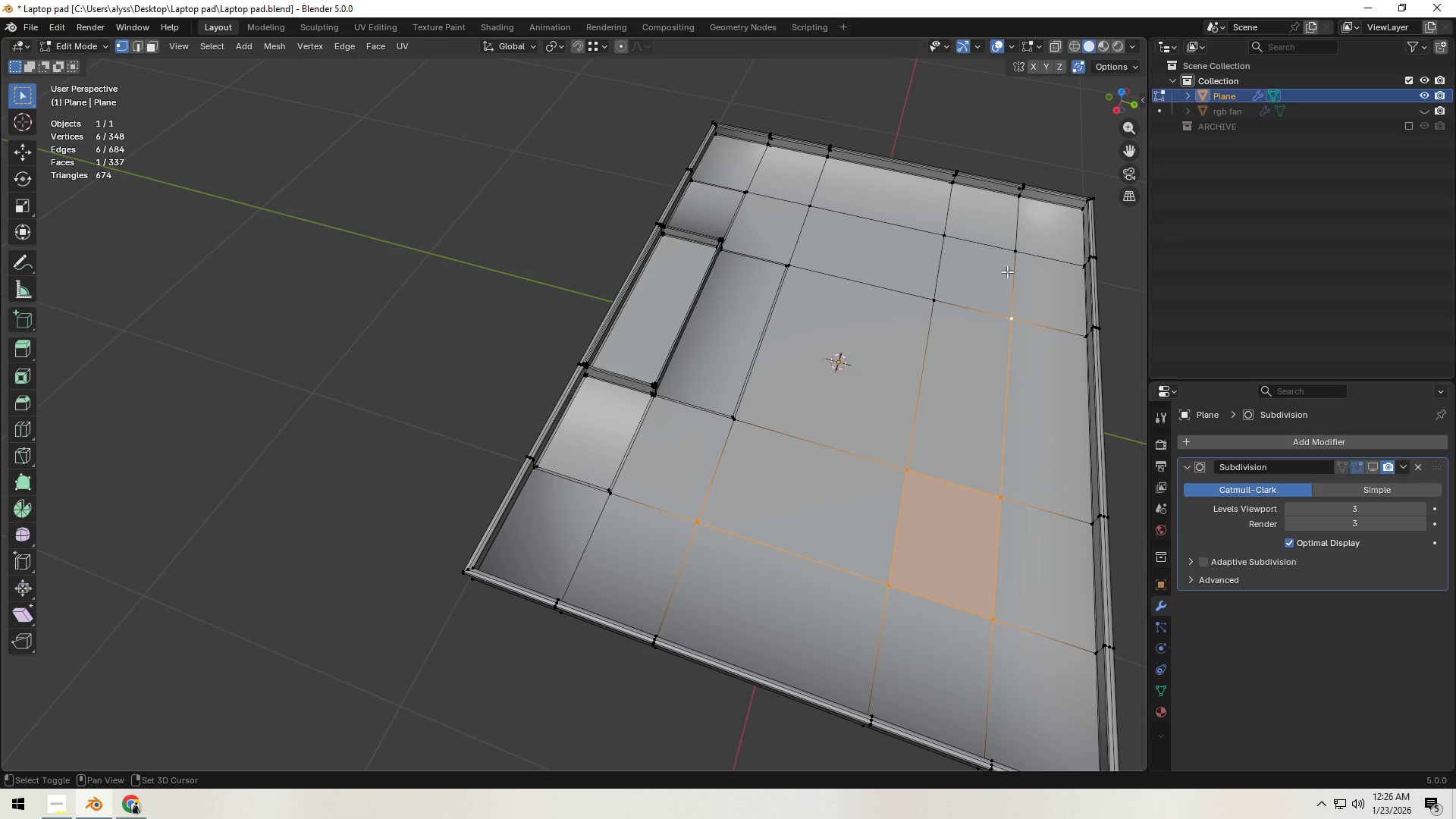 
triple_click([944, 253])
 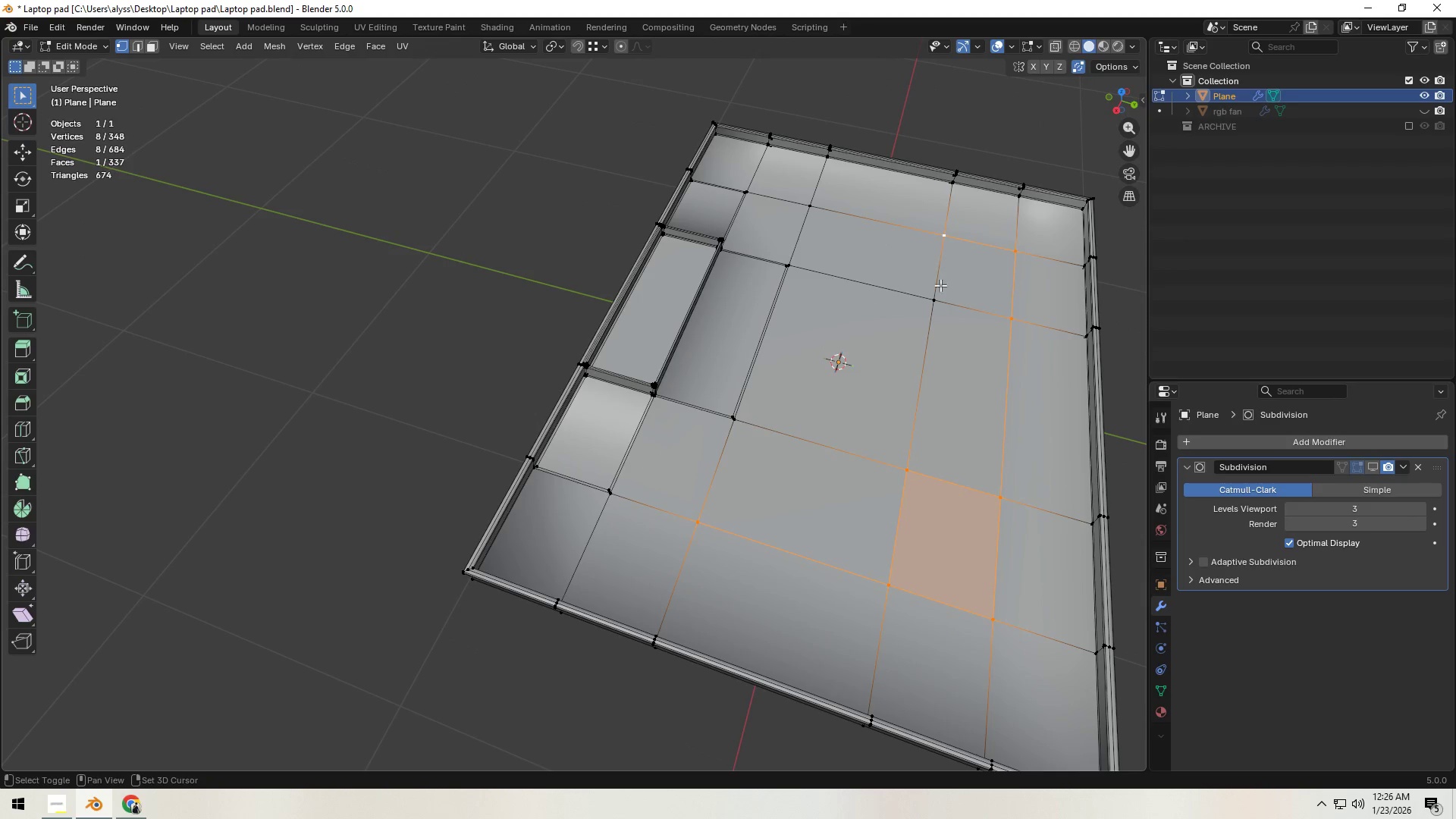 
triple_click([940, 287])
 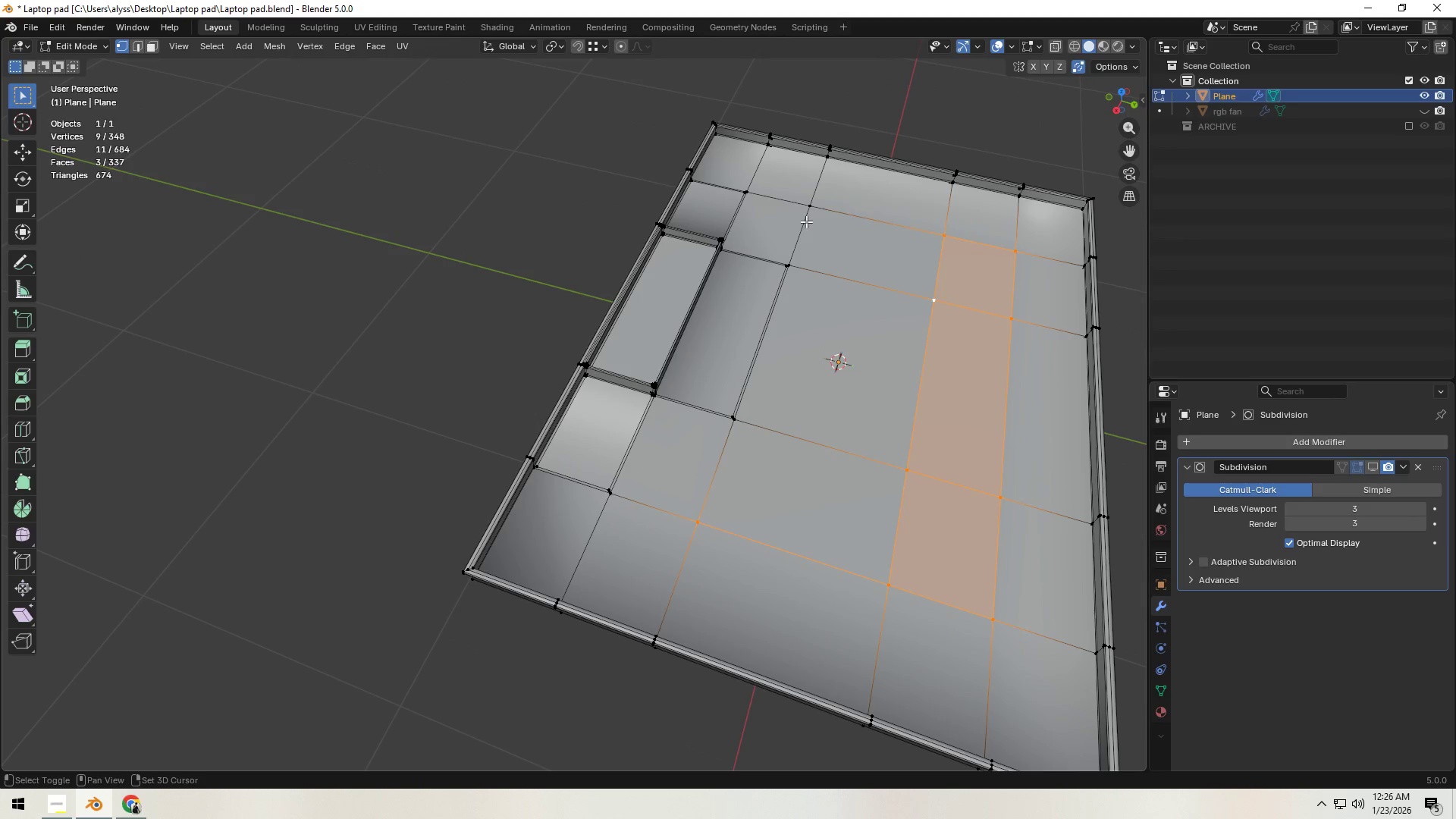 
hold_key(key=ShiftLeft, duration=1.52)
left_click_drag(start_coordinate=[730, 186], to_coordinate=[756, 196])
 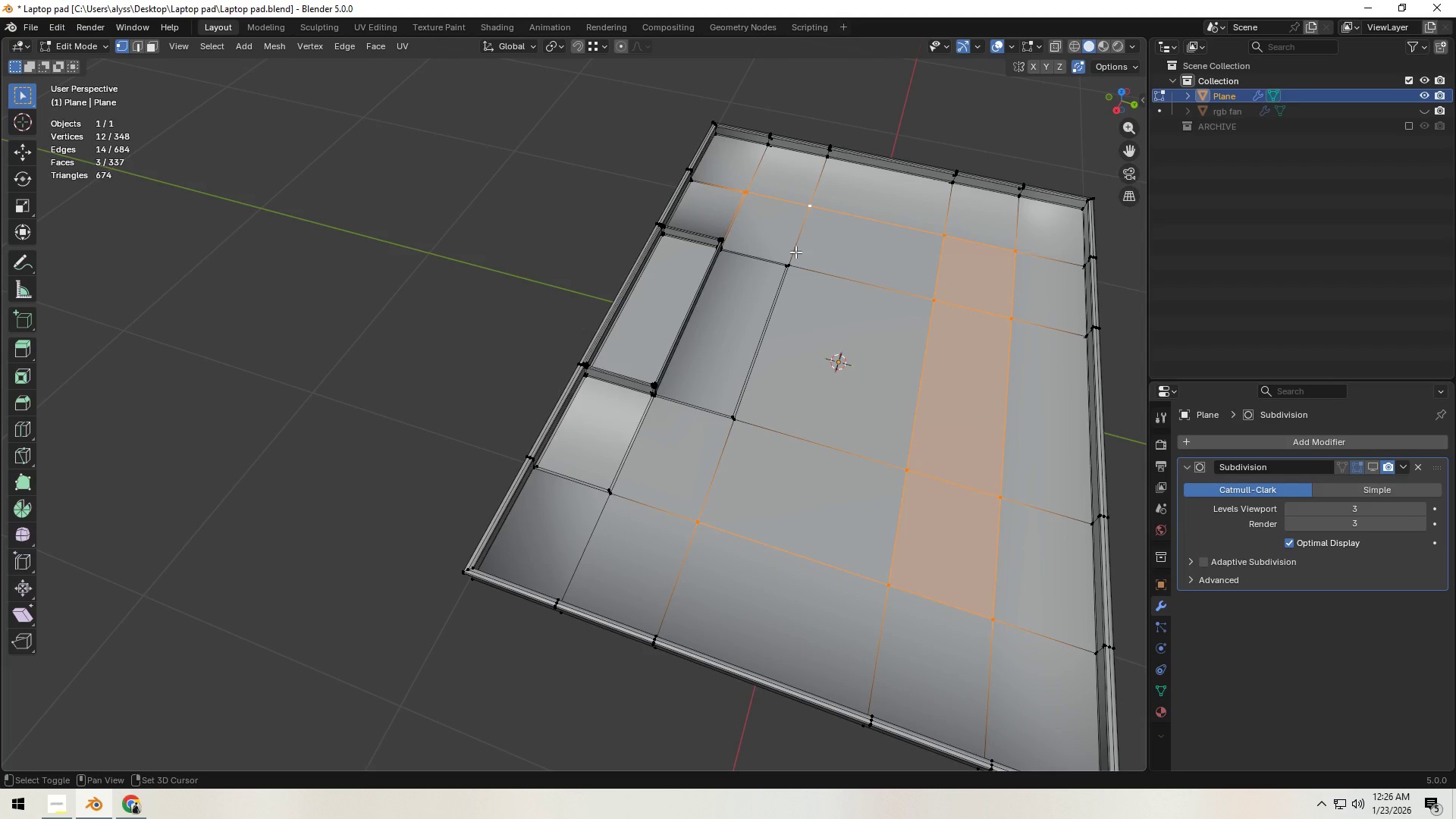 
left_click_drag(start_coordinate=[769, 249], to_coordinate=[814, 281])
 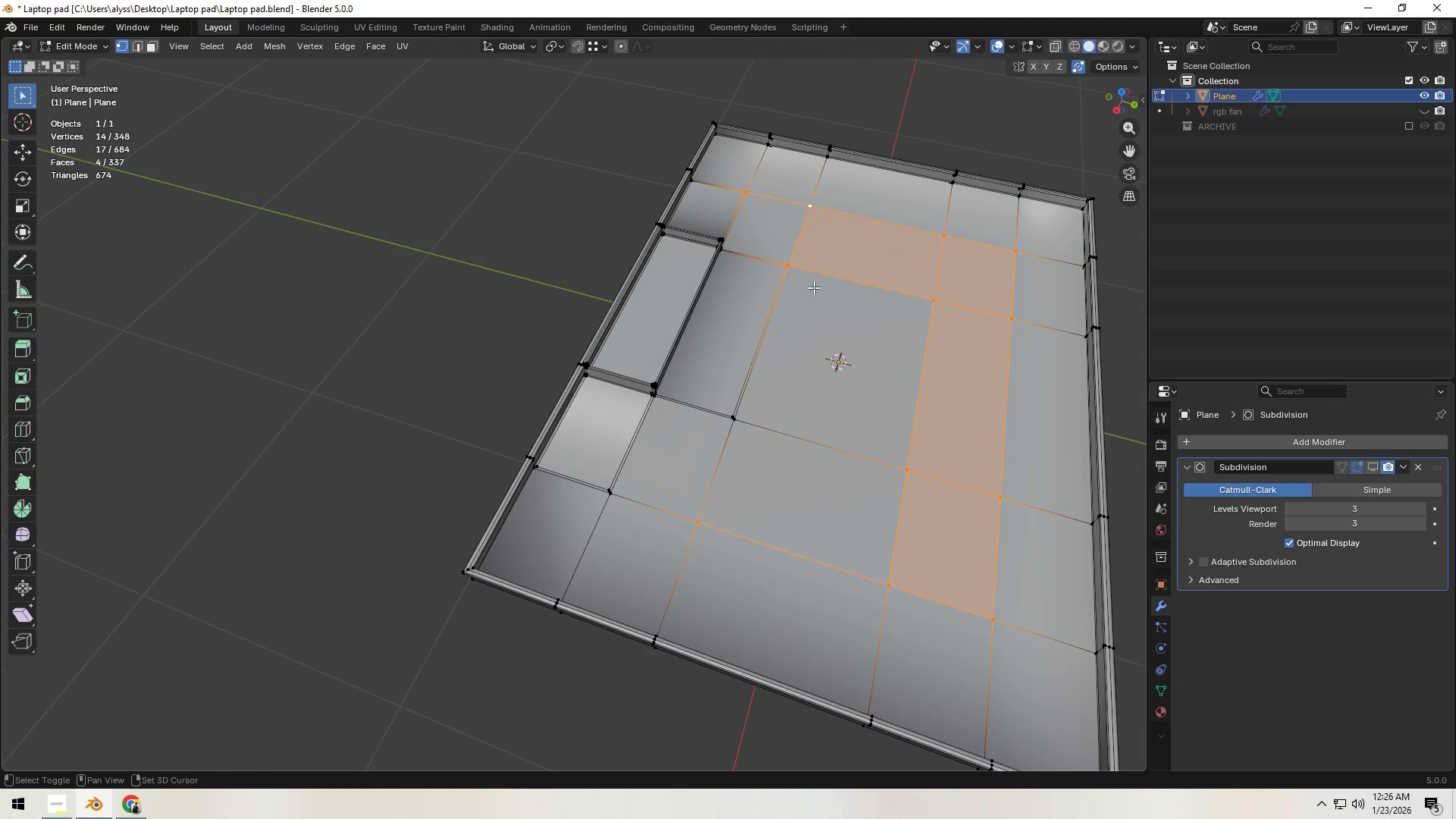 
hold_key(key=ShiftLeft, duration=1.5)
left_click_drag(start_coordinate=[724, 409], to_coordinate=[758, 433])
 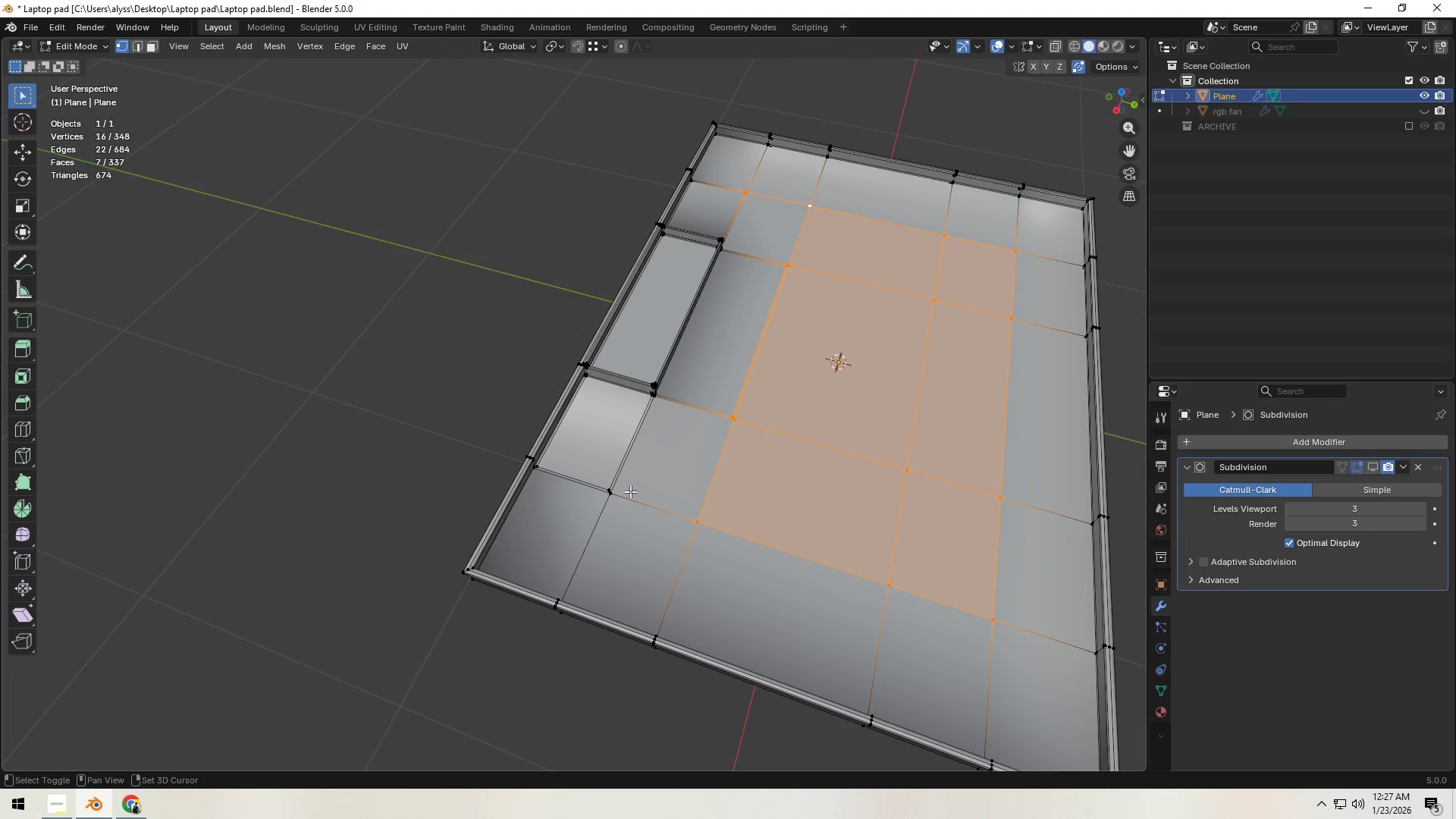 
left_click_drag(start_coordinate=[600, 485], to_coordinate=[637, 513])
 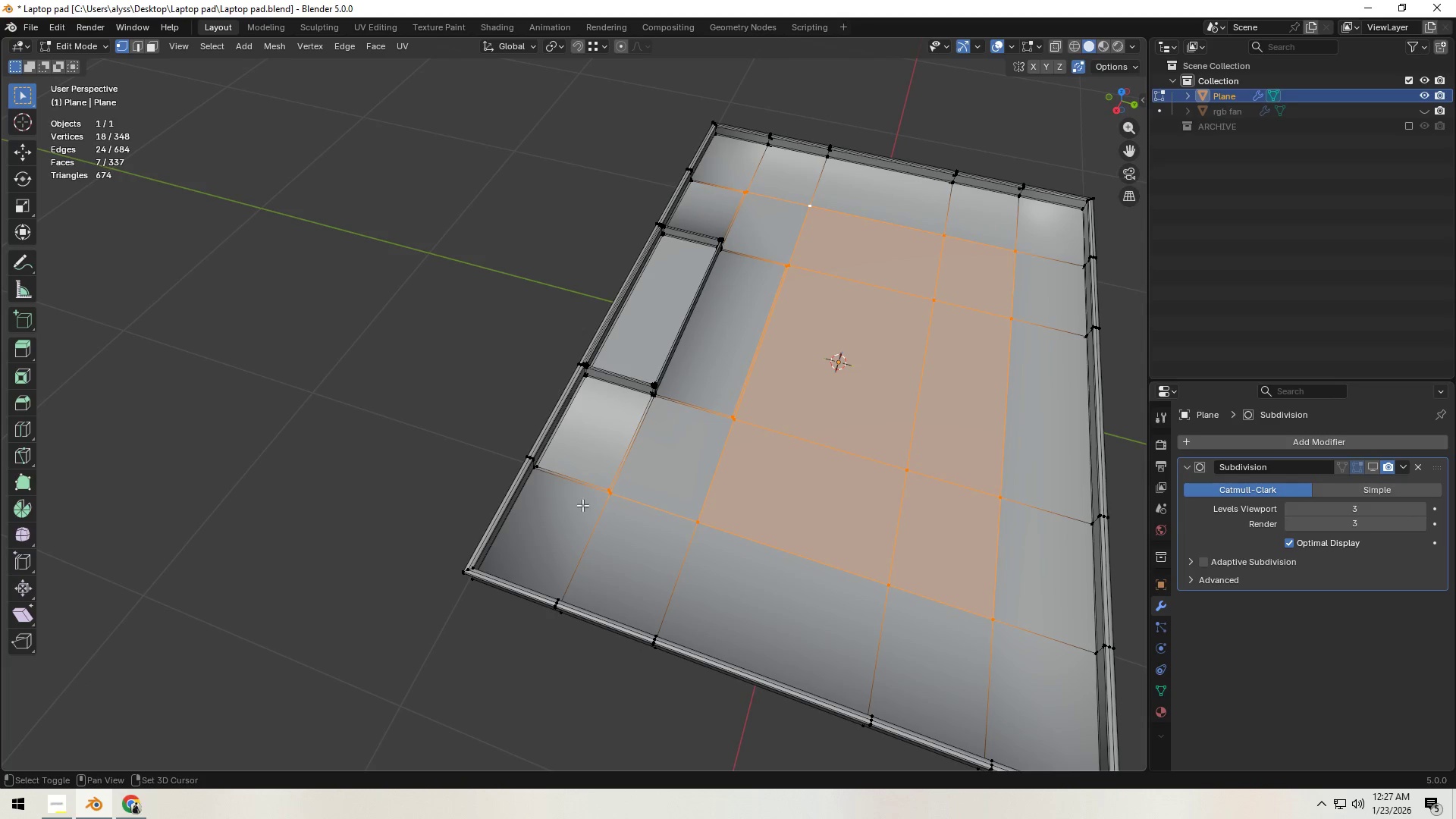 
hold_key(key=ShiftLeft, duration=1.05)
 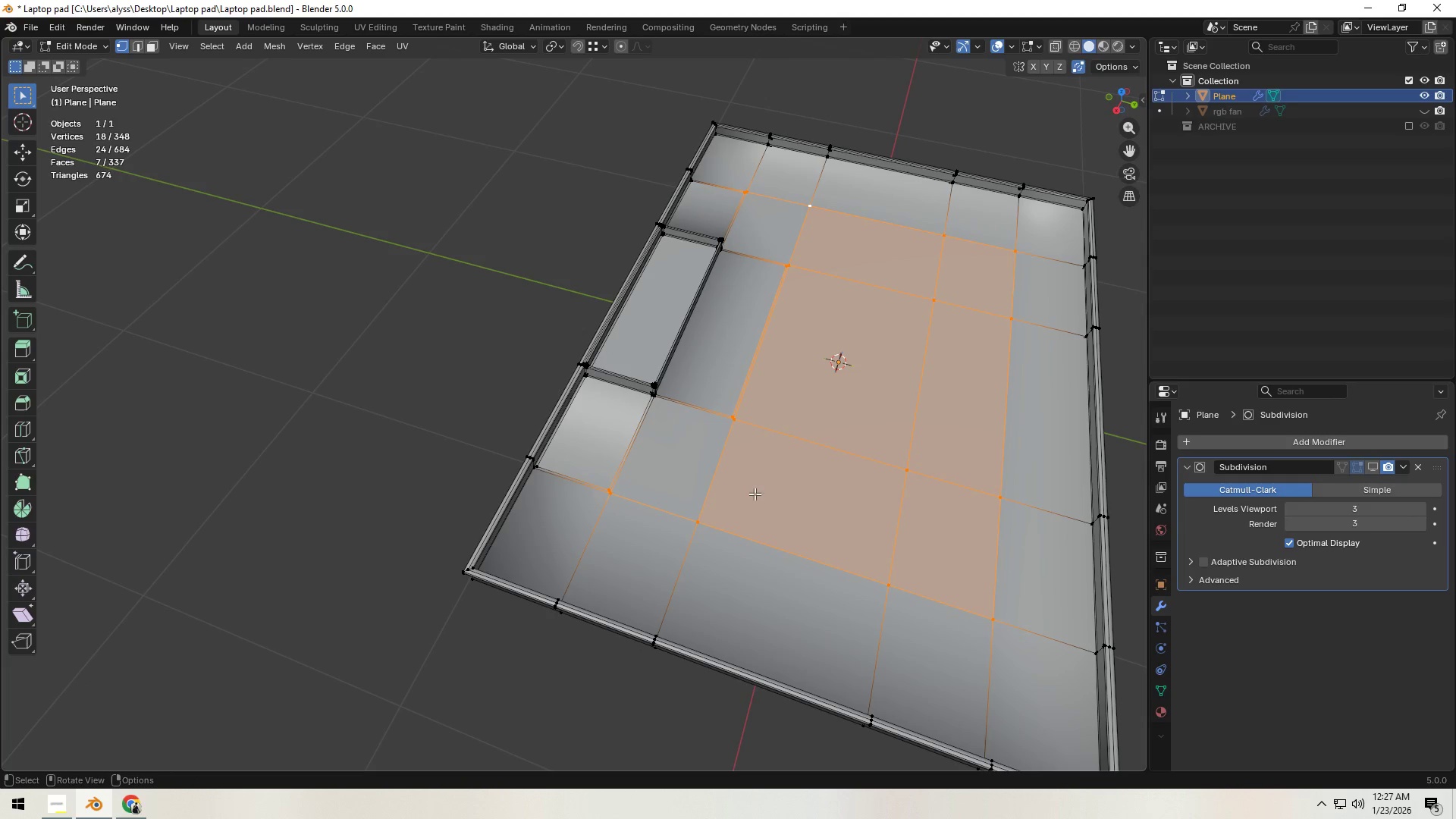 
hold_key(key=ShiftLeft, duration=13.67)
 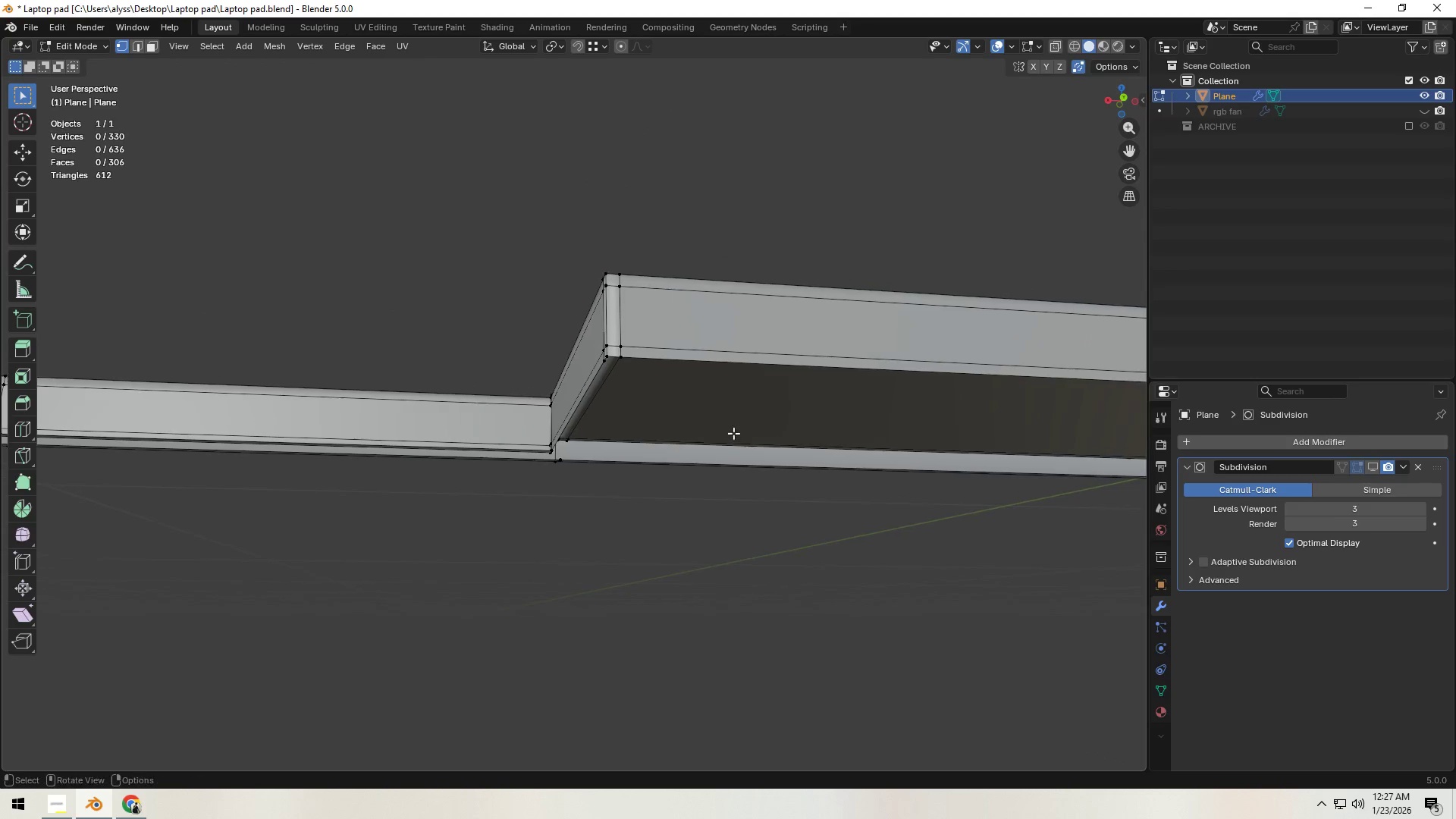 
key(X)
 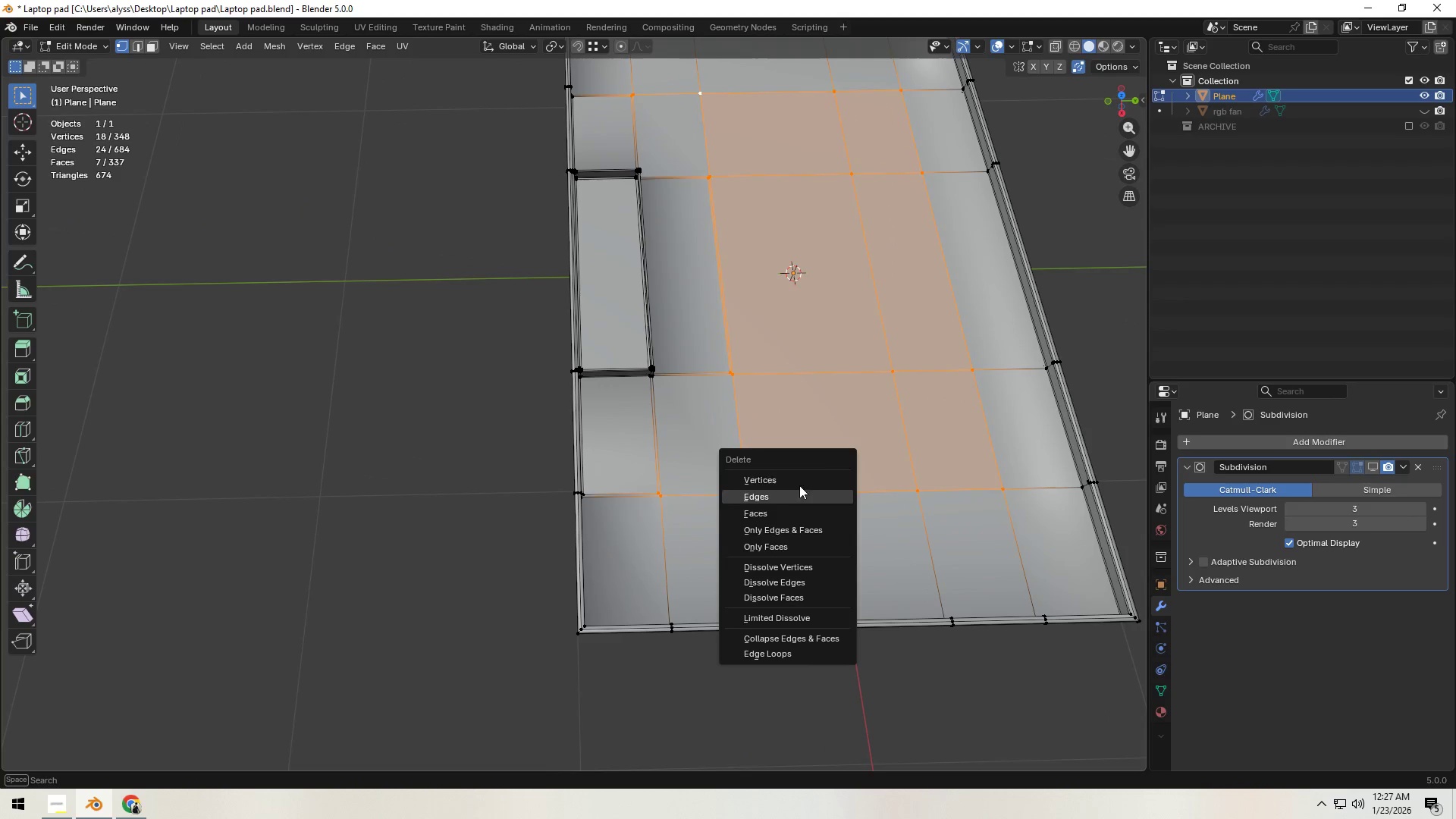 
left_click([799, 481])
 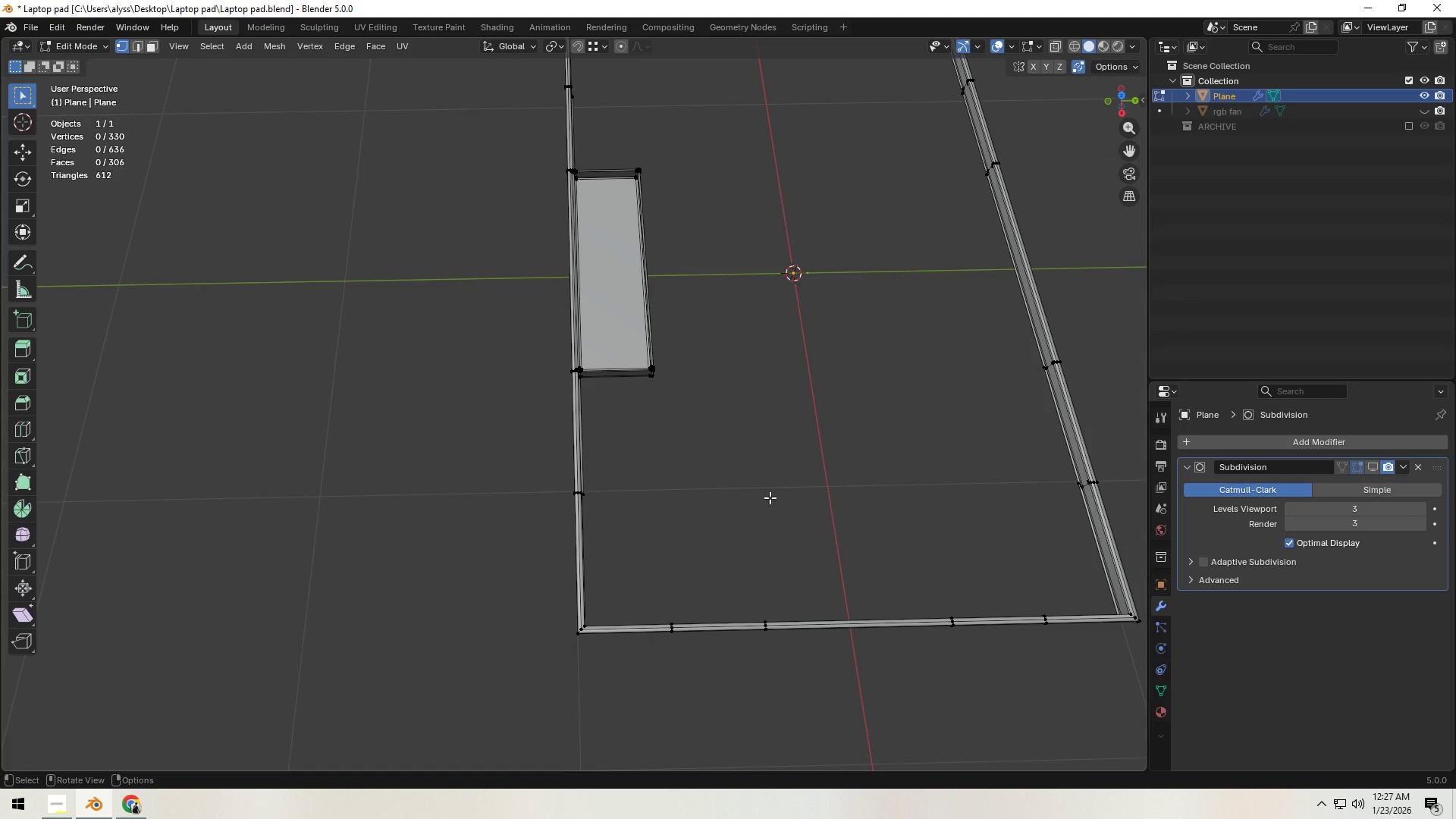 
left_click([770, 497])
 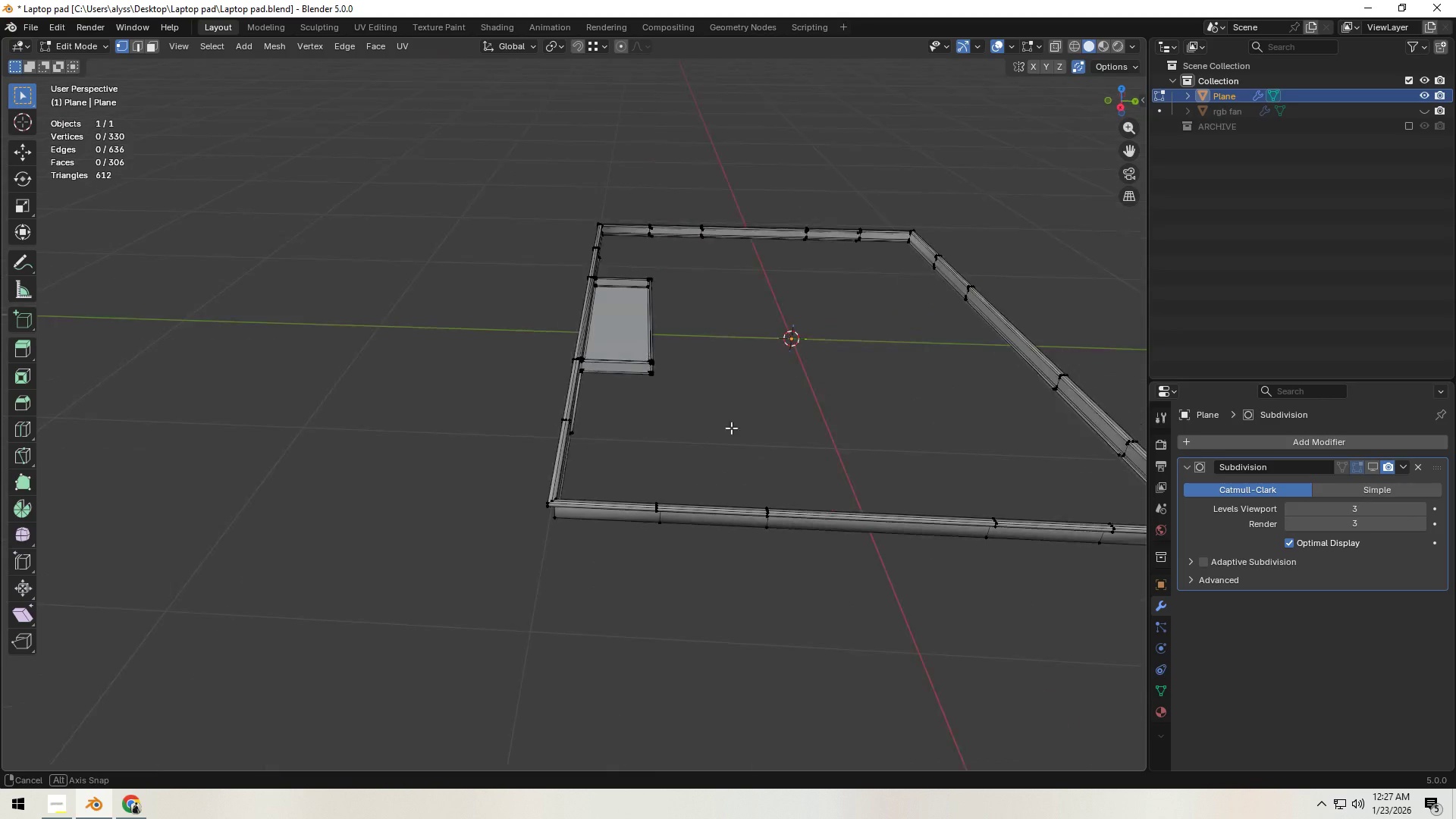 
scroll: coordinate [712, 433], scroll_direction: up, amount: 8.0
 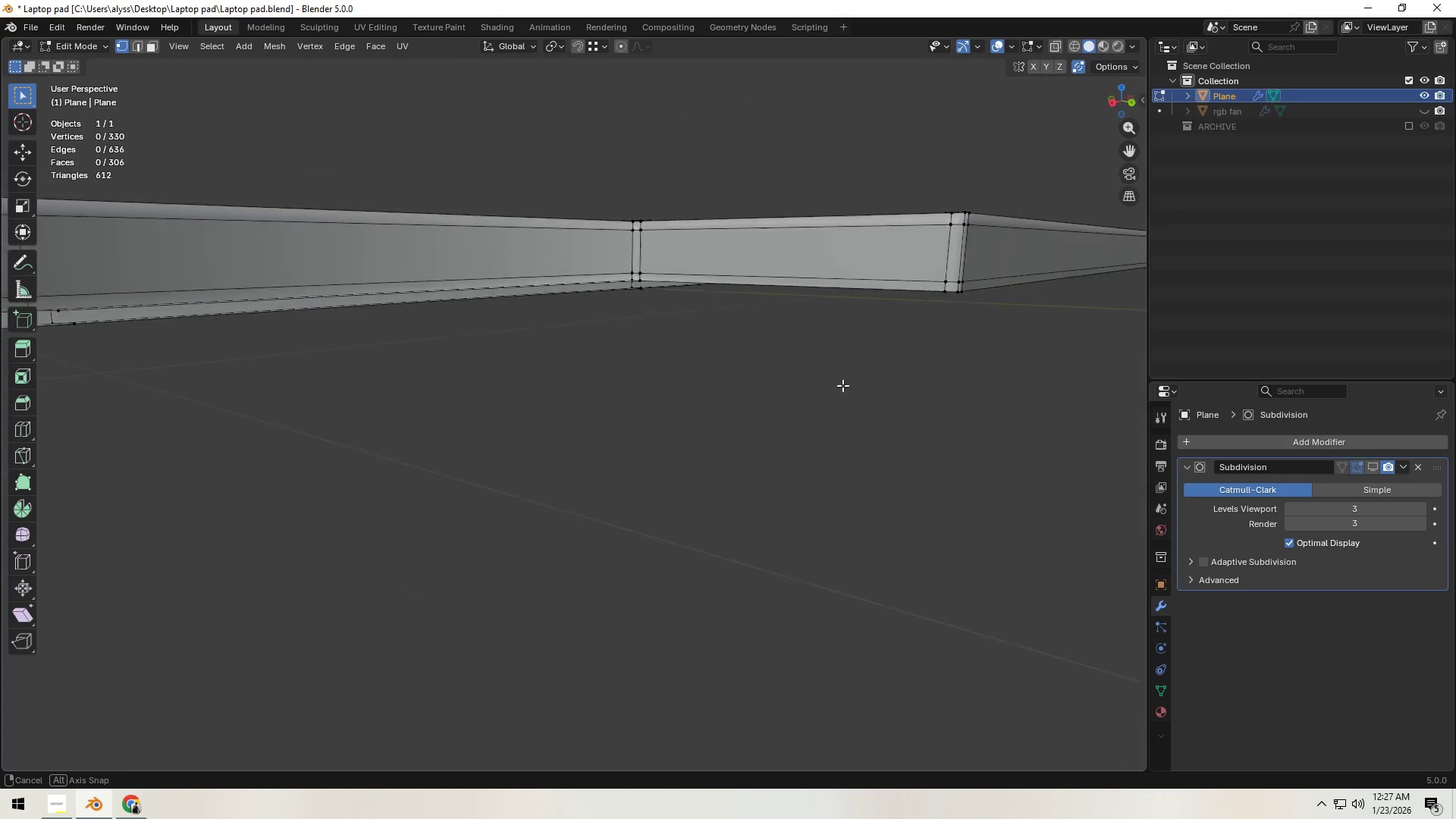 
hold_key(key=ShiftLeft, duration=0.47)
 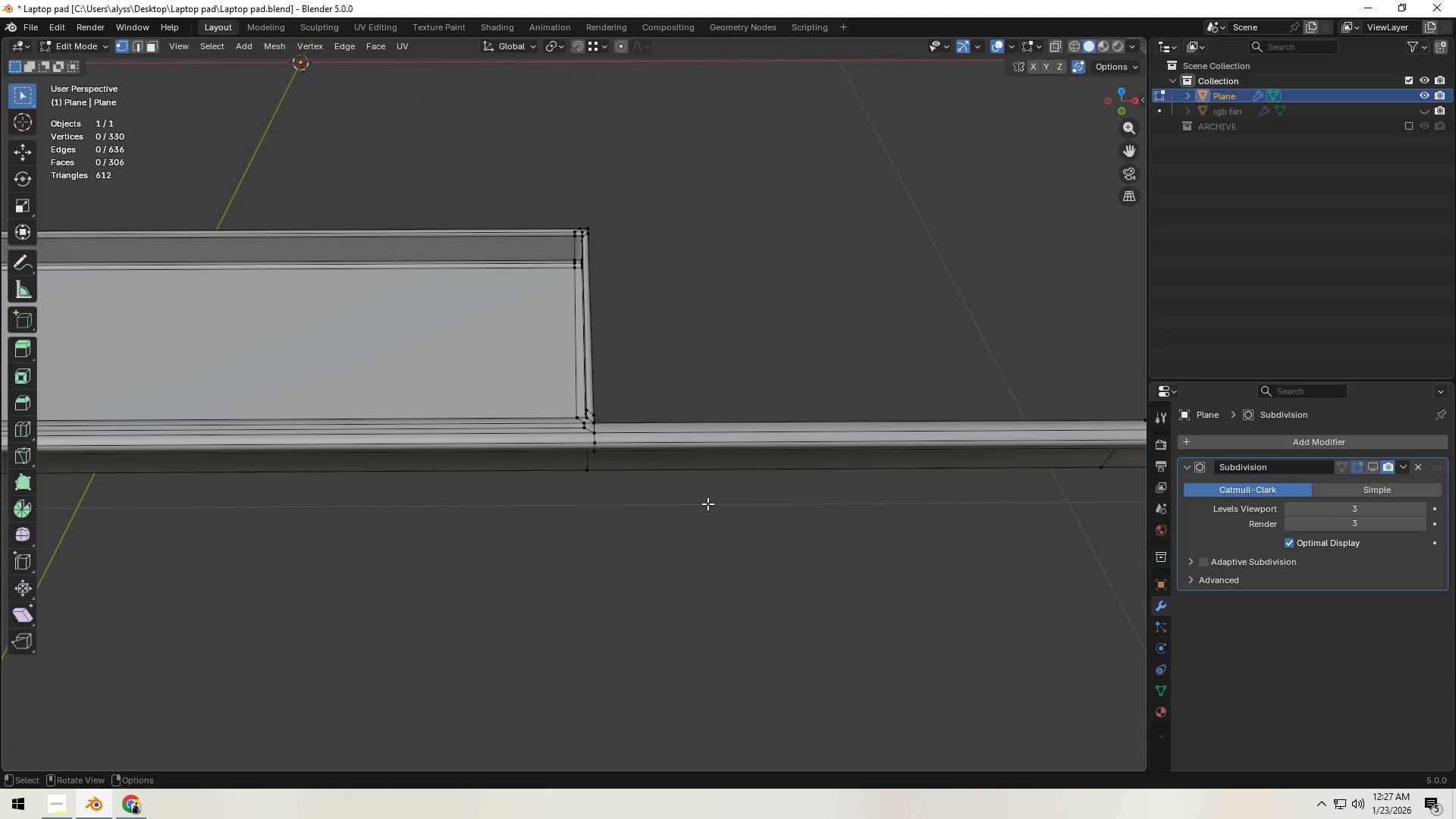 
wait(14.89)
 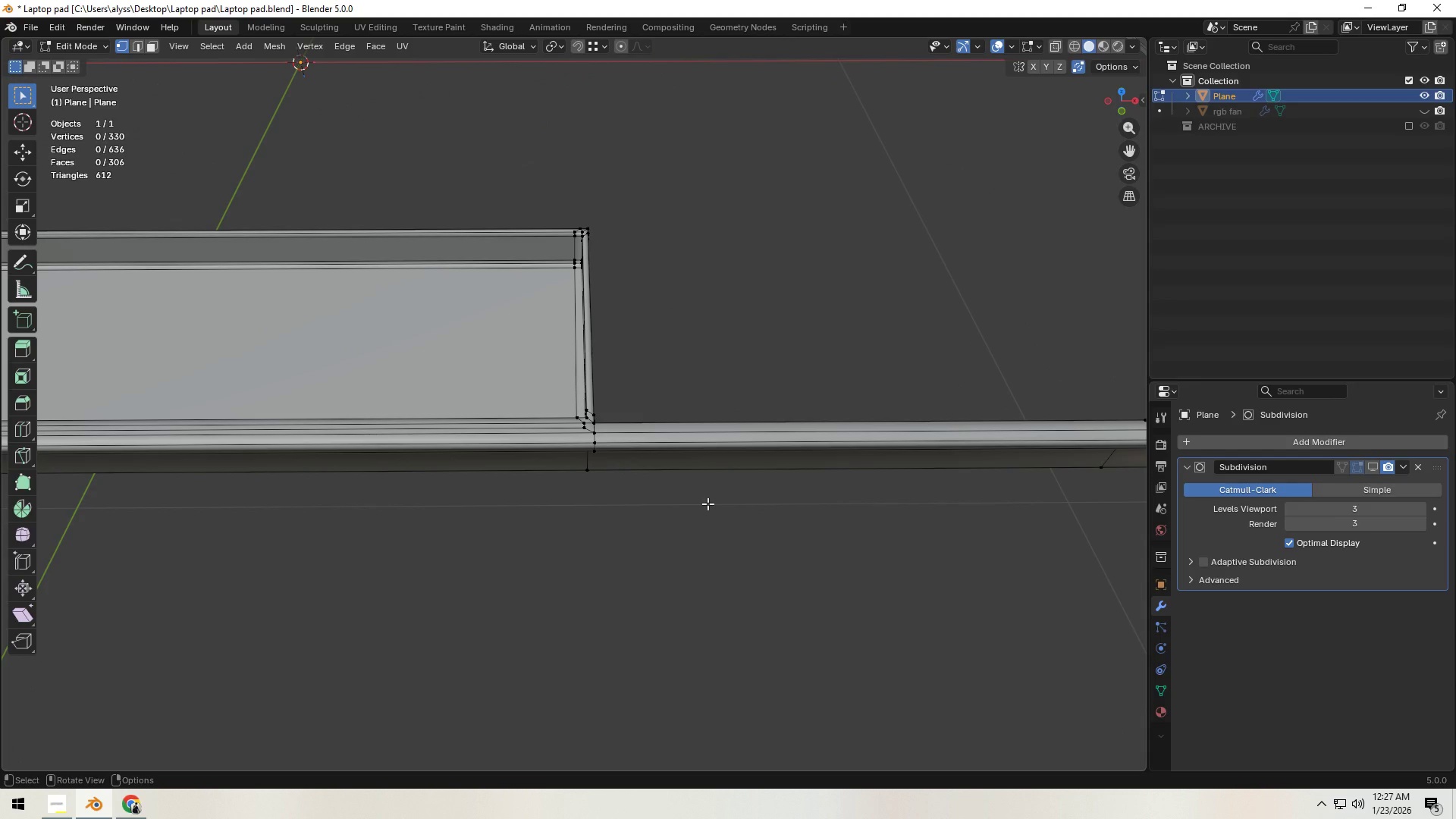 
scroll: coordinate [639, 373], scroll_direction: up, amount: 3.0
 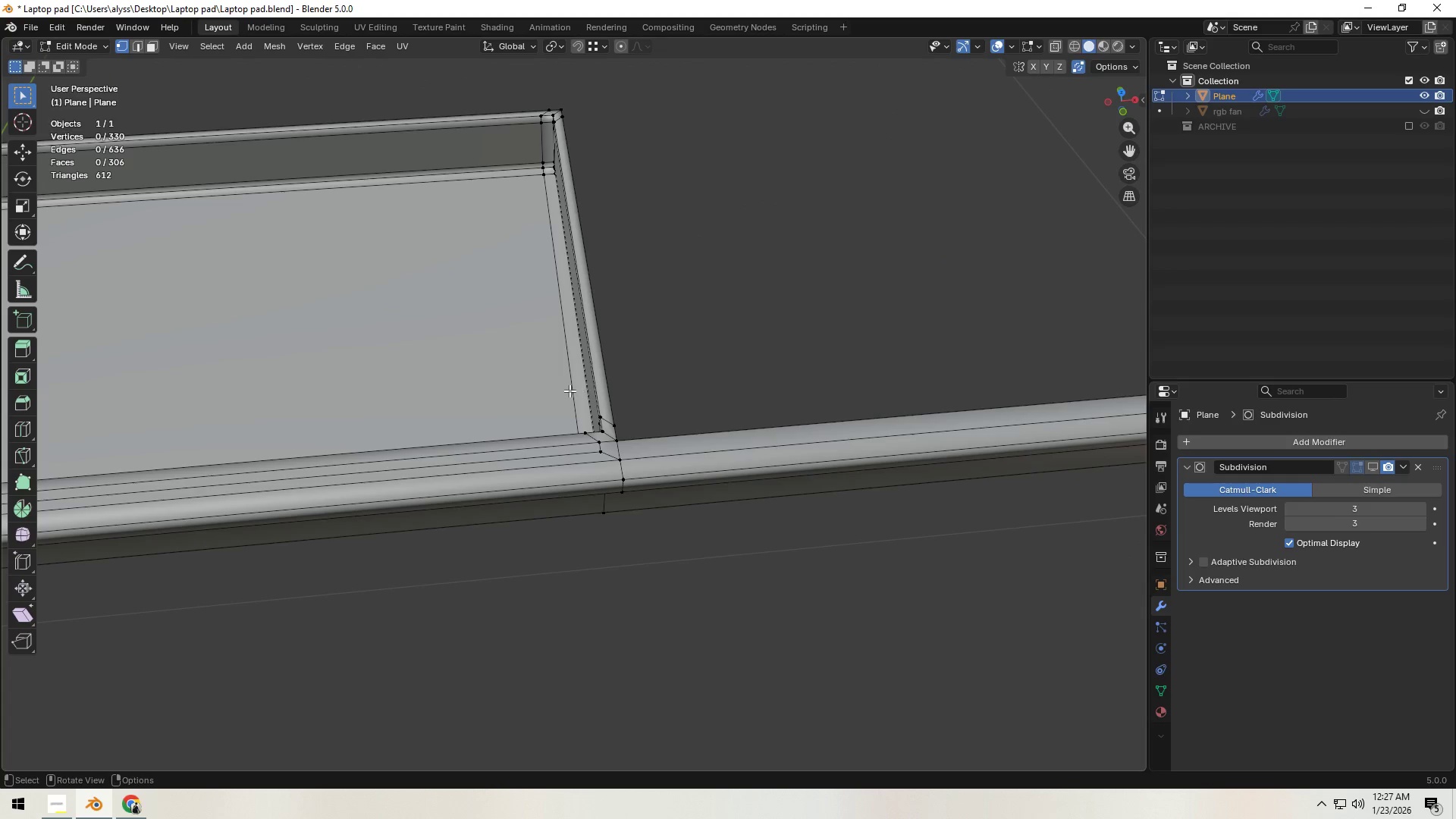 
hold_key(key=AltLeft, duration=0.5)
left_click([570, 389])
 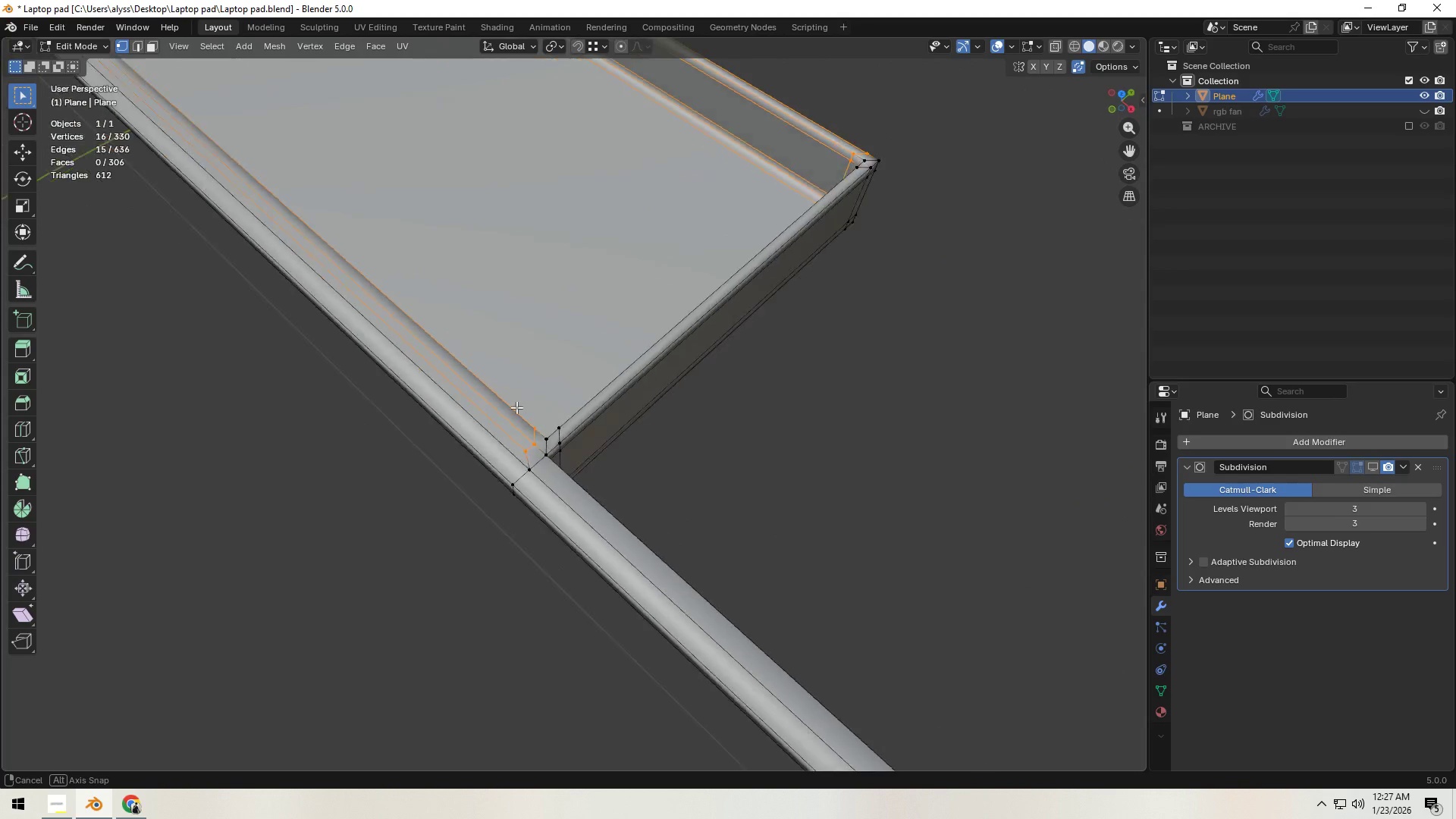 
key(Control+X)
 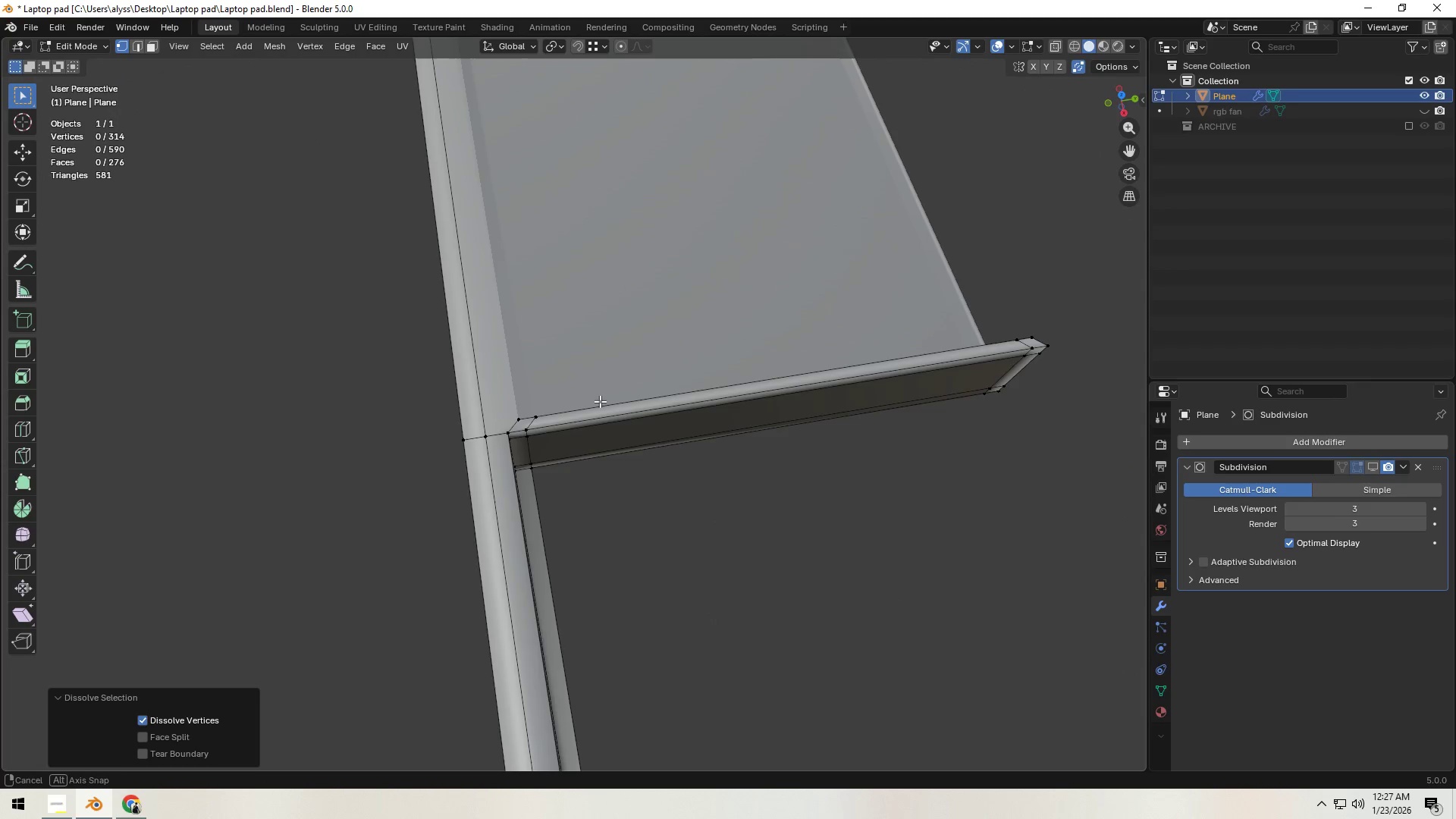 
key(Control+Z)
 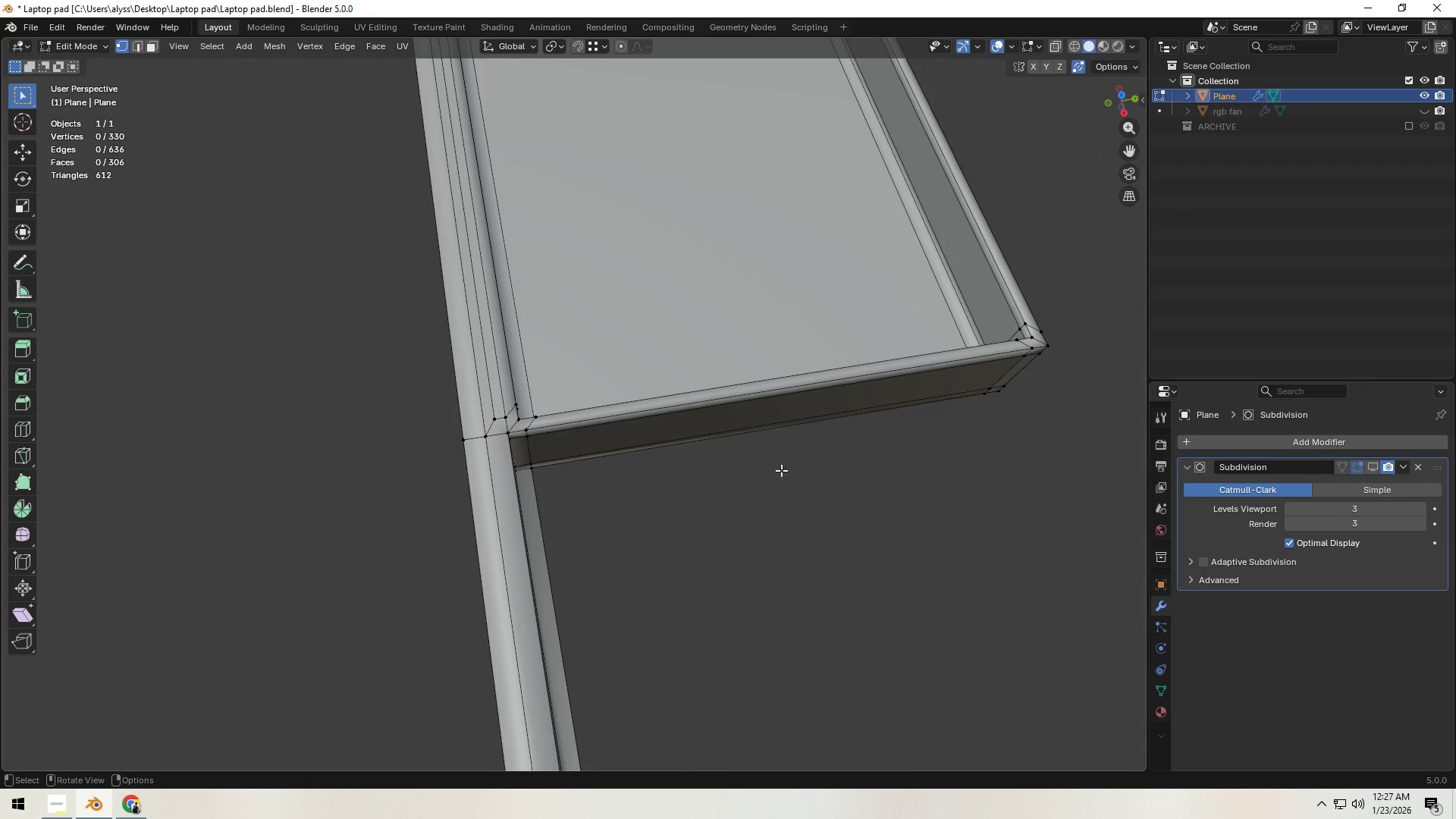 
key(2)
 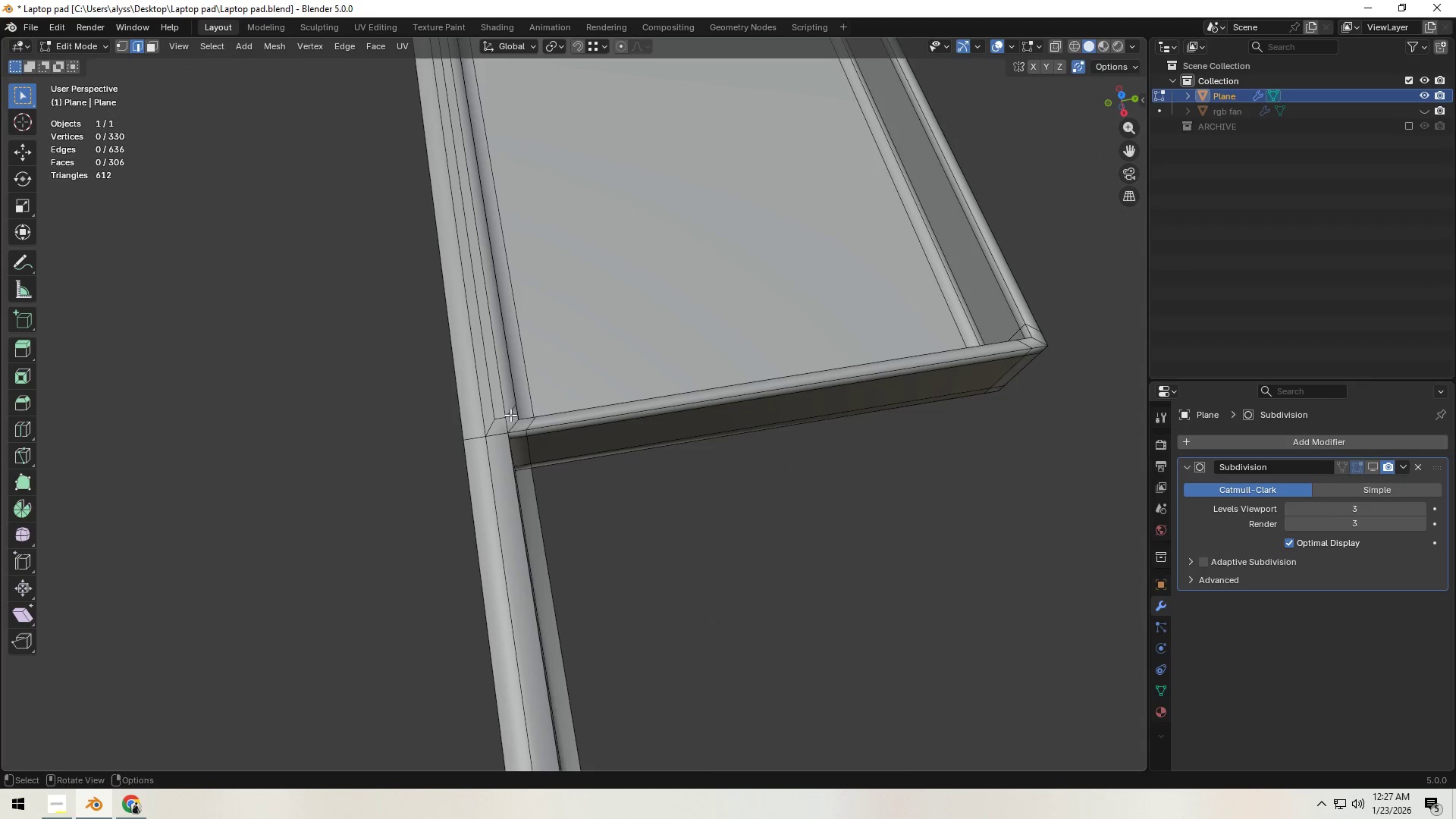 
hold_key(key=AltLeft, duration=0.55)
left_click([509, 413])
 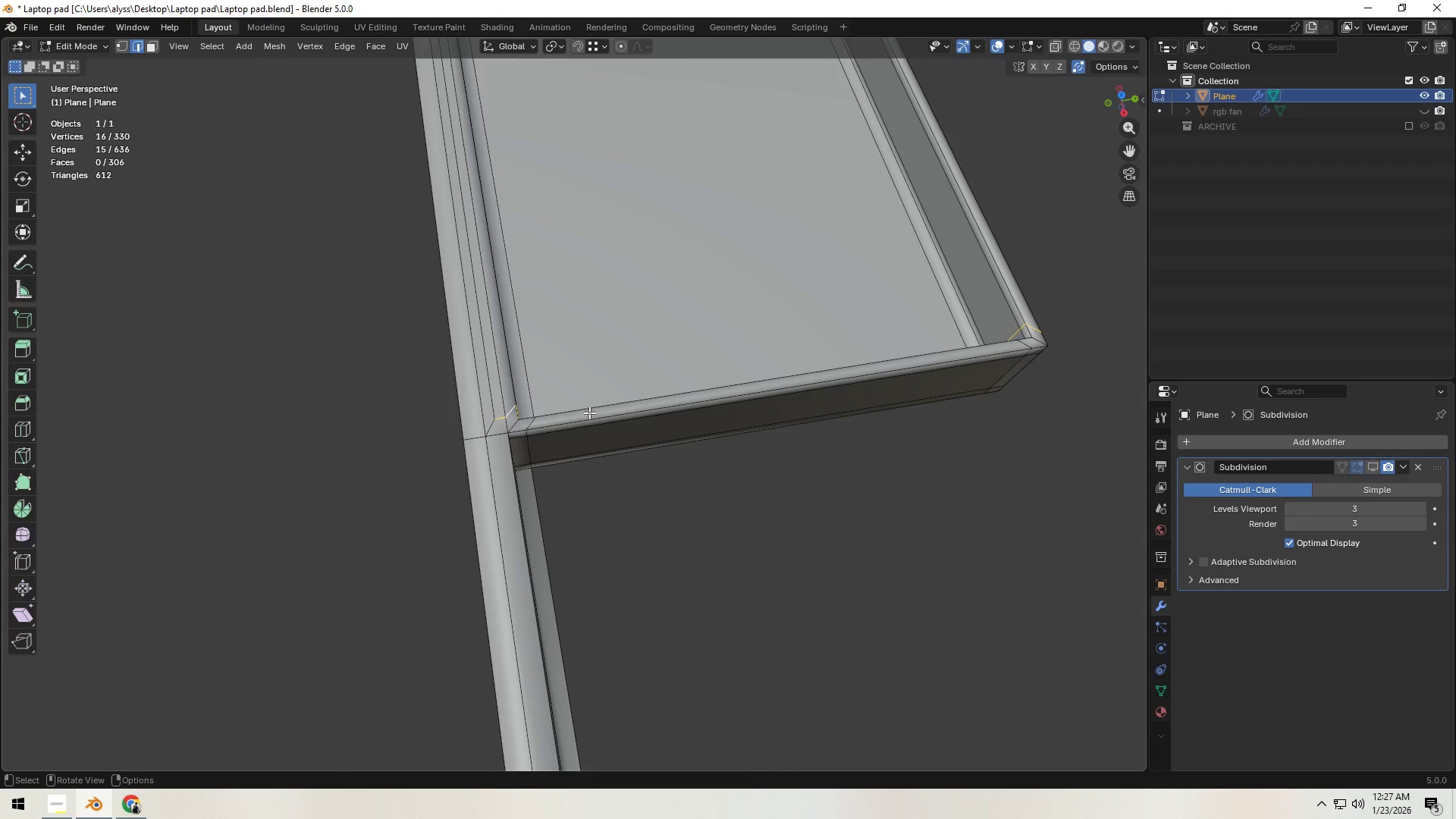 
key(Control+X)
 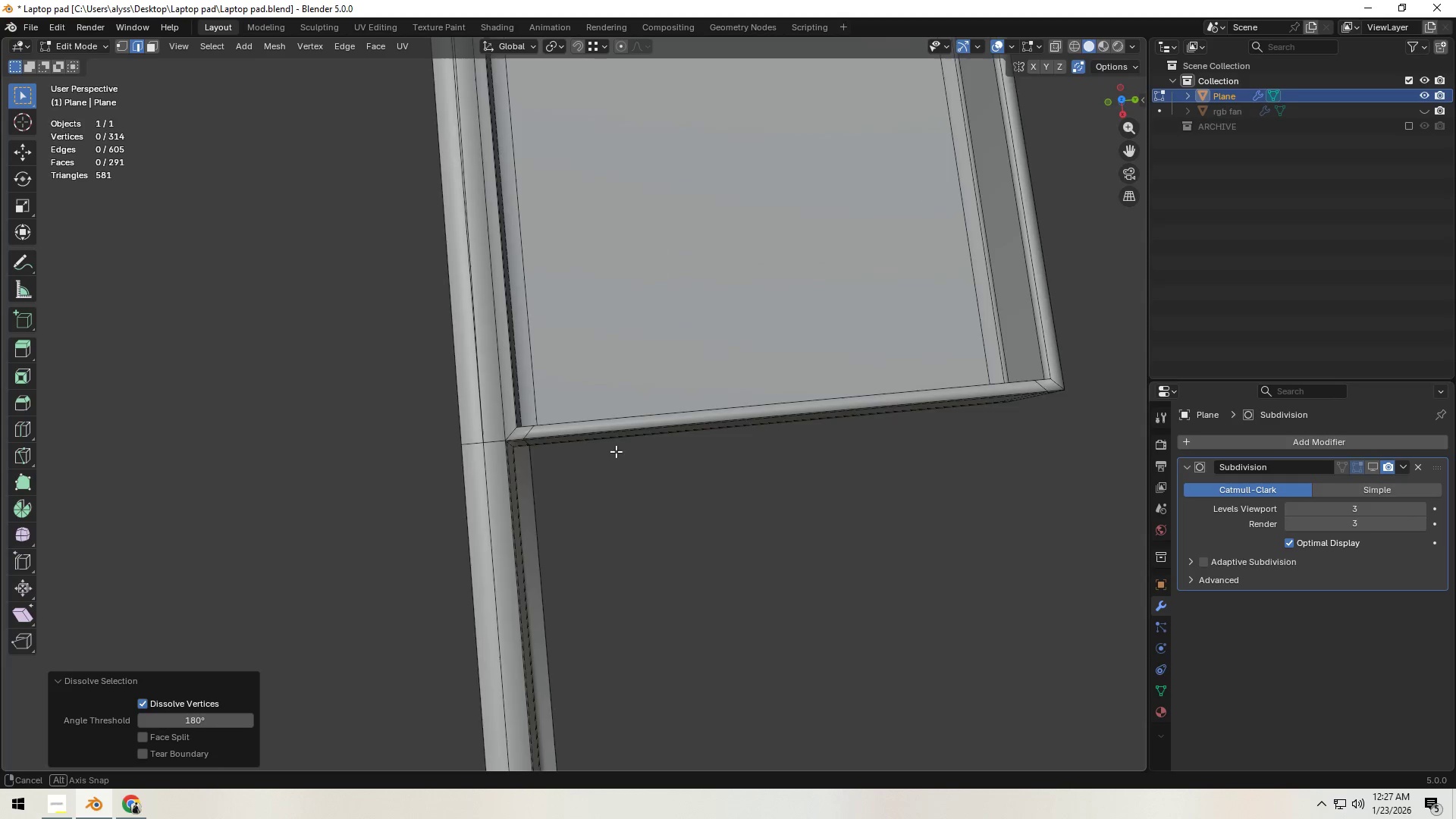 
hold_key(key=AltLeft, duration=0.66)
left_click([529, 428])
 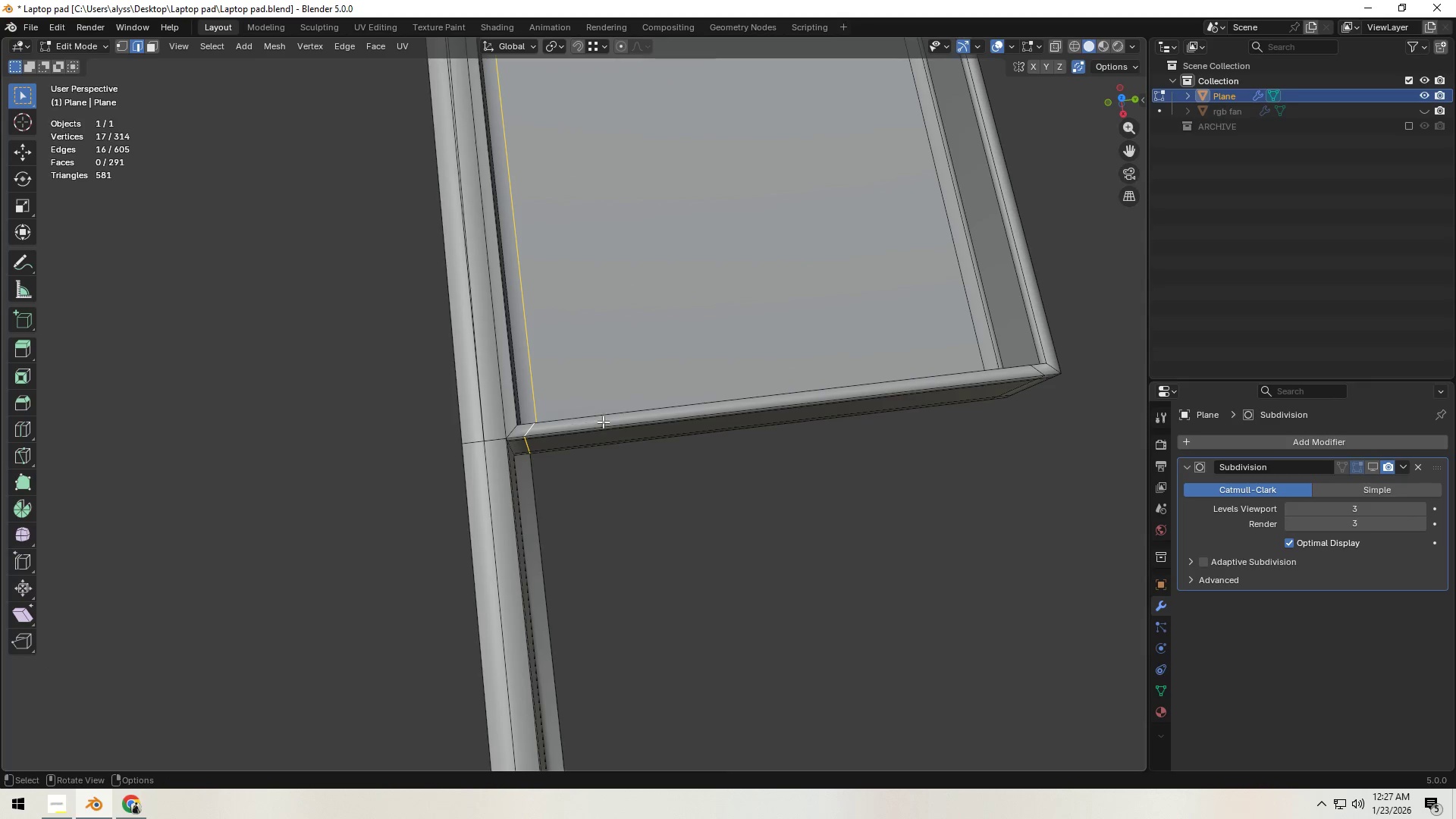 
key(Control+X)
 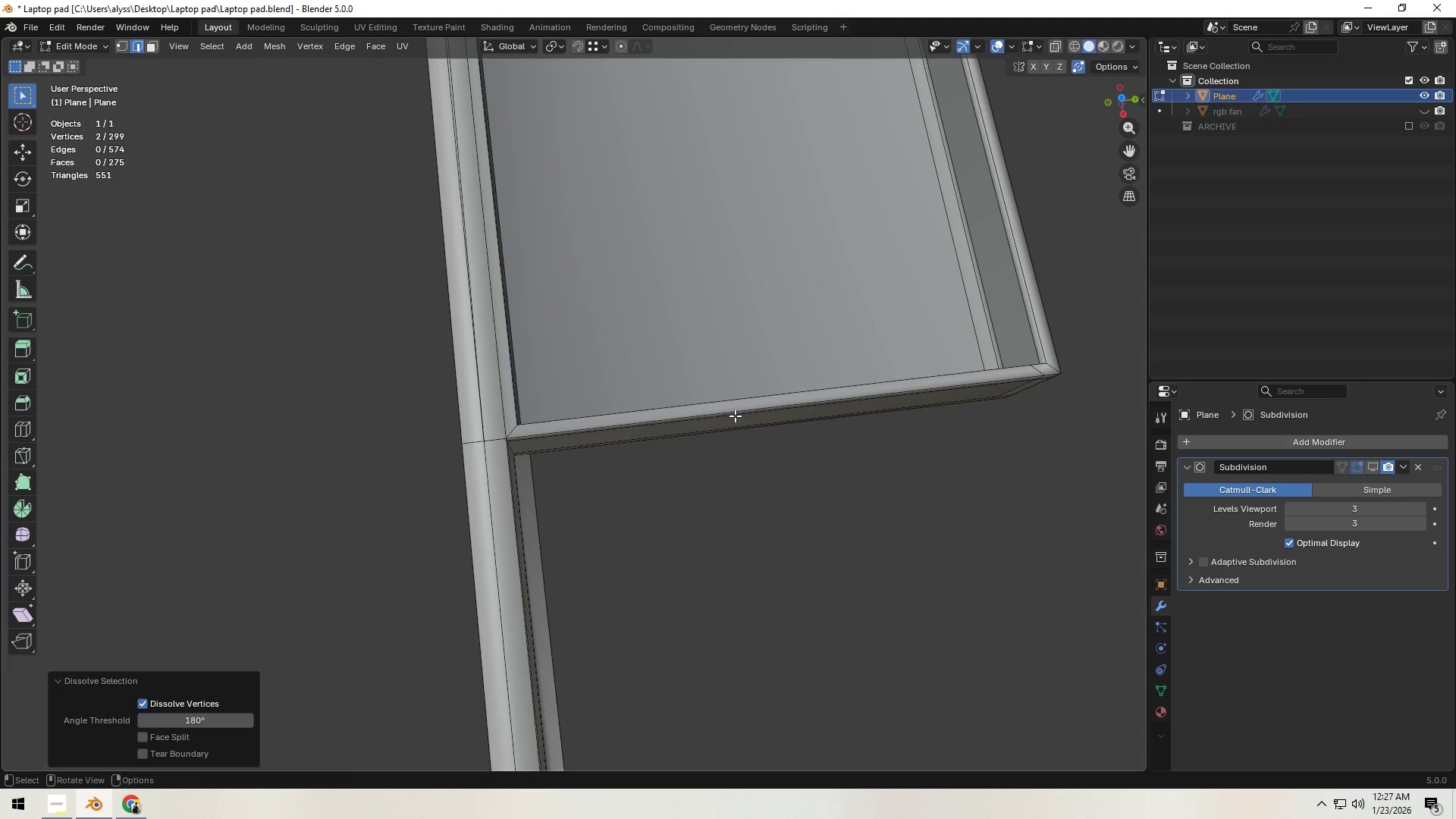 
hold_key(key=ShiftLeft, duration=0.55)
 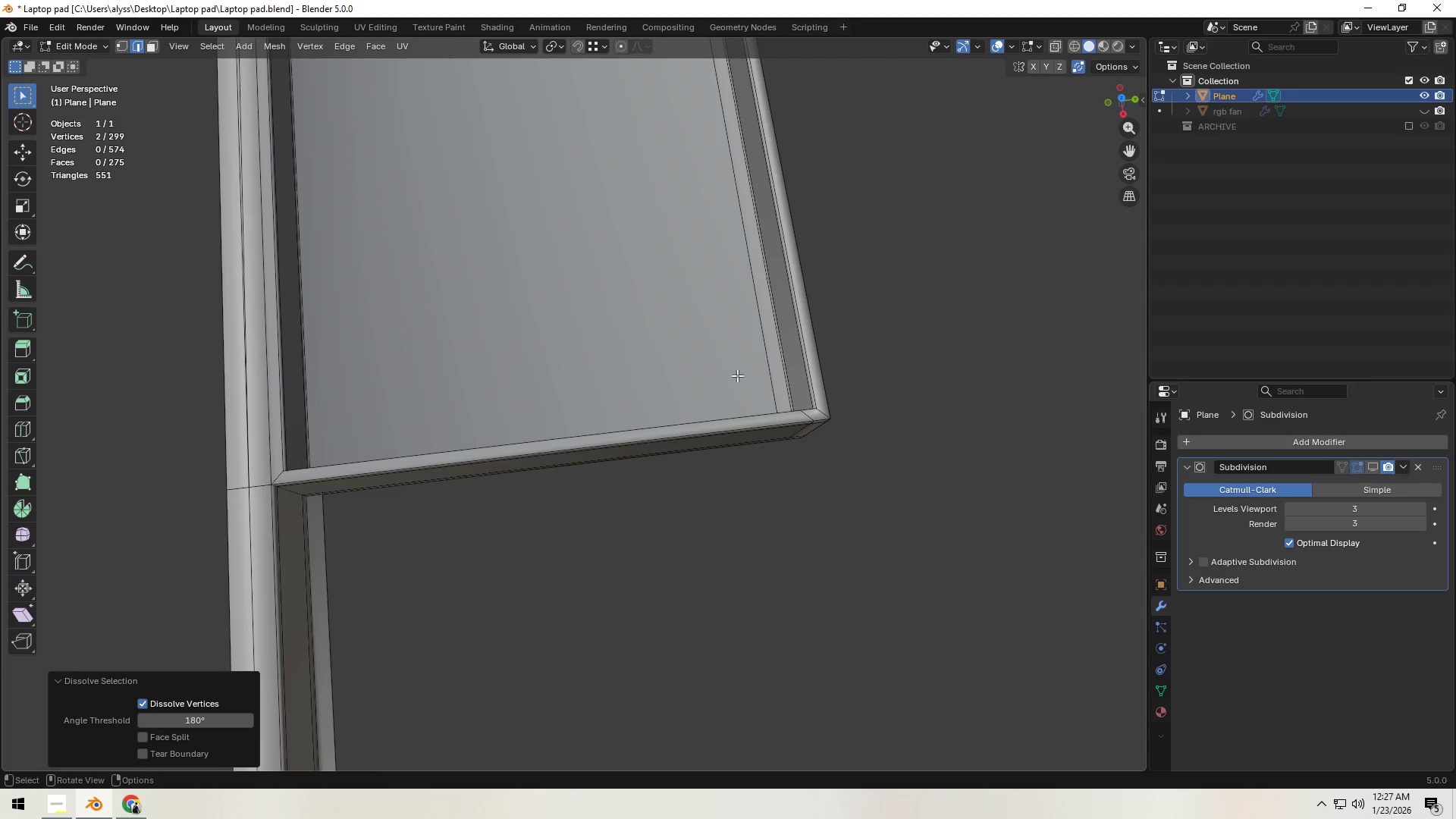 
hold_key(key=AltLeft, duration=0.44)
left_click([768, 362])
 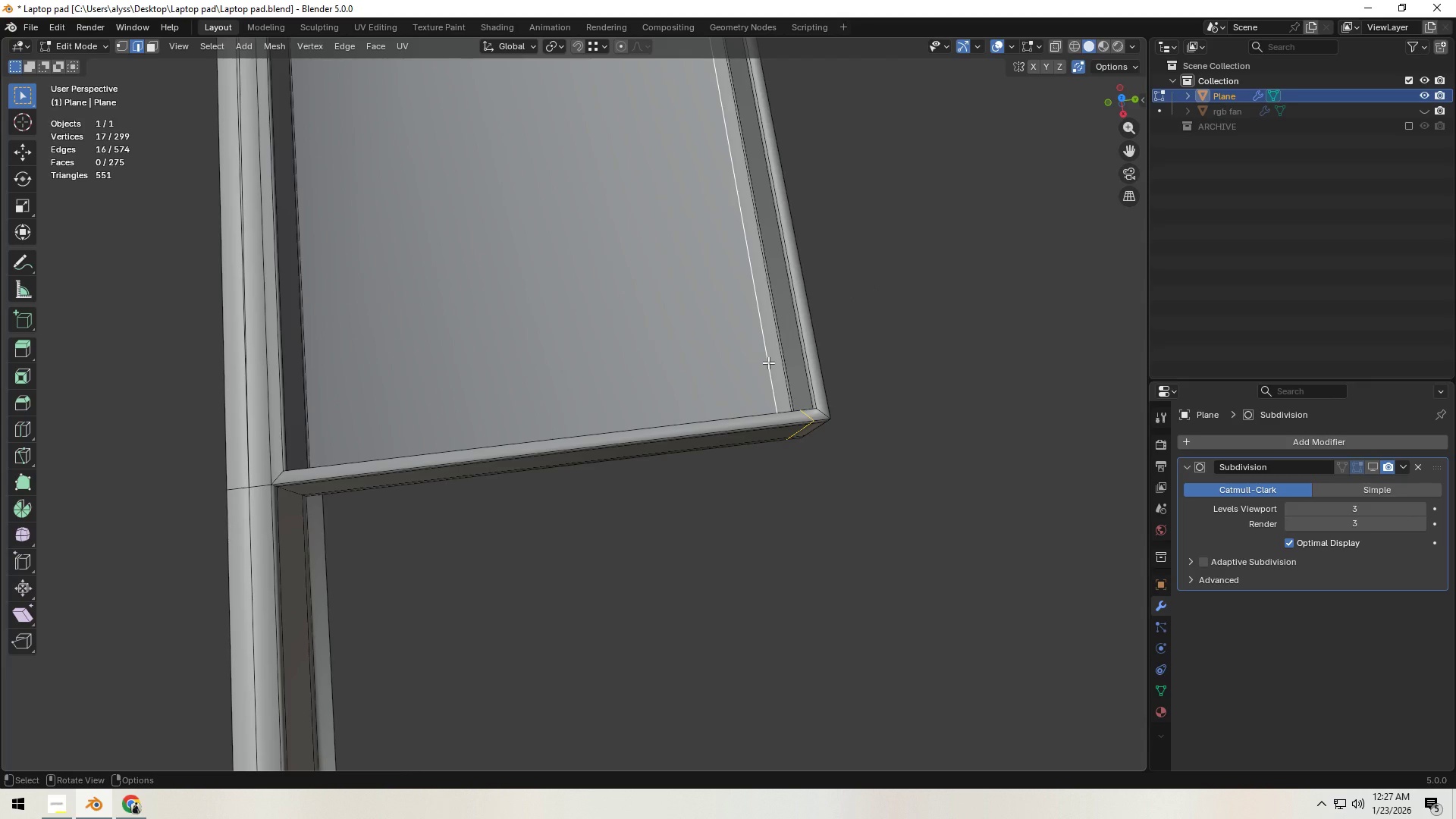 
hold_key(key=ControlLeft, duration=1.5)
 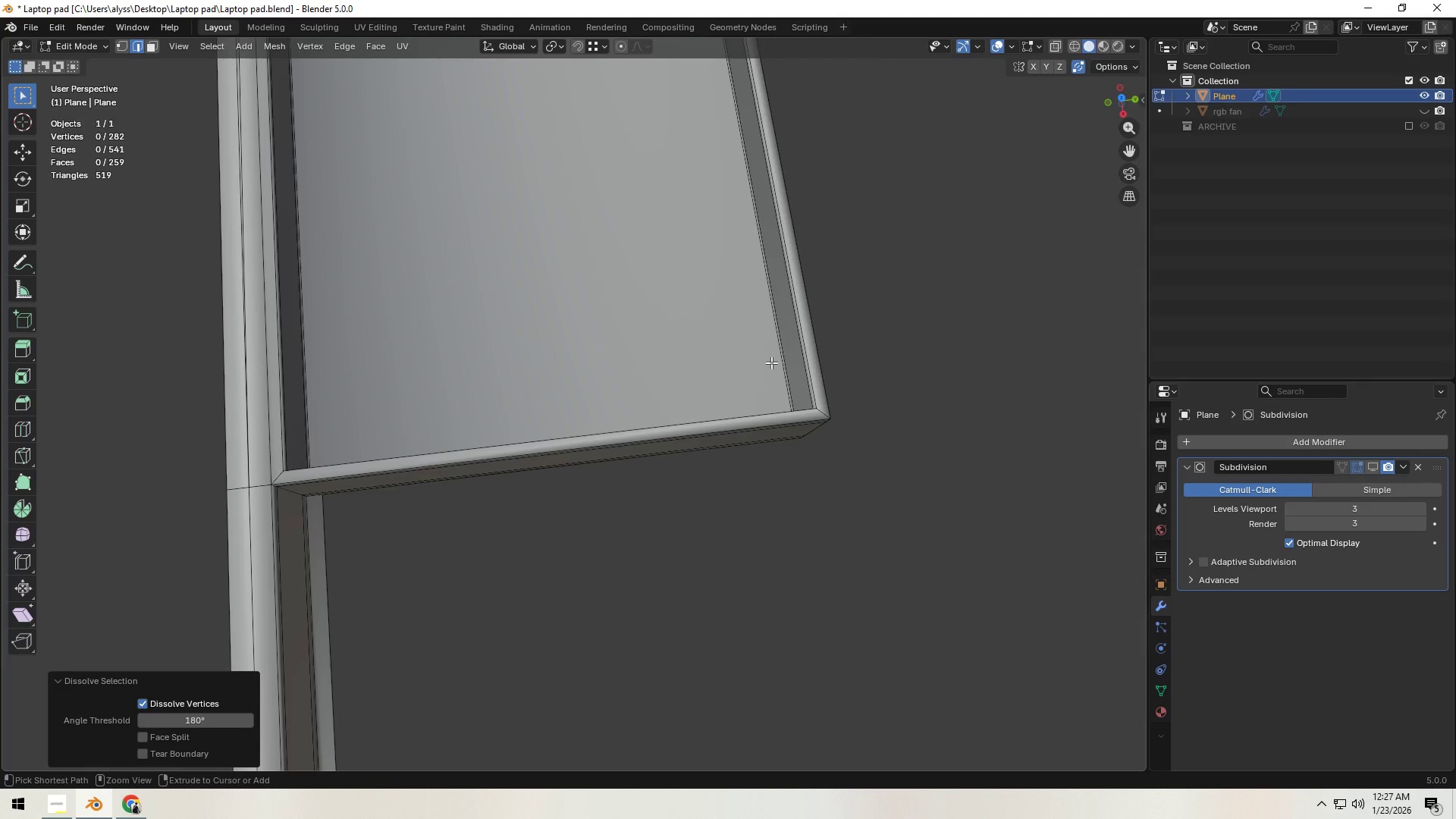 
key(Control+X)
 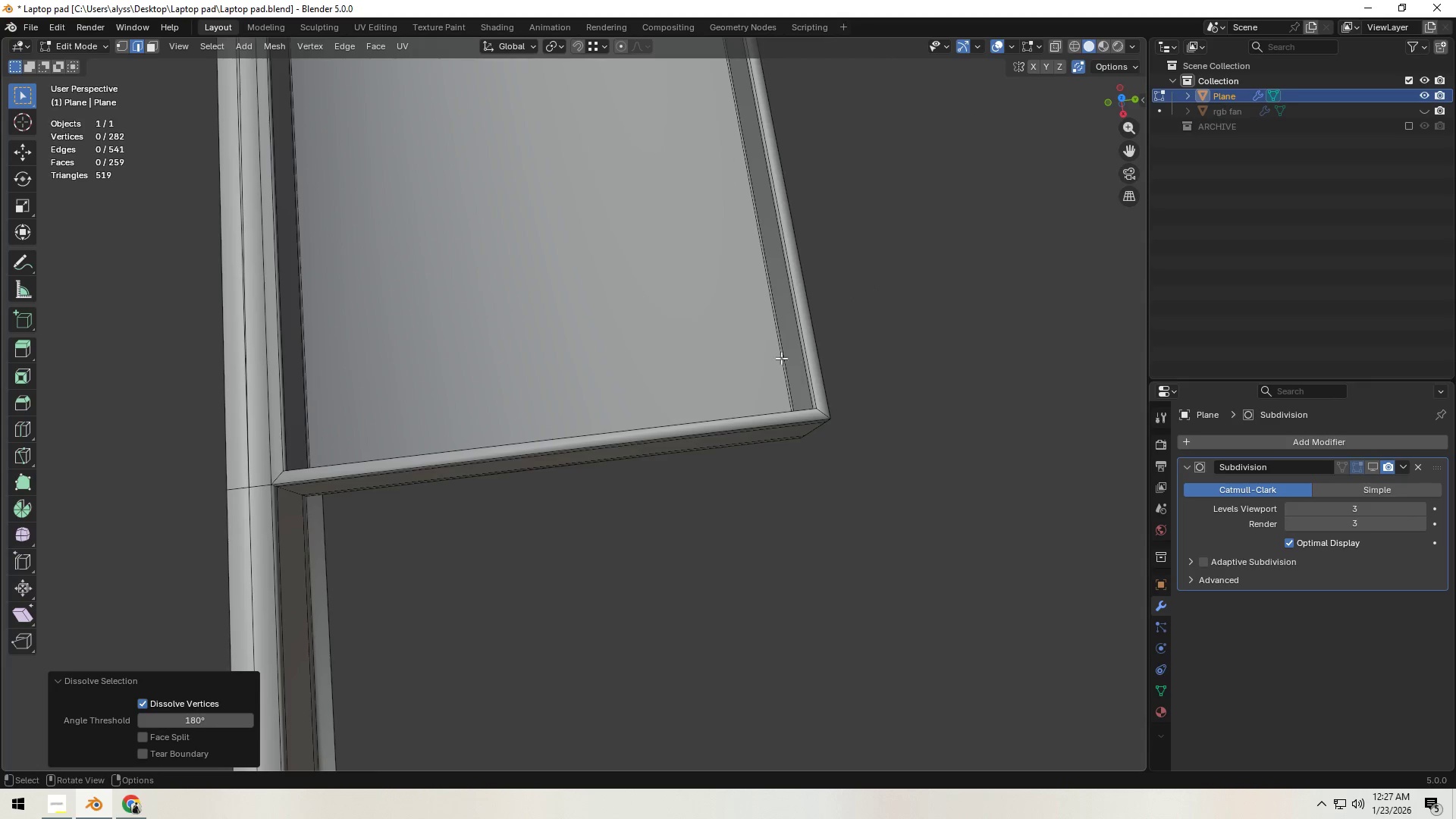 
scroll: coordinate [583, 356], scroll_direction: down, amount: 8.0
 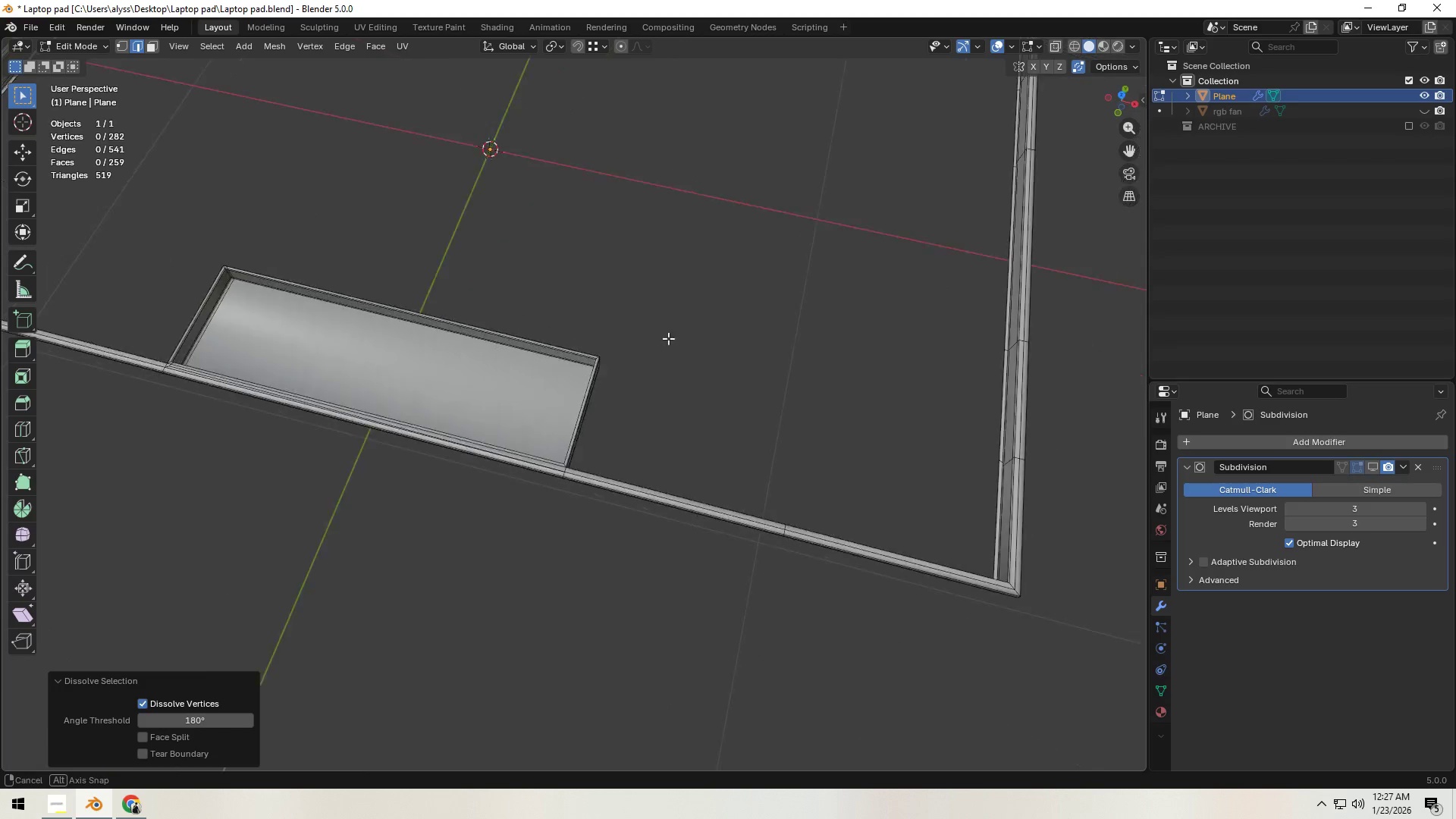 
hold_key(key=ShiftLeft, duration=0.45)
 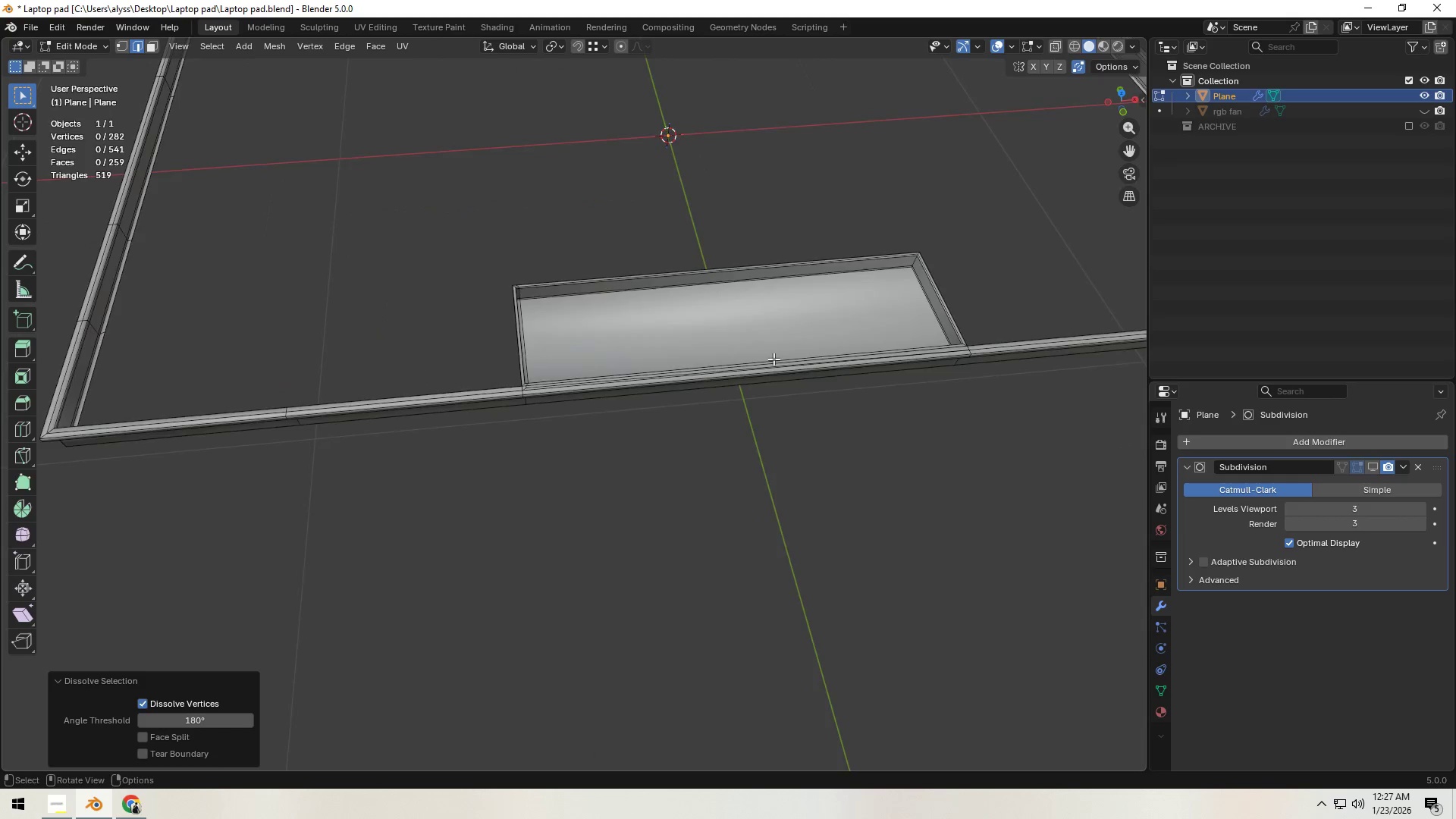 
scroll: coordinate [573, 369], scroll_direction: up, amount: 5.0
 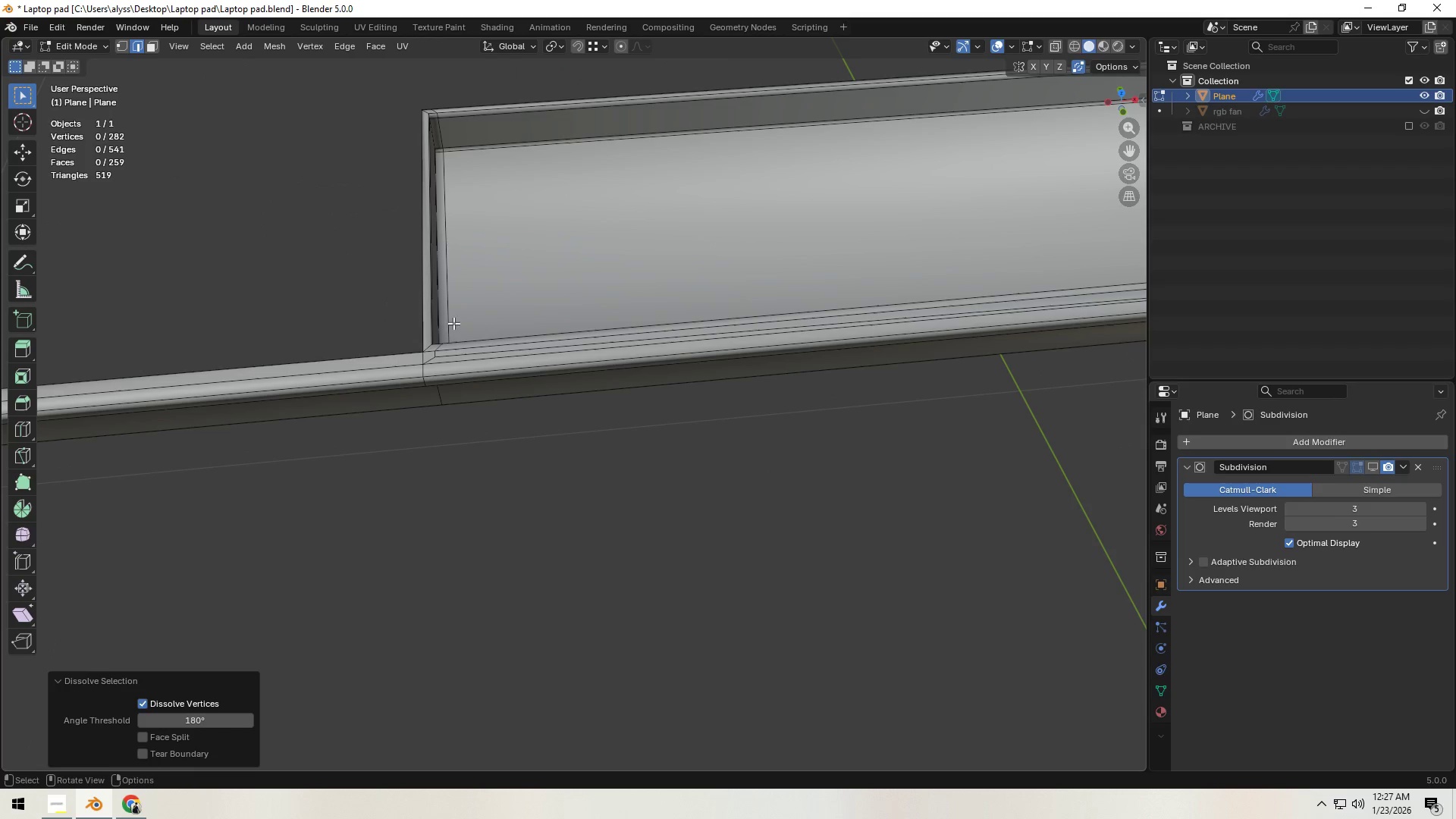 
hold_key(key=AltLeft, duration=0.36)
left_click([450, 315])
 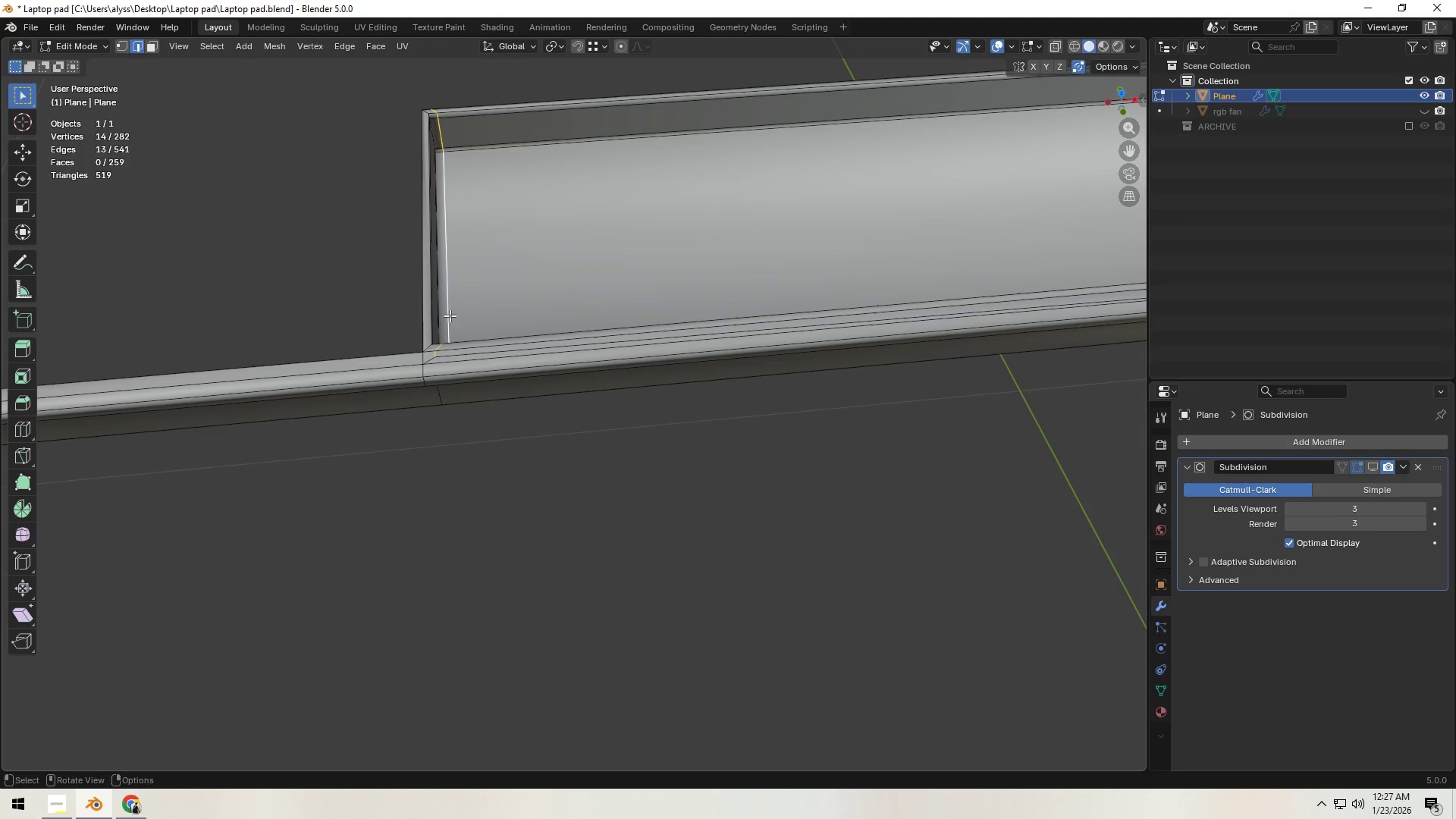 
key(Control+X)
 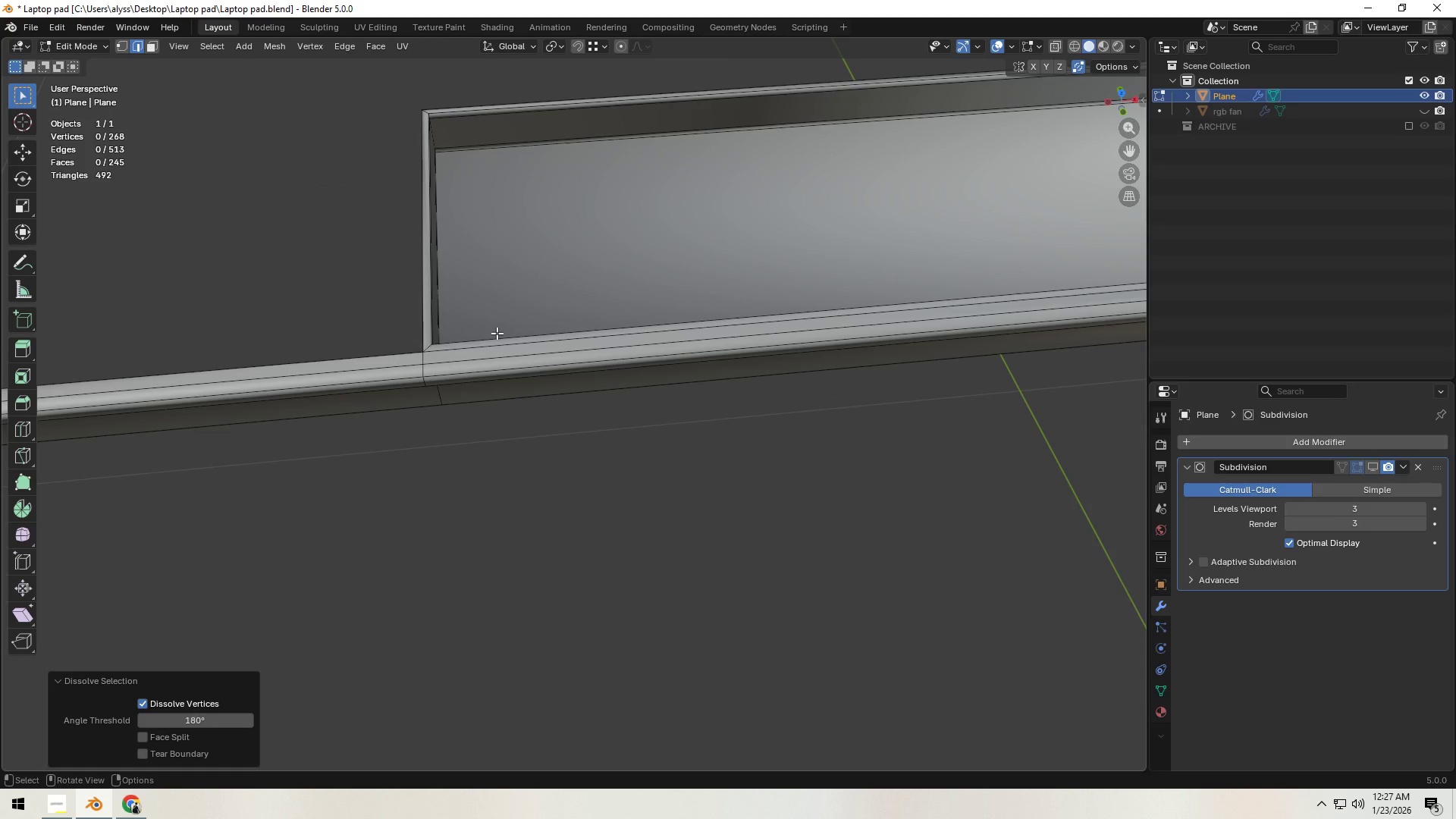 
scroll: coordinate [499, 333], scroll_direction: down, amount: 3.0
 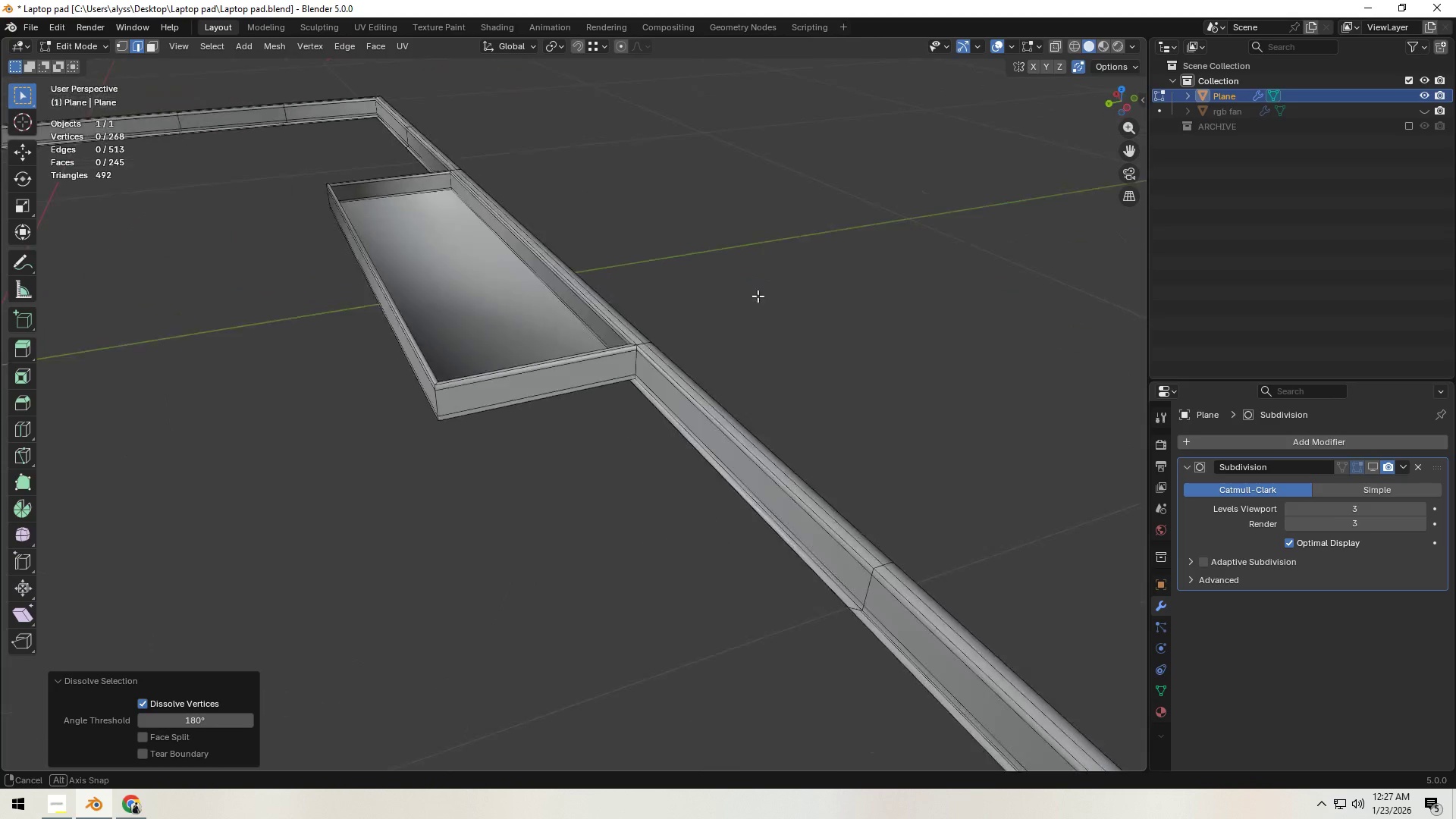 
scroll: coordinate [643, 366], scroll_direction: up, amount: 4.0
 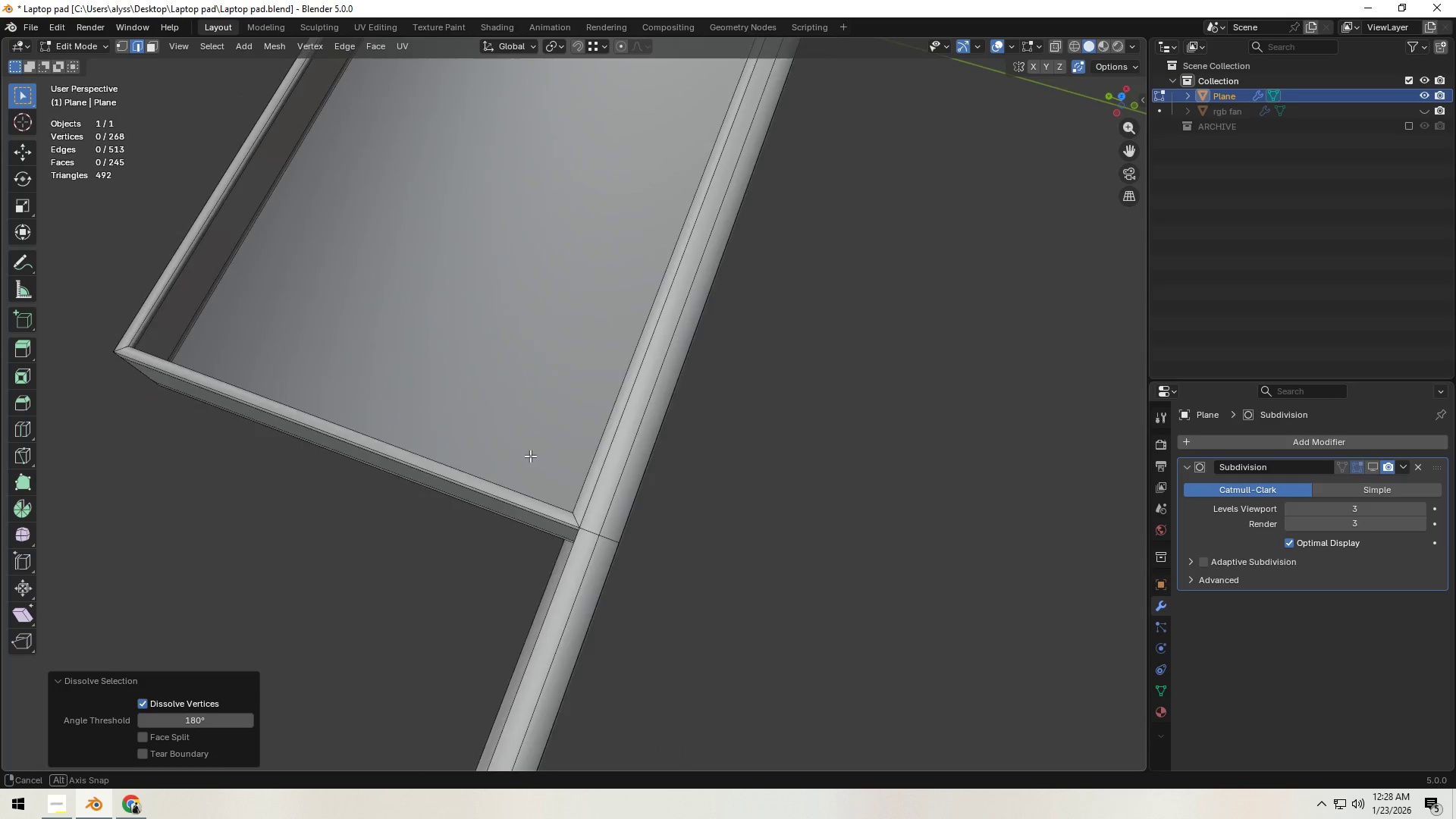 
wait(7.01)
 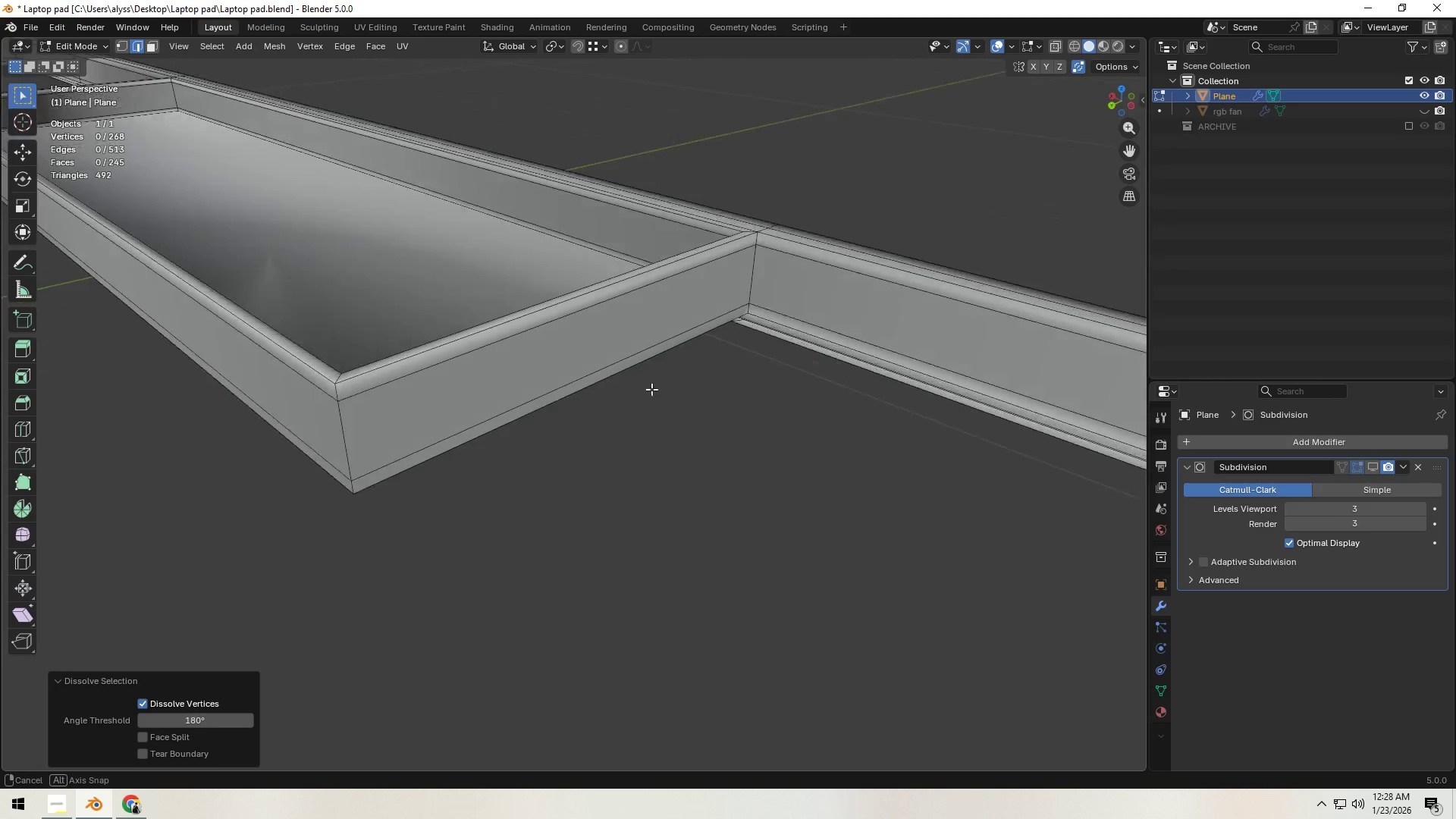 
hold_key(key=ShiftLeft, duration=0.33)
 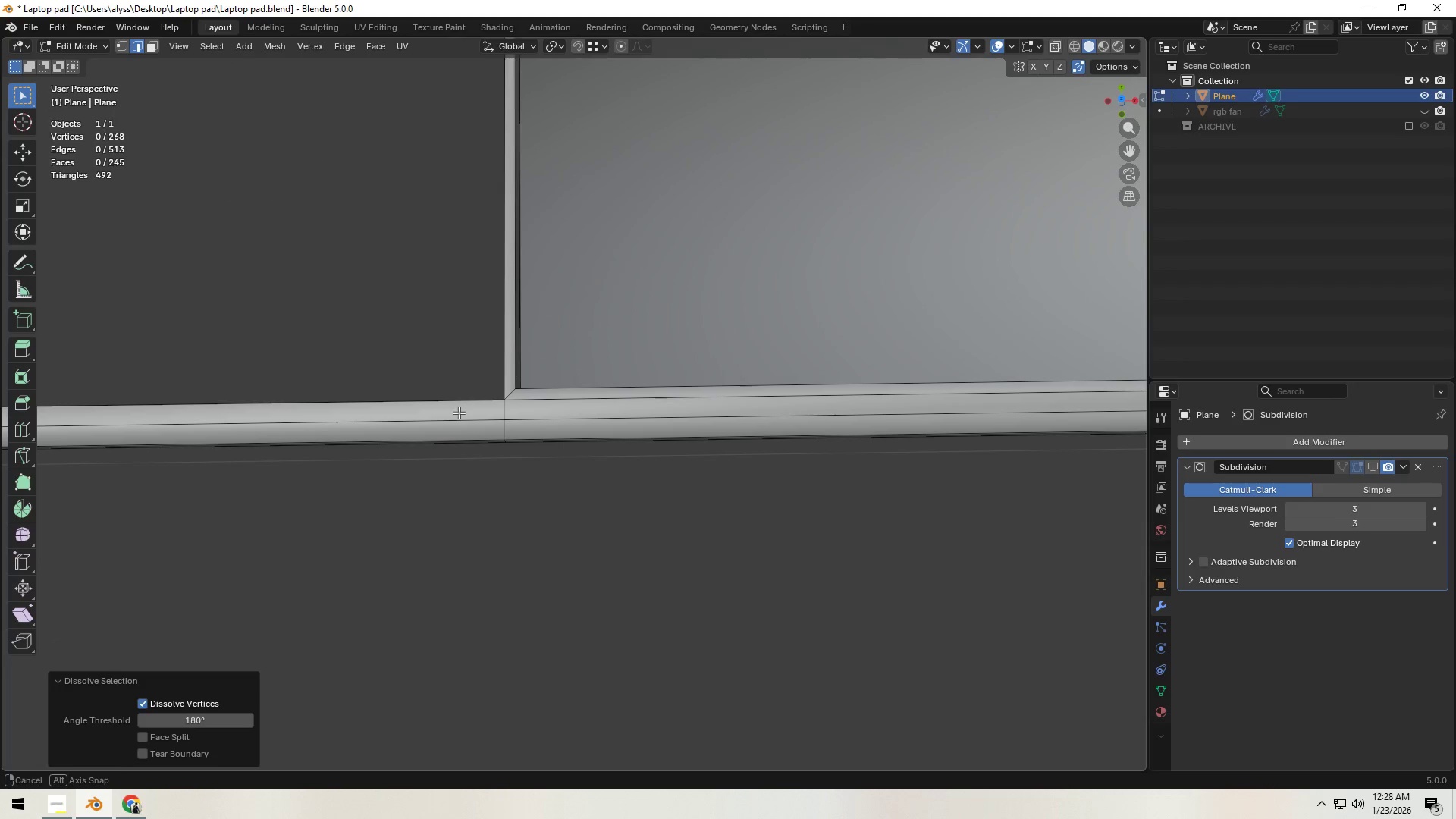 
scroll: coordinate [475, 414], scroll_direction: up, amount: 3.0
 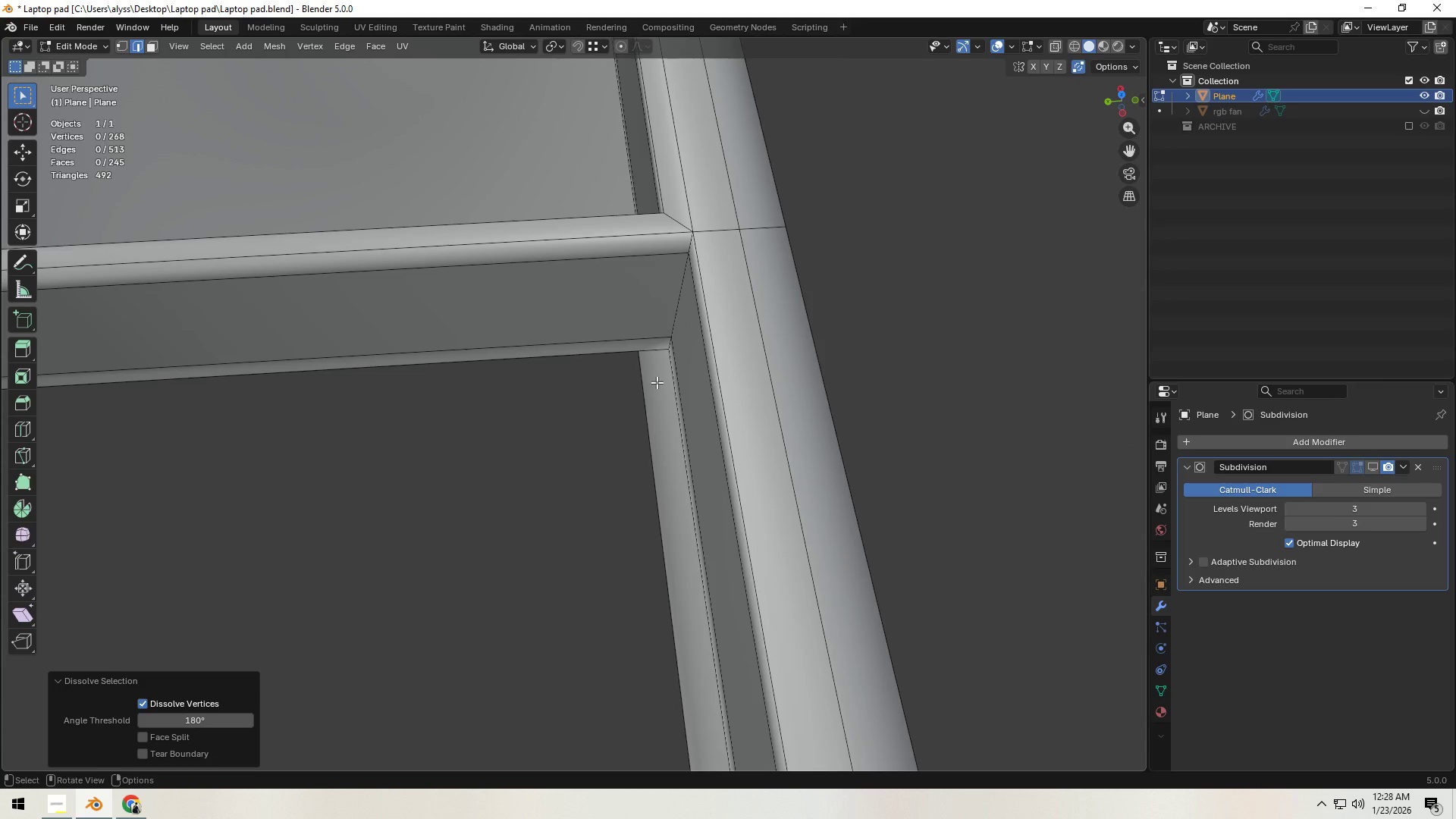 
scroll: coordinate [657, 384], scroll_direction: down, amount: 2.0
 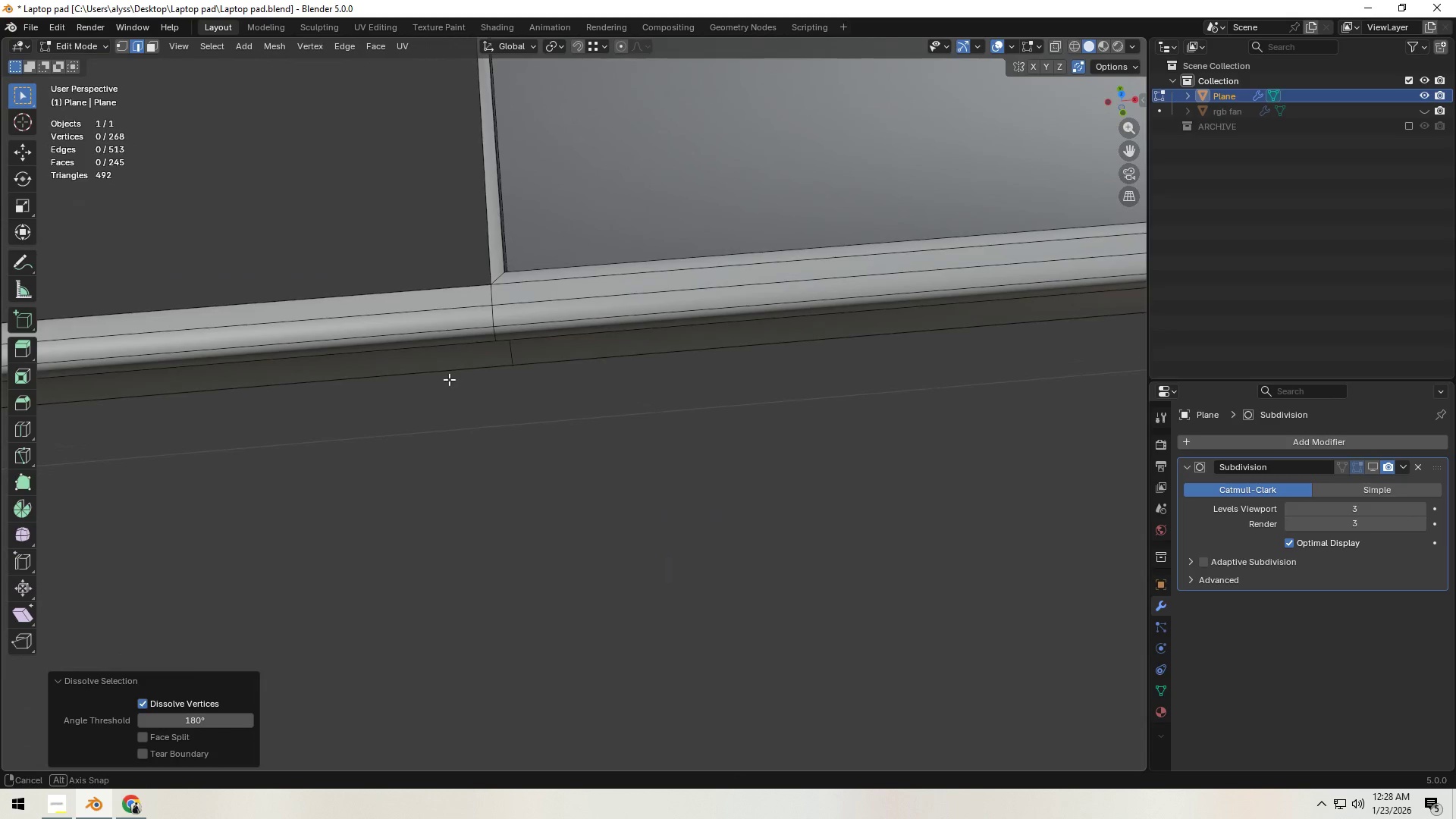 
wait(7.19)
 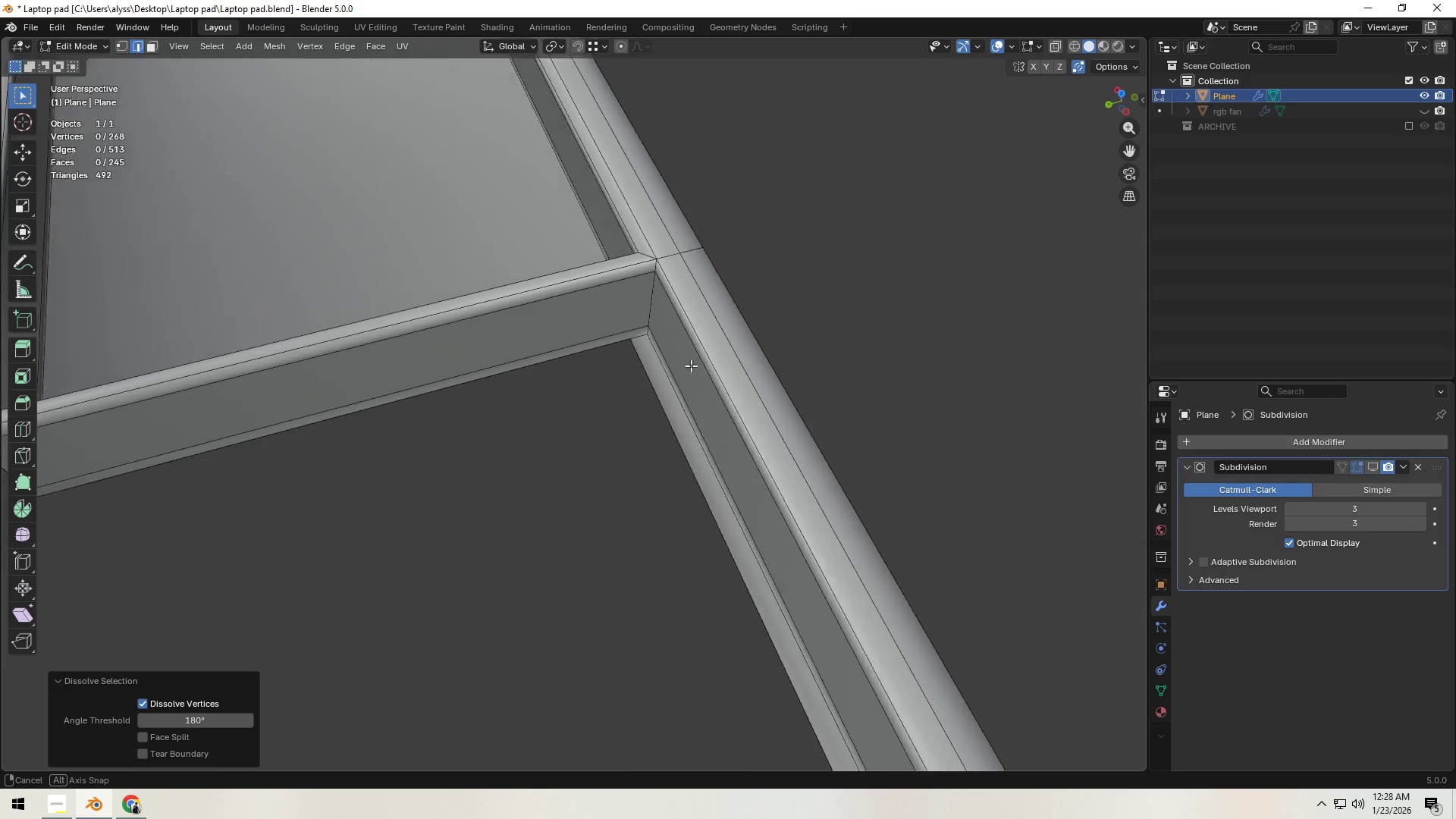 
scroll: coordinate [533, 375], scroll_direction: down, amount: 4.0
 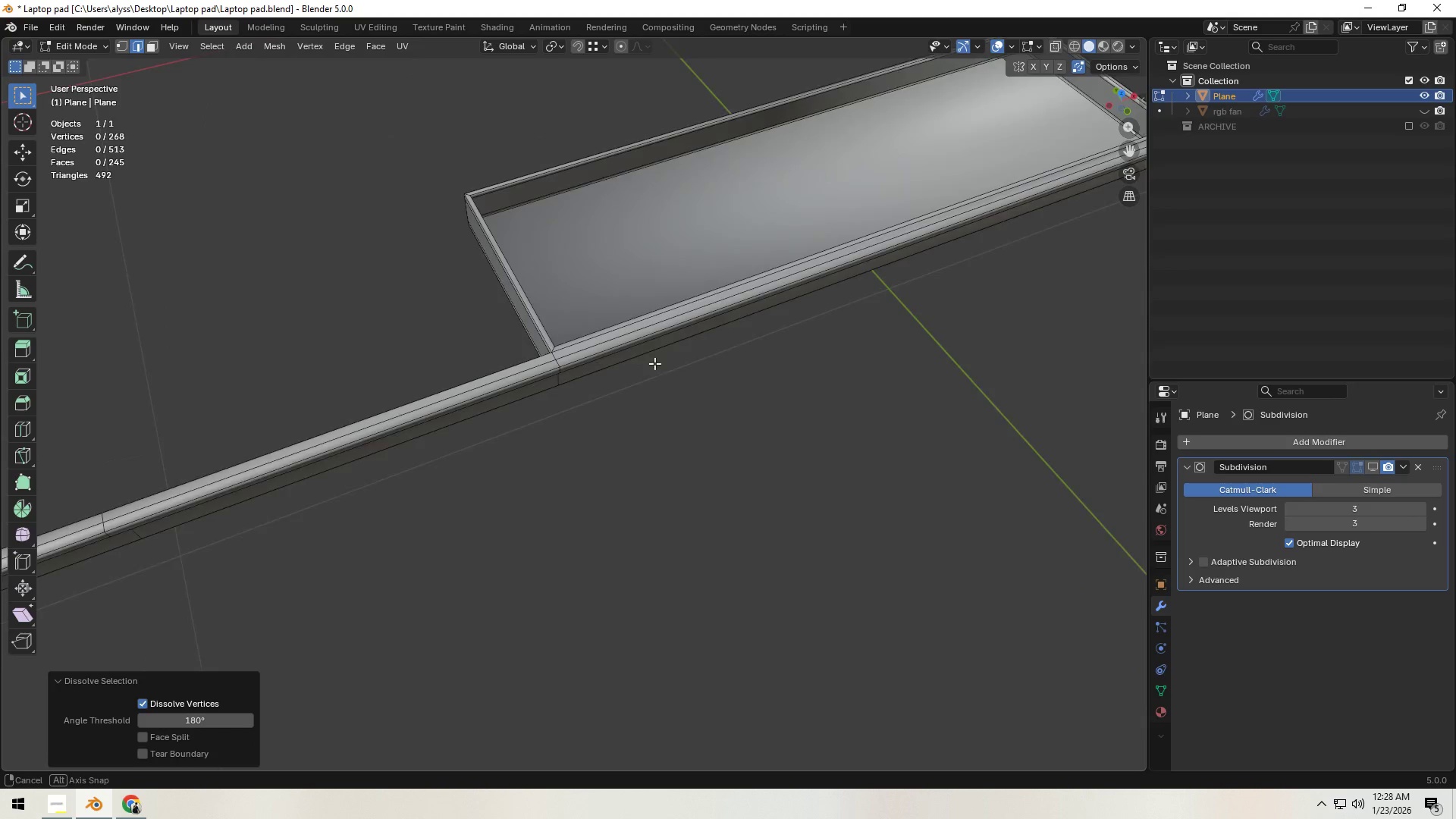 
scroll: coordinate [698, 368], scroll_direction: up, amount: 3.0
 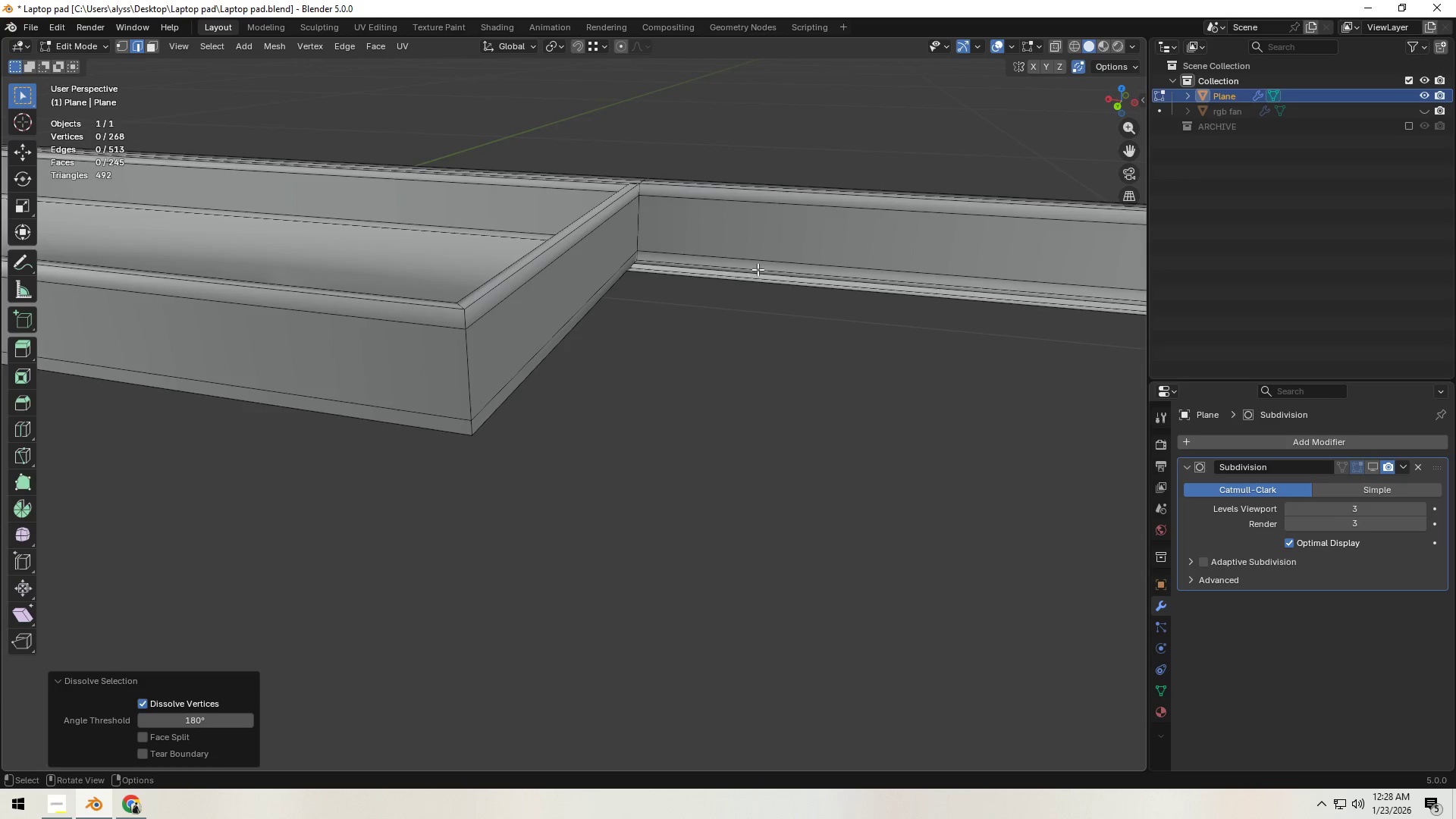 
scroll: coordinate [673, 319], scroll_direction: down, amount: 1.0
 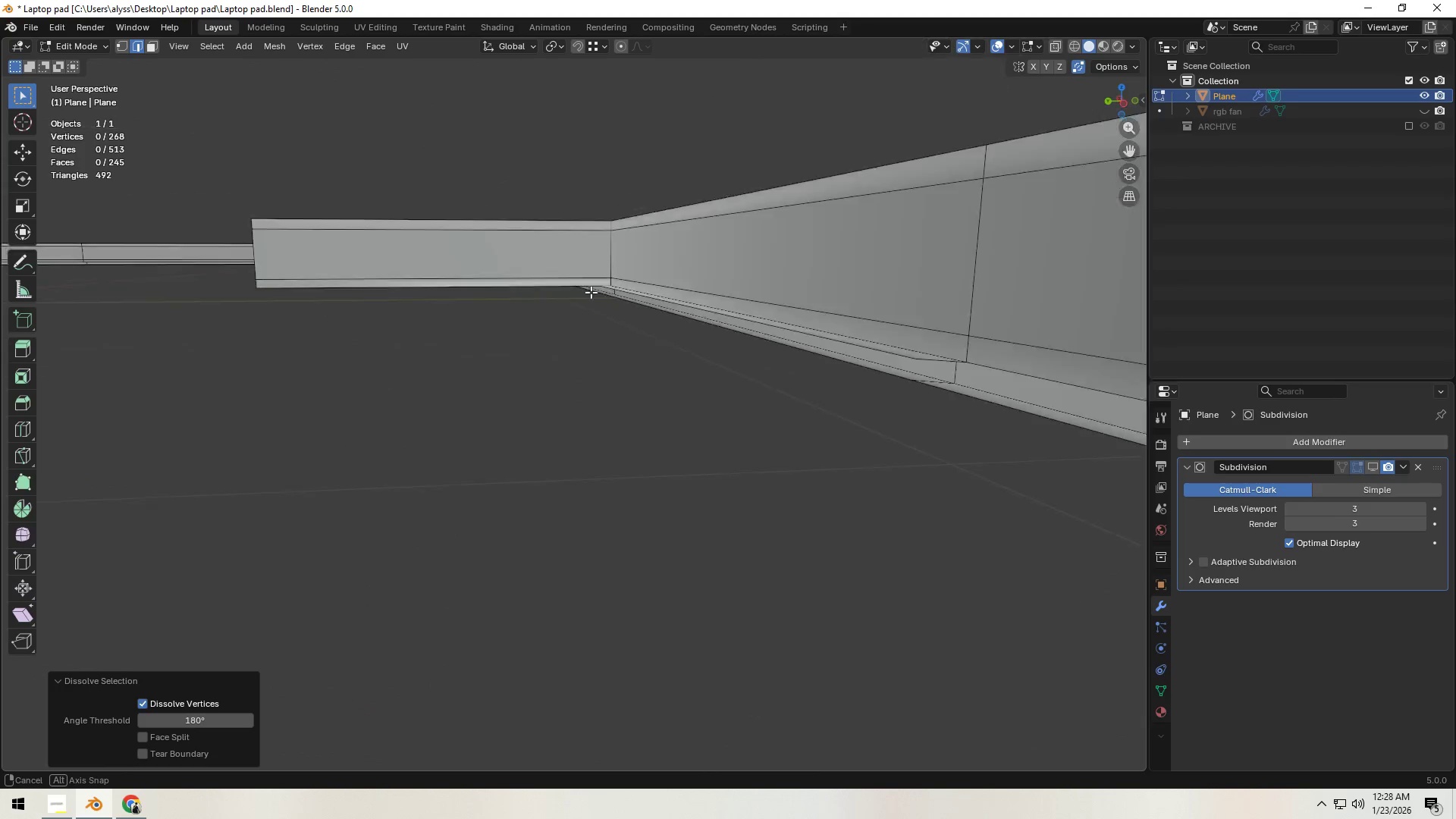 
hold_key(key=ShiftLeft, duration=0.31)
 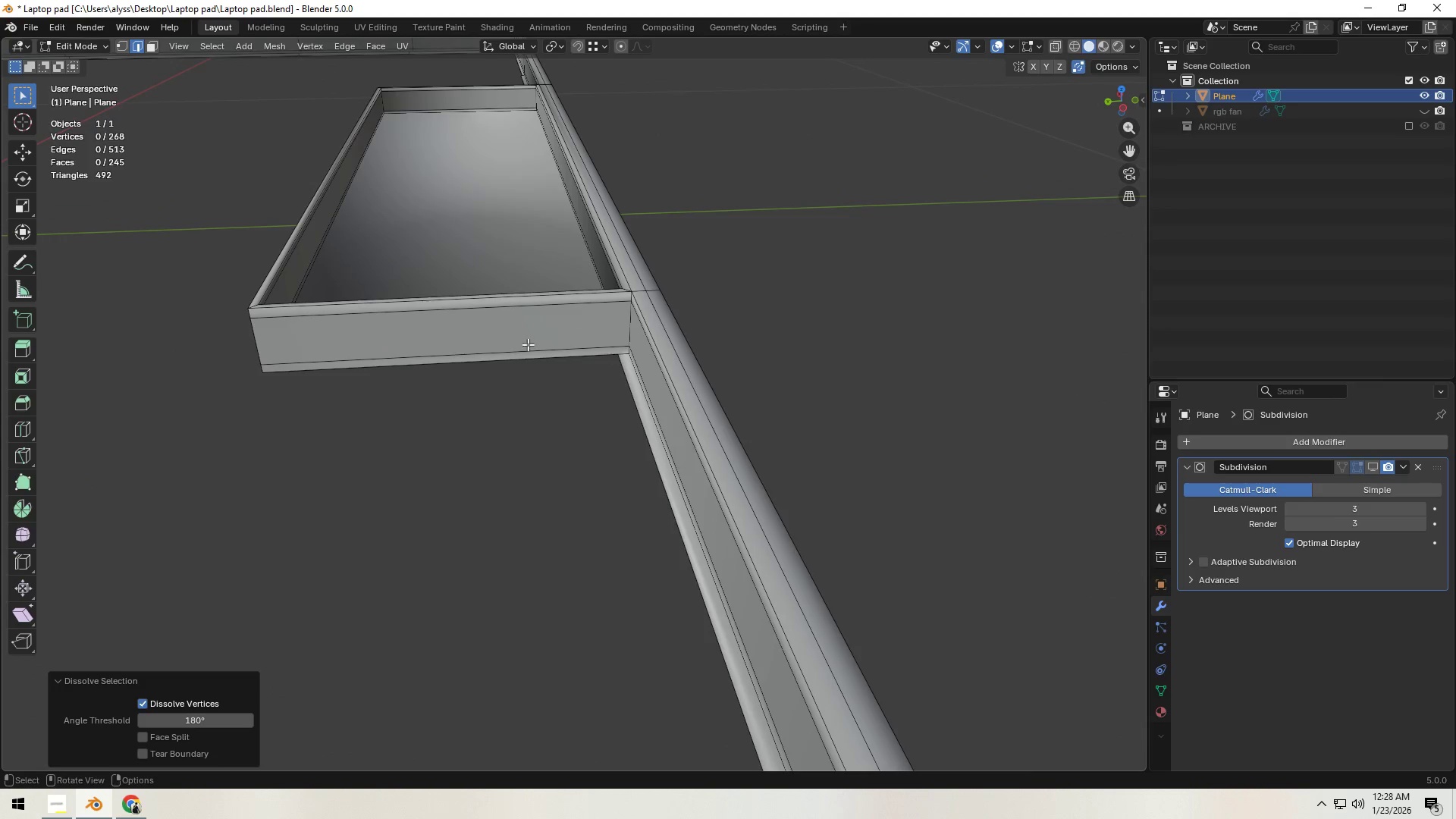 
key(Control+ControlLeft)
 